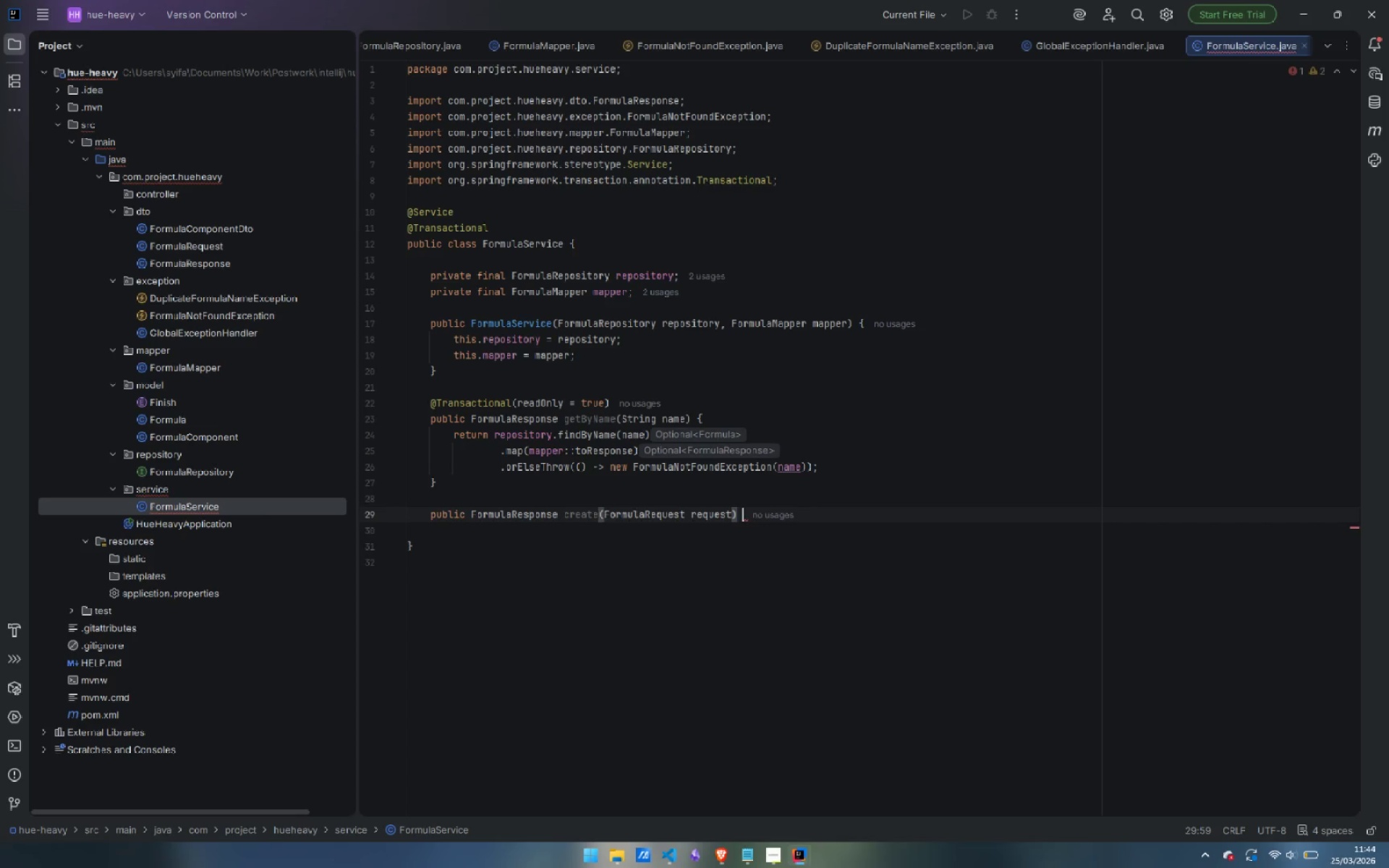 
key(Shift+BracketLeft)
 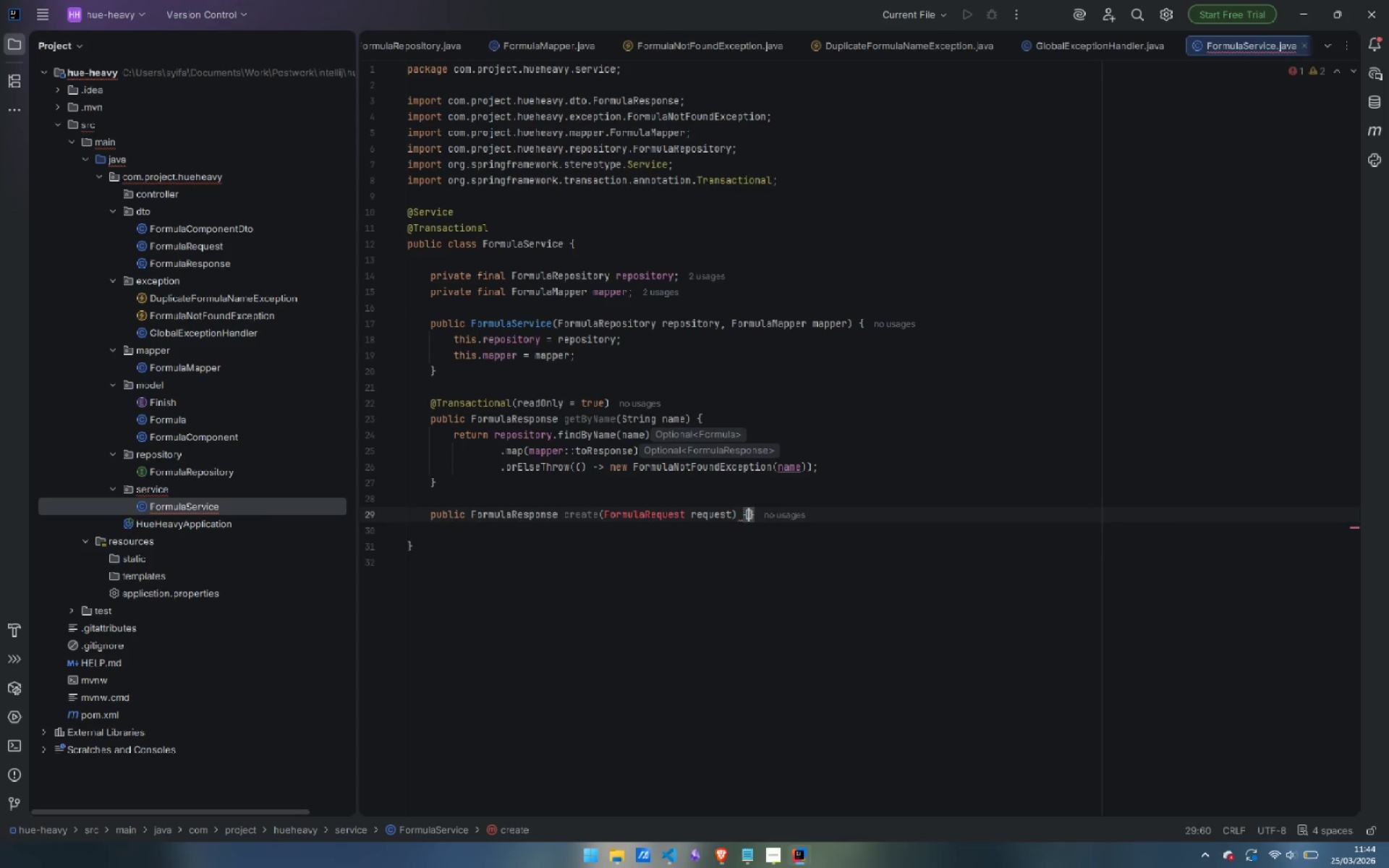 
key(Enter)
 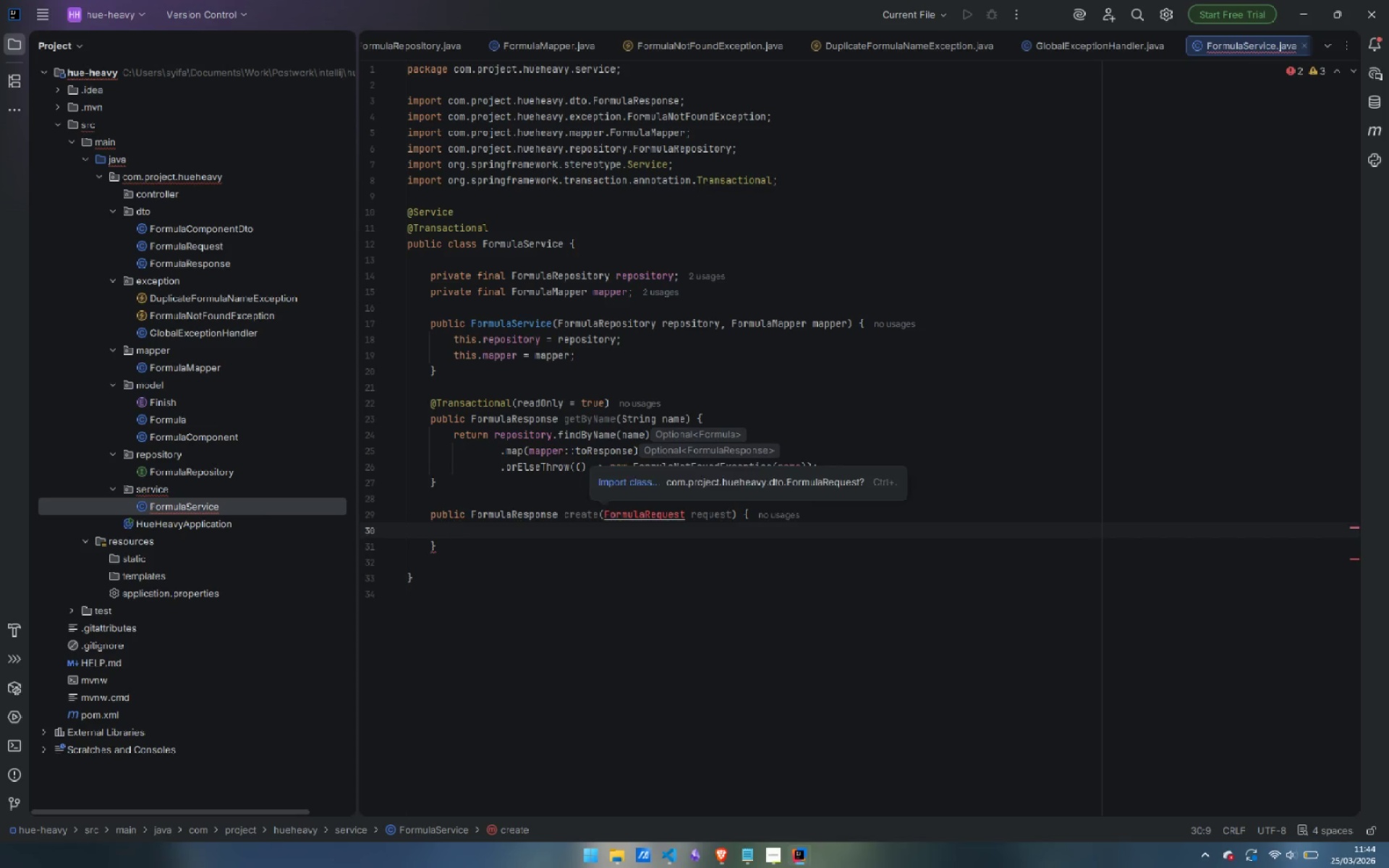 
type(if ()
 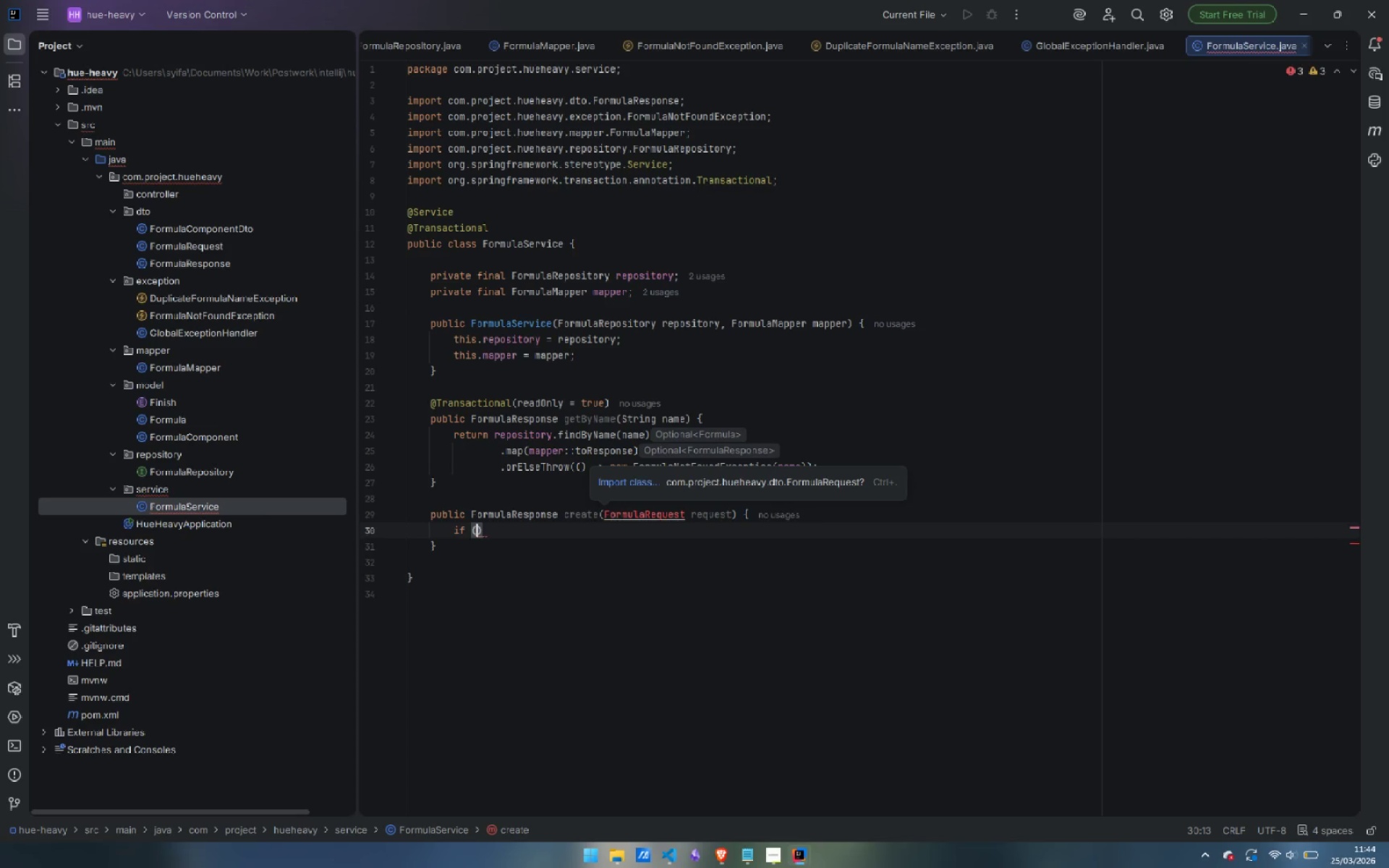 
key(Control+Period)
 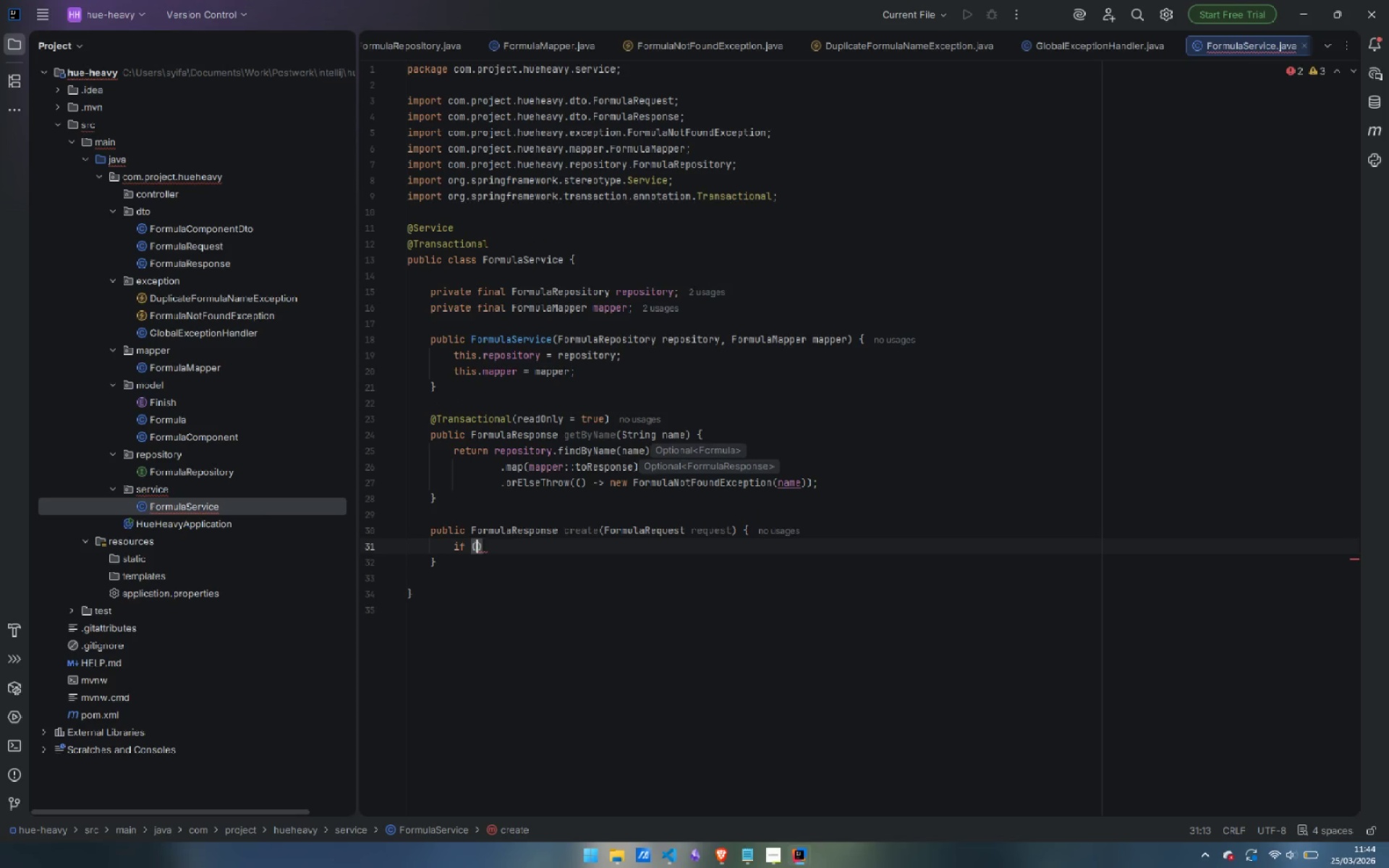 
type(repository)
 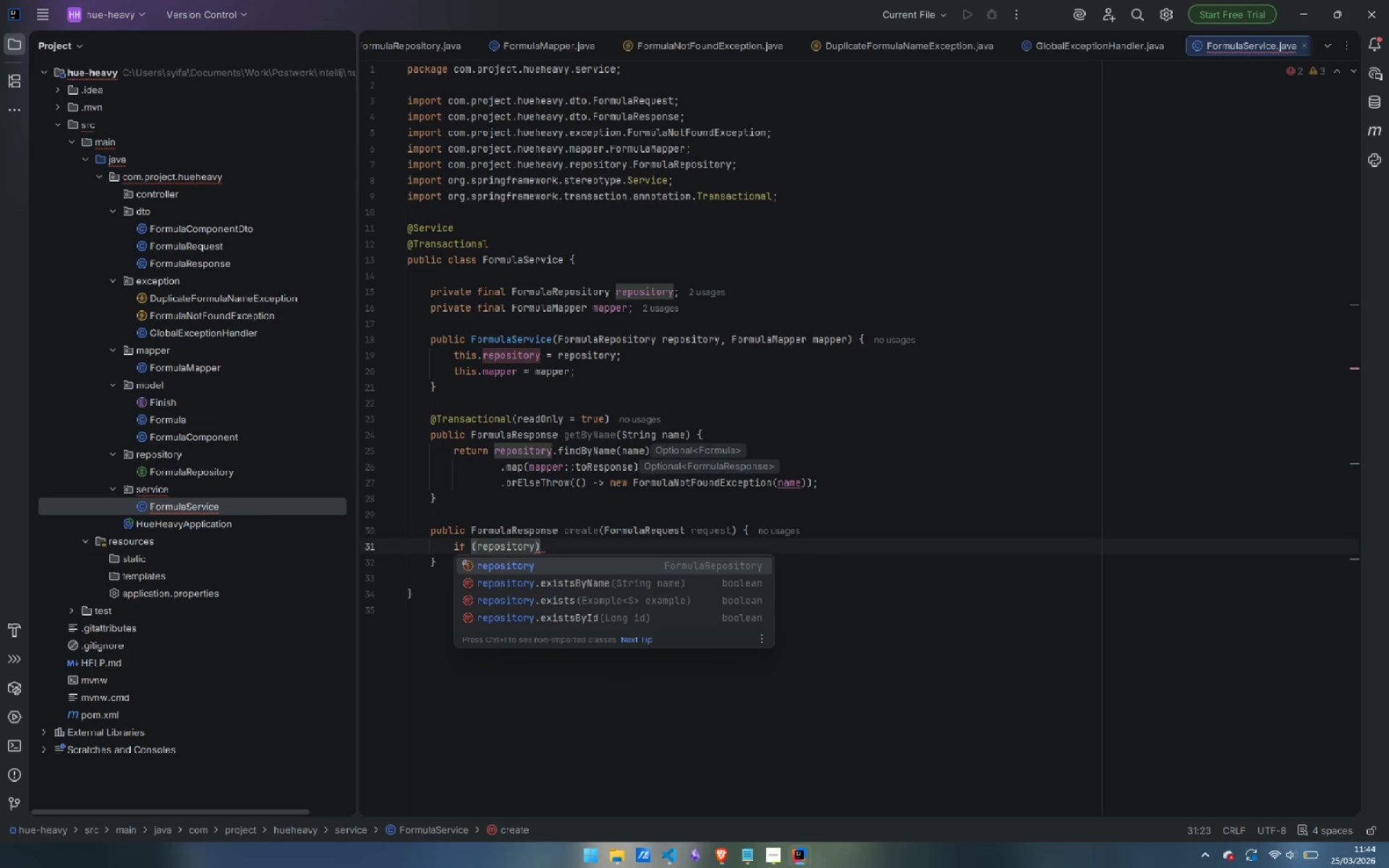 
type(.exus)
key(Backspace)
key(Backspace)
type(istsByName(request.getName())
 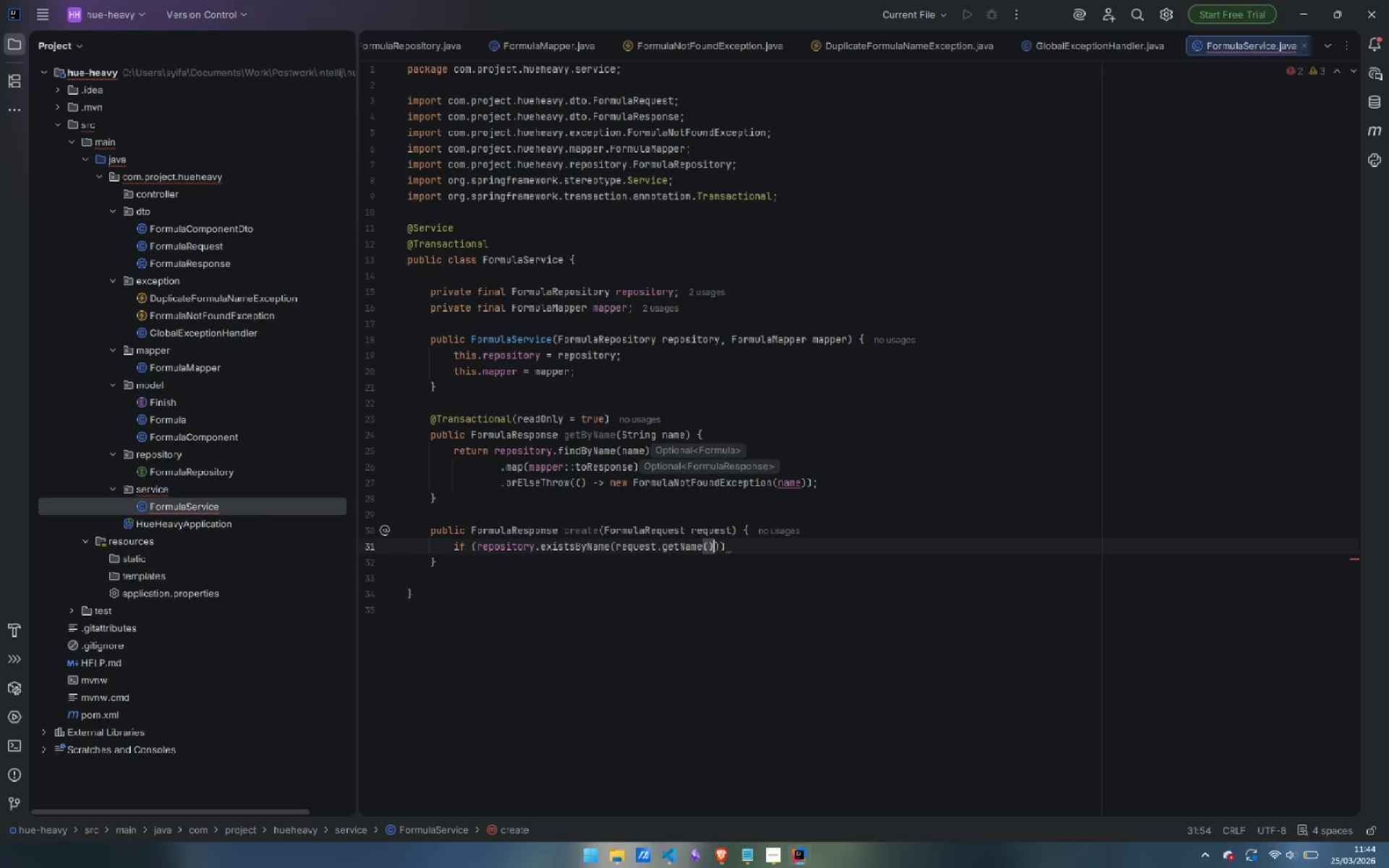 
key(ArrowRight)
 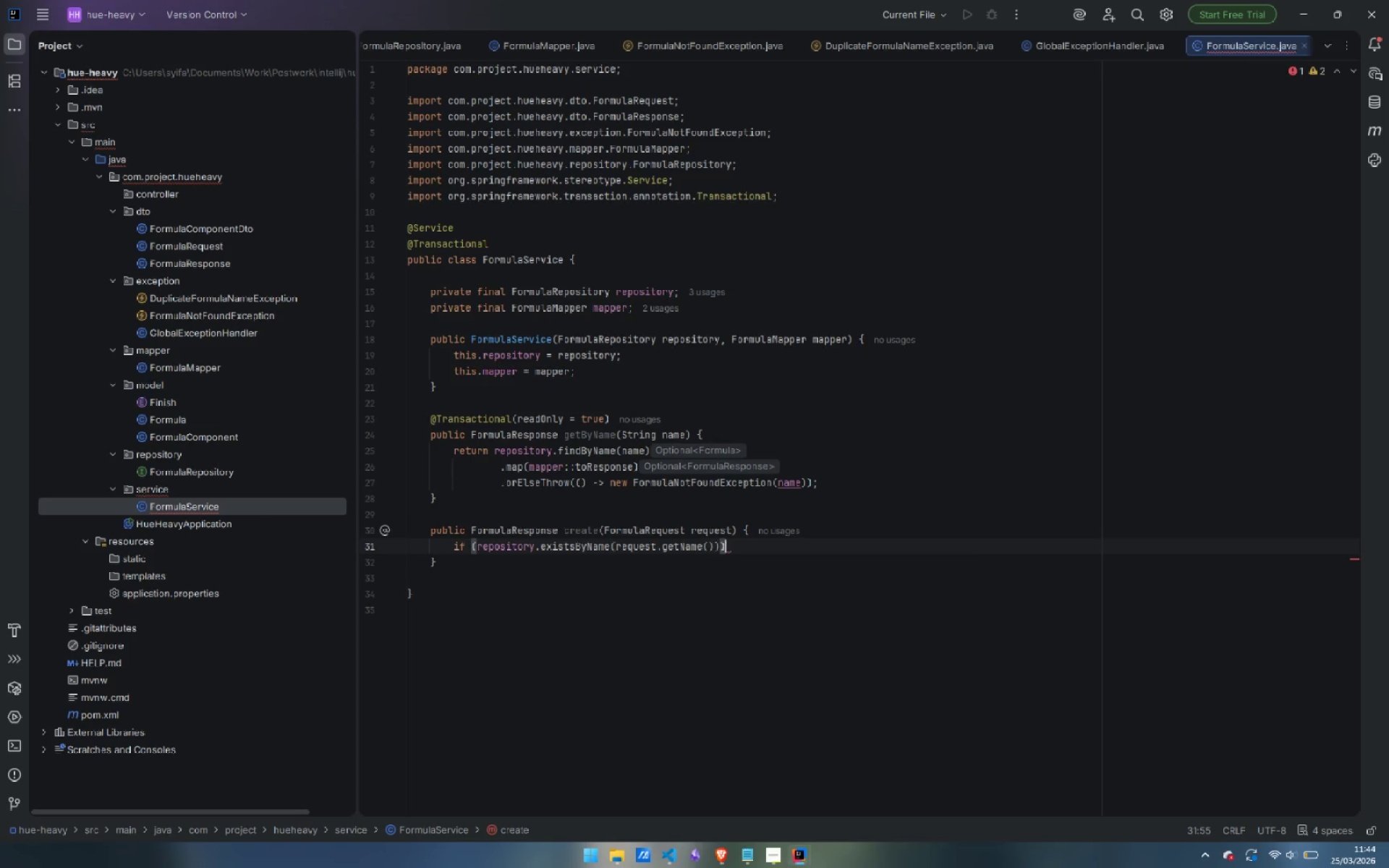 
key(ArrowRight)
 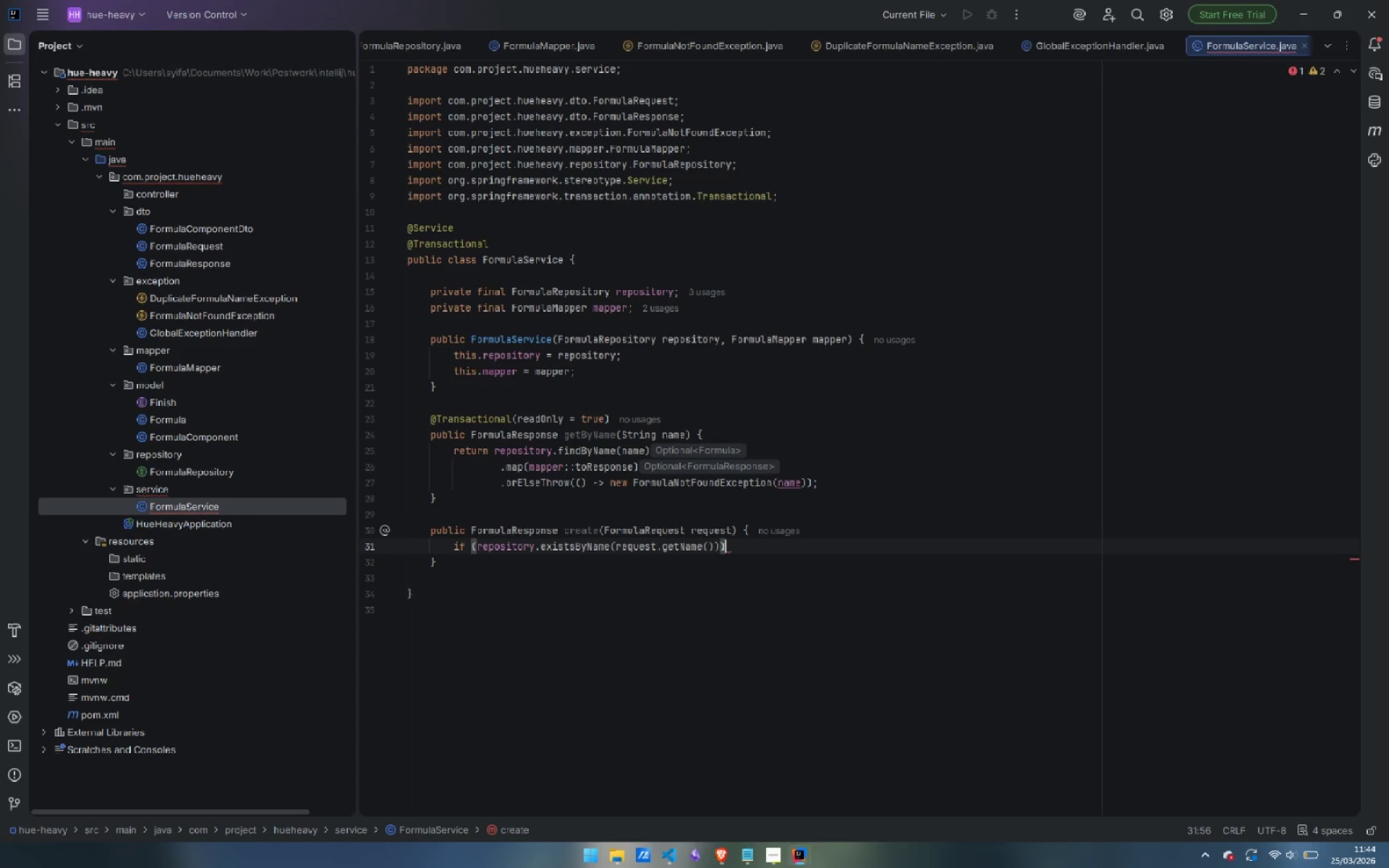 
key(Space)
 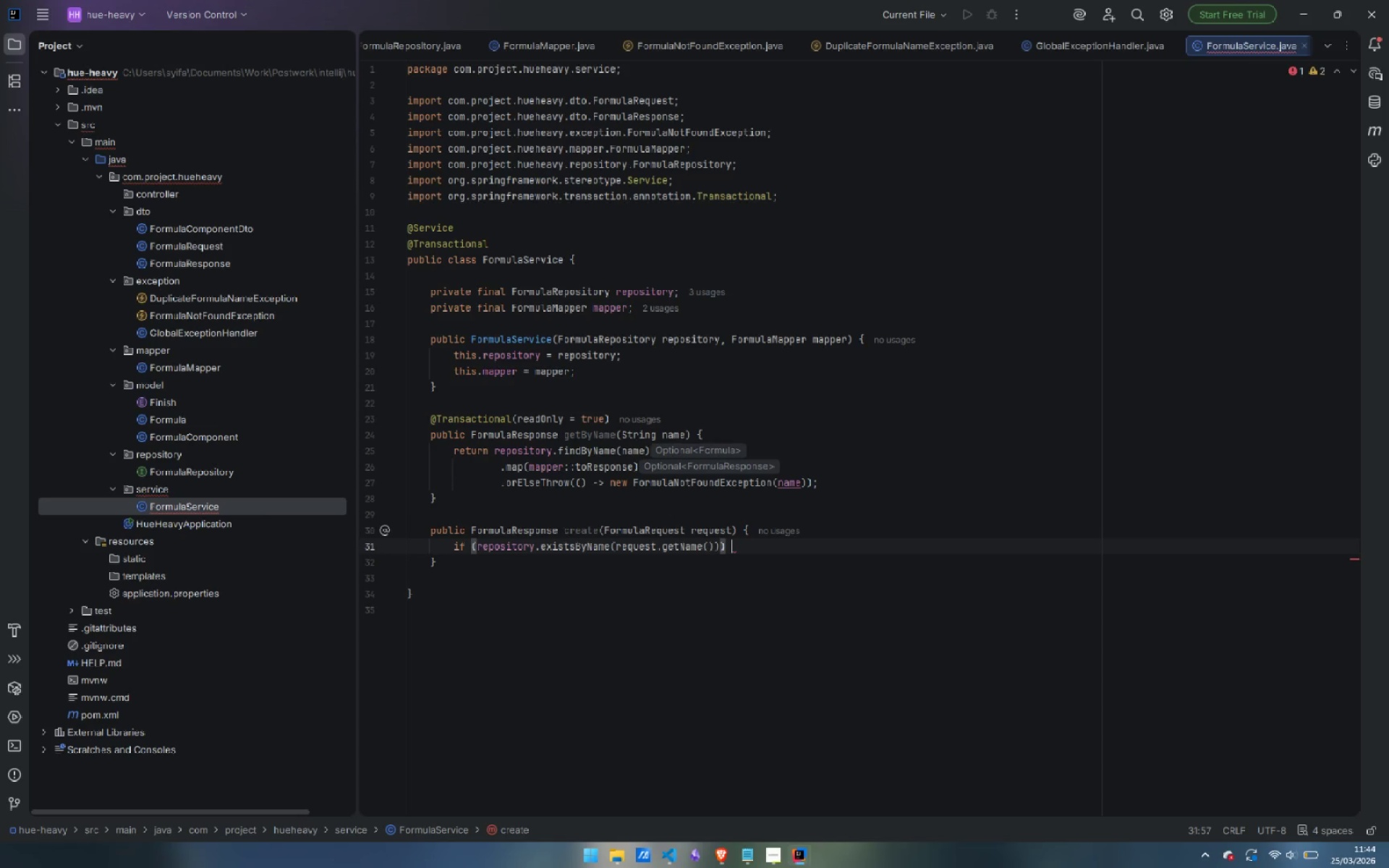 
key(Shift+BracketLeft)
 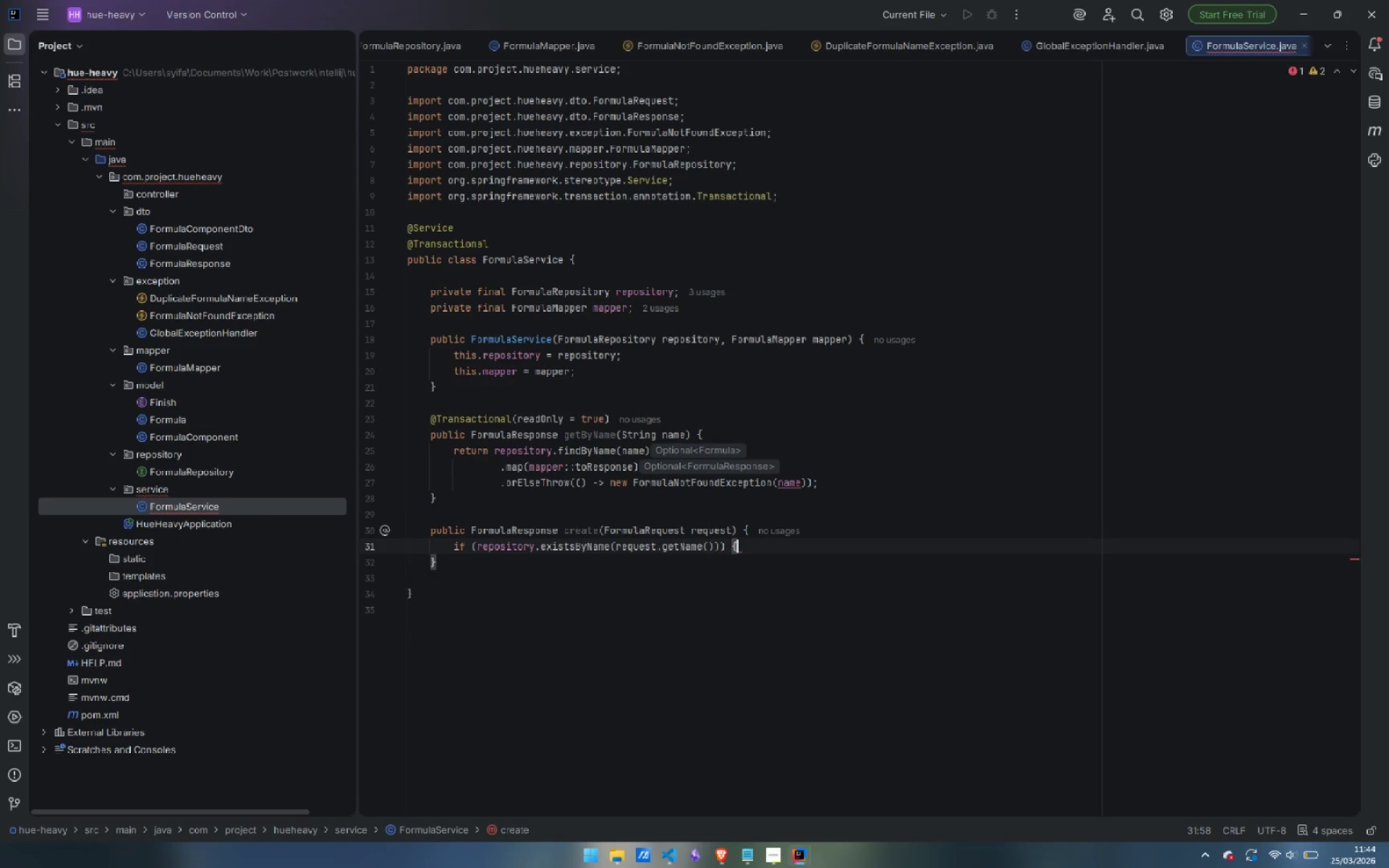 
key(Enter)
 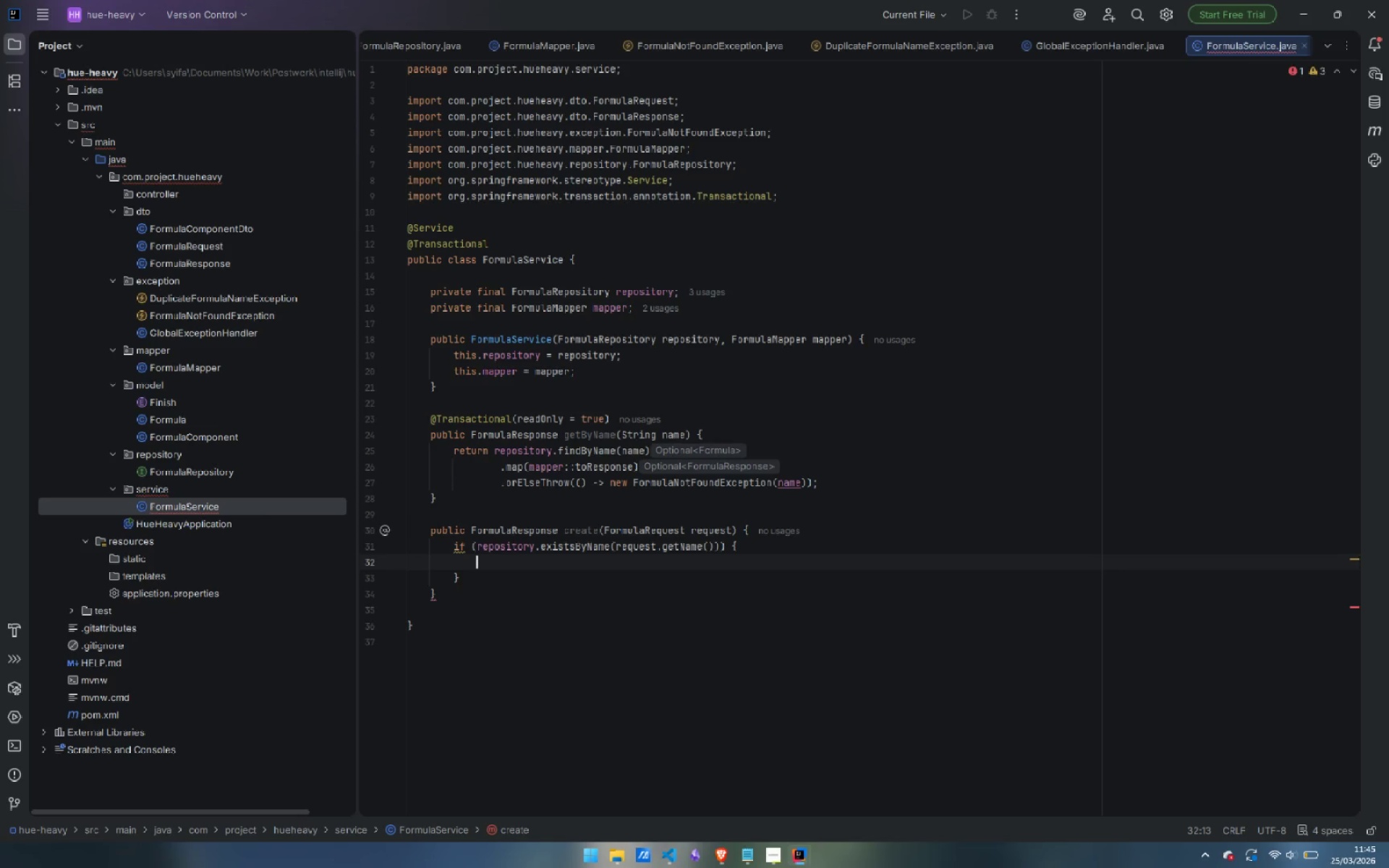 
wait(27.77)
 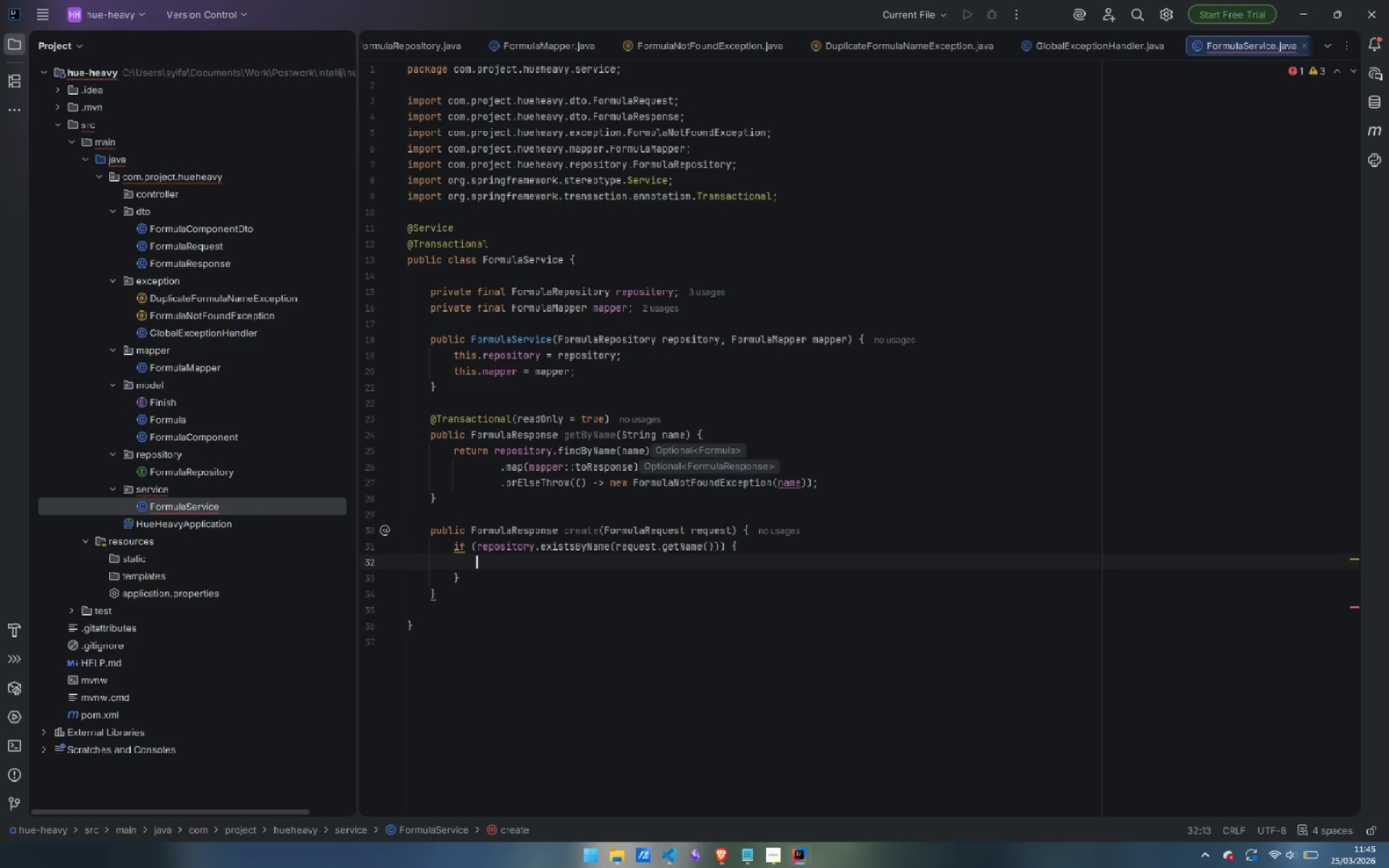 
type(thr)
 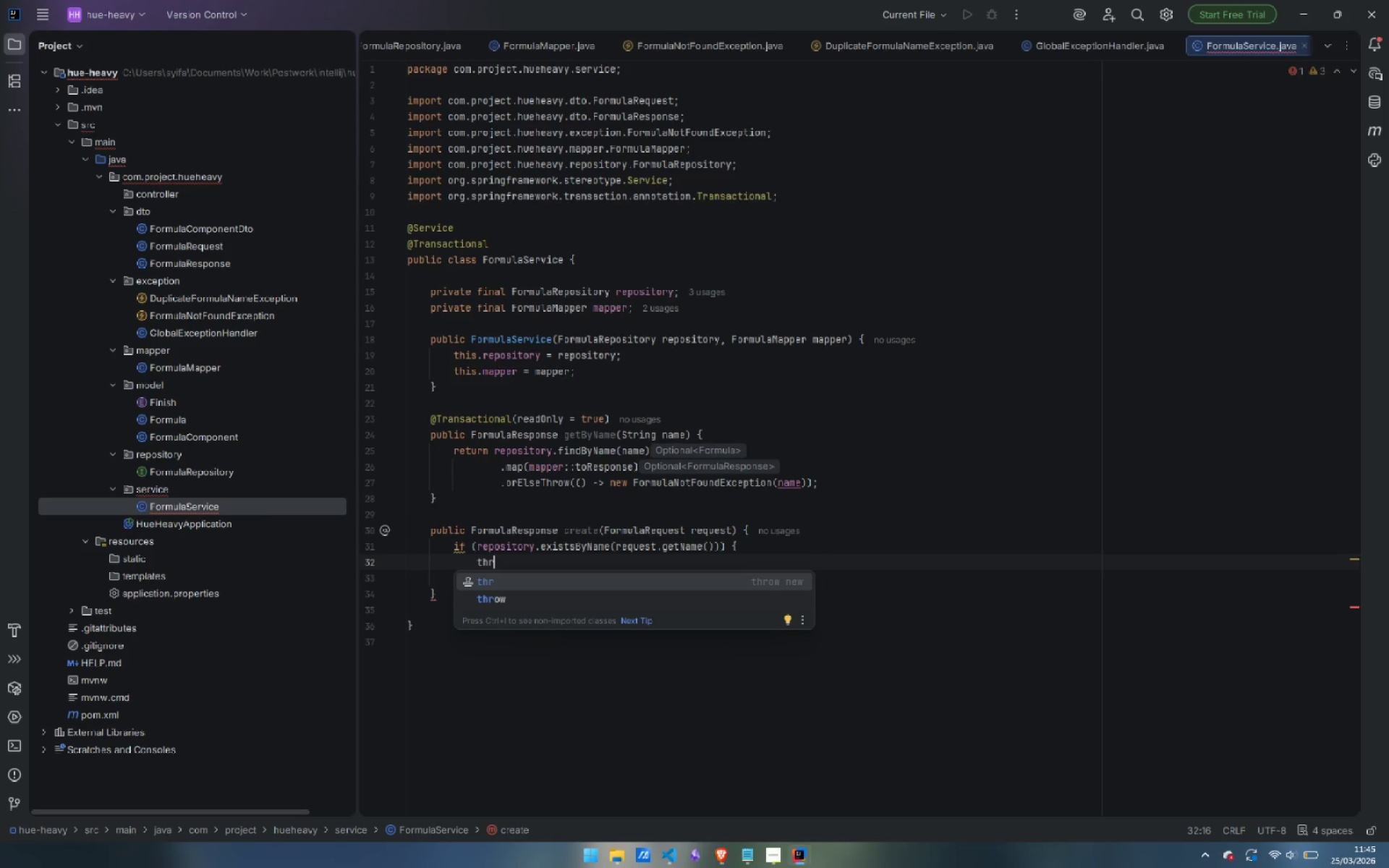 
key(Enter)
 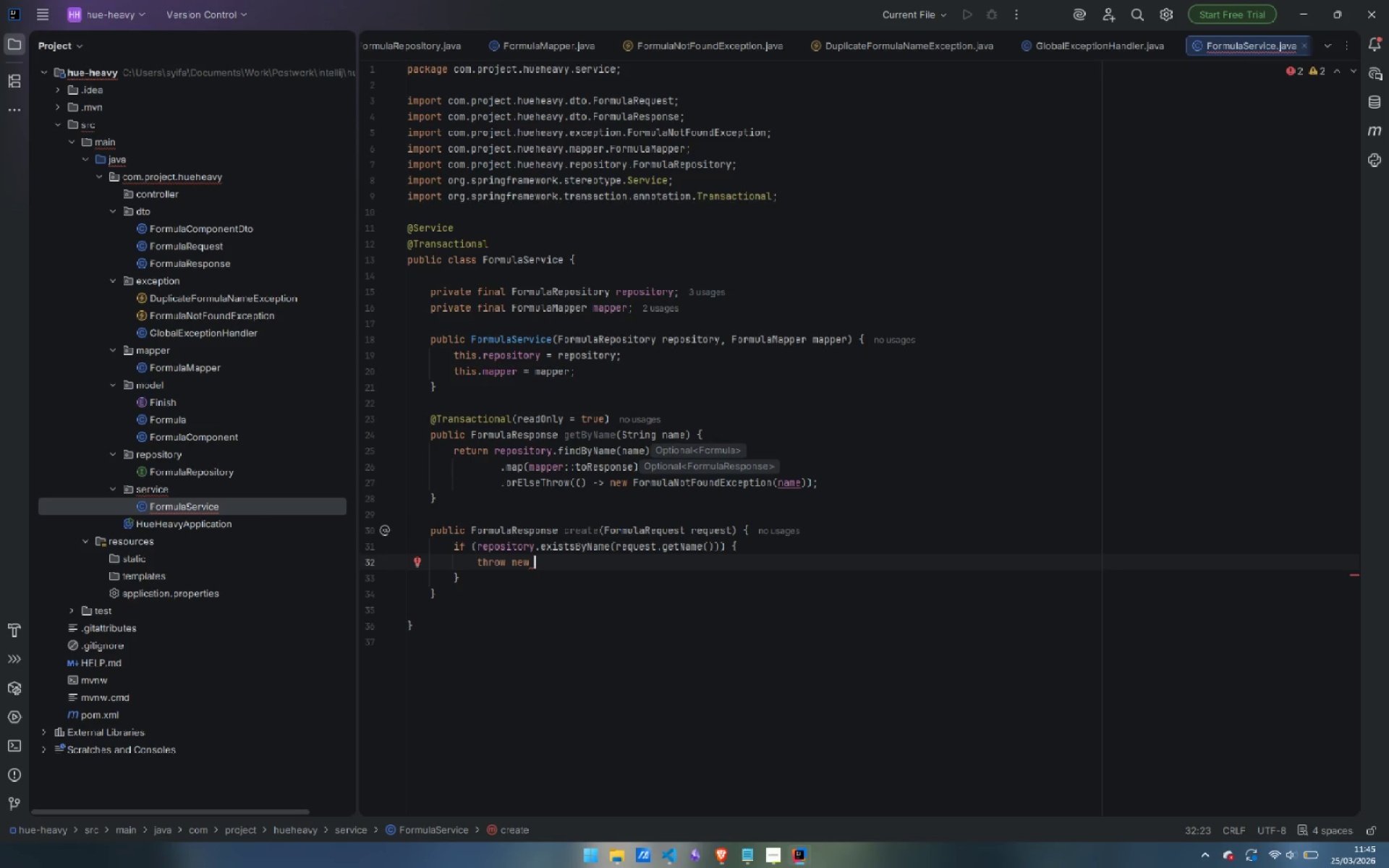 
type(Duplicate)
 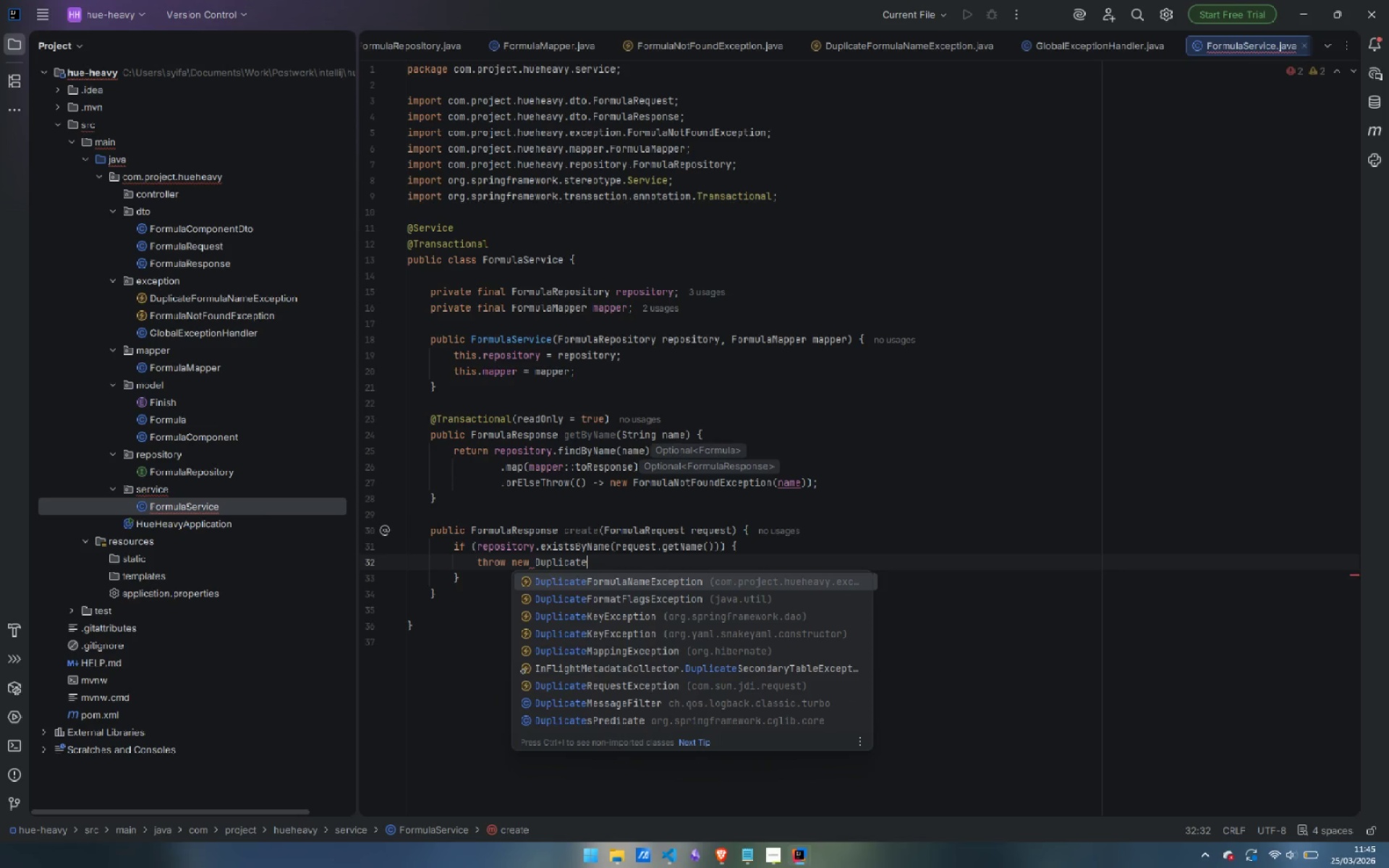 
wait(5.16)
 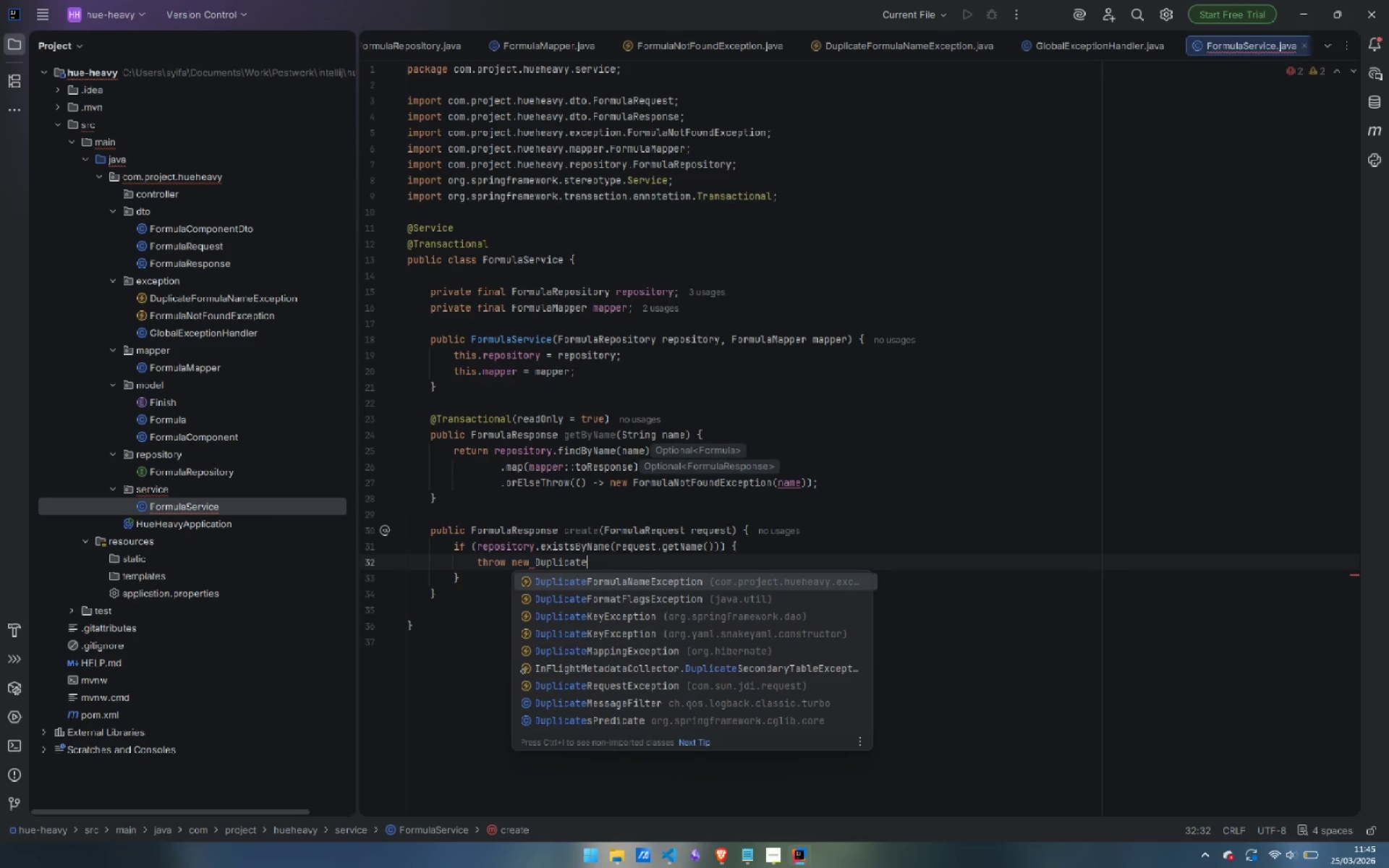 
type(FormulaNameException(request.getName())
 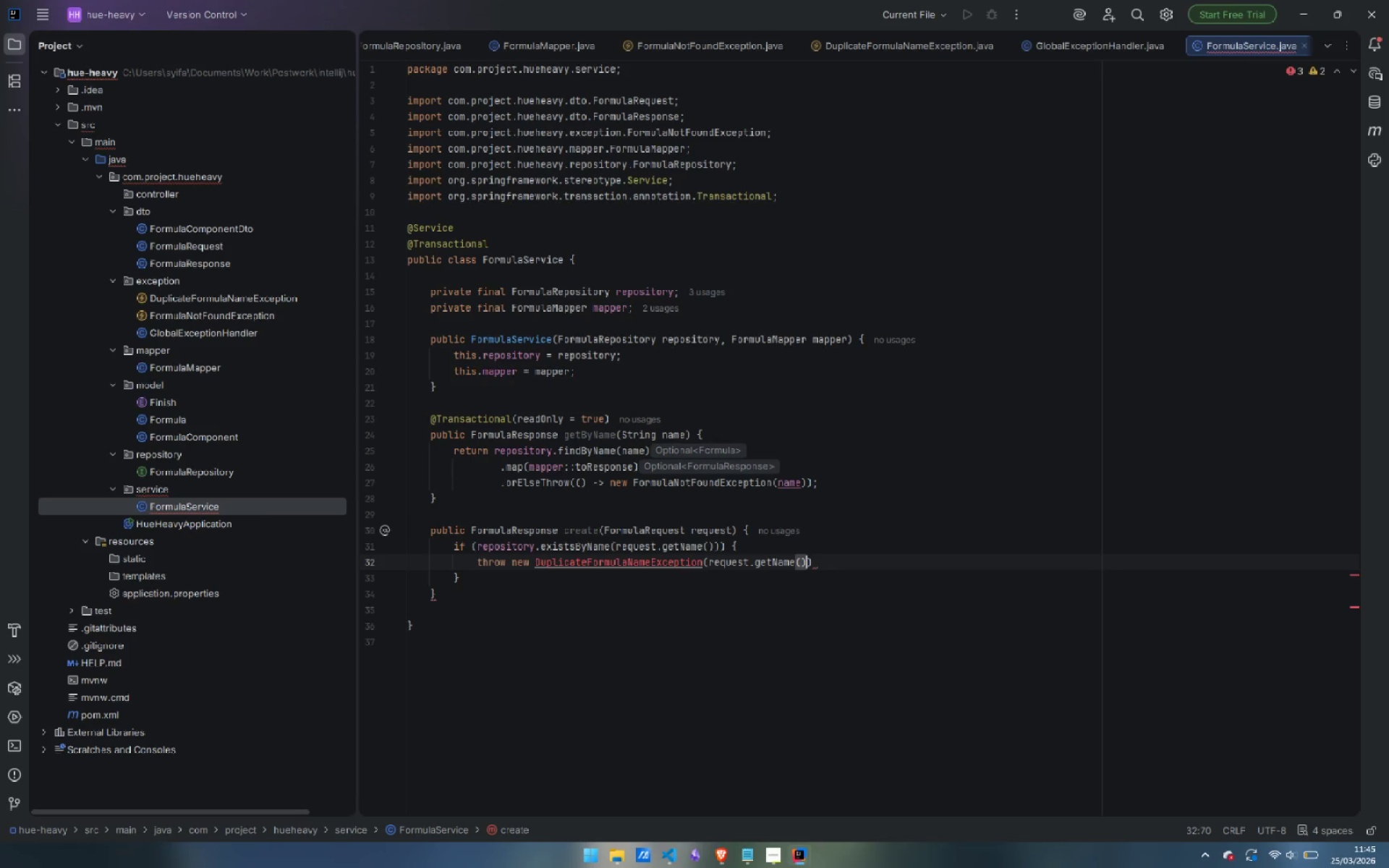 
key(Control+Period)
 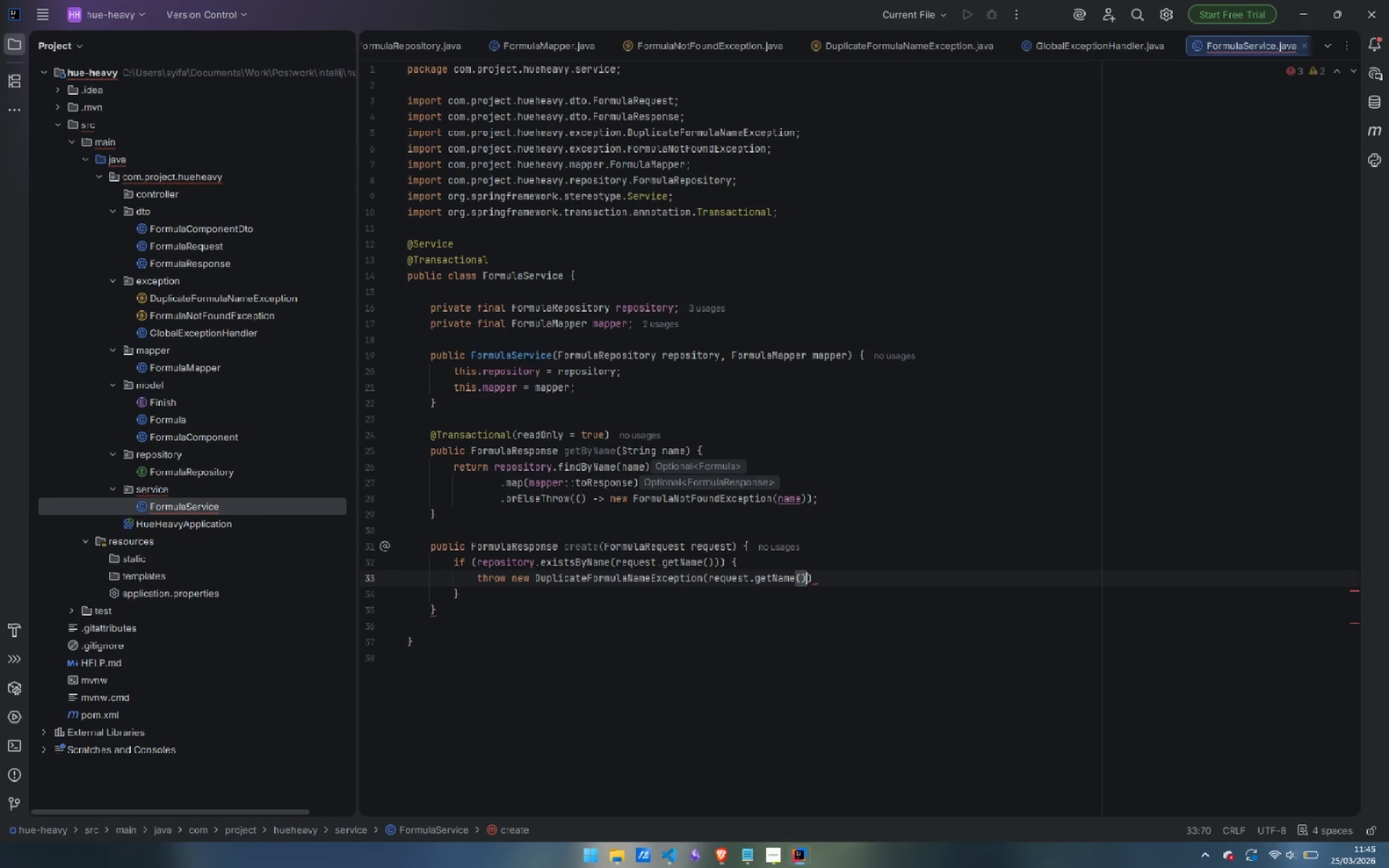 
key(ArrowRight)
 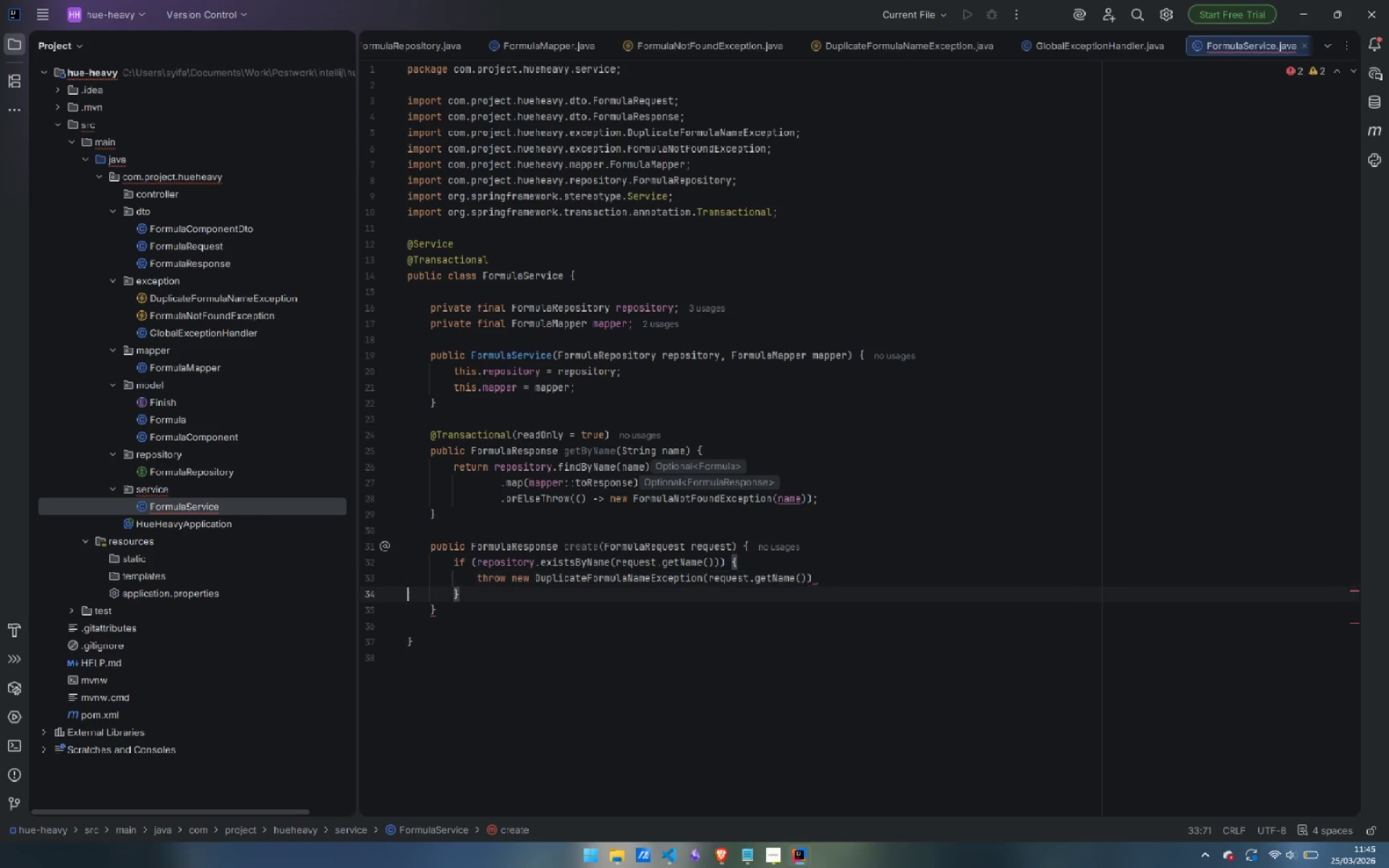 
key(ArrowRight)
 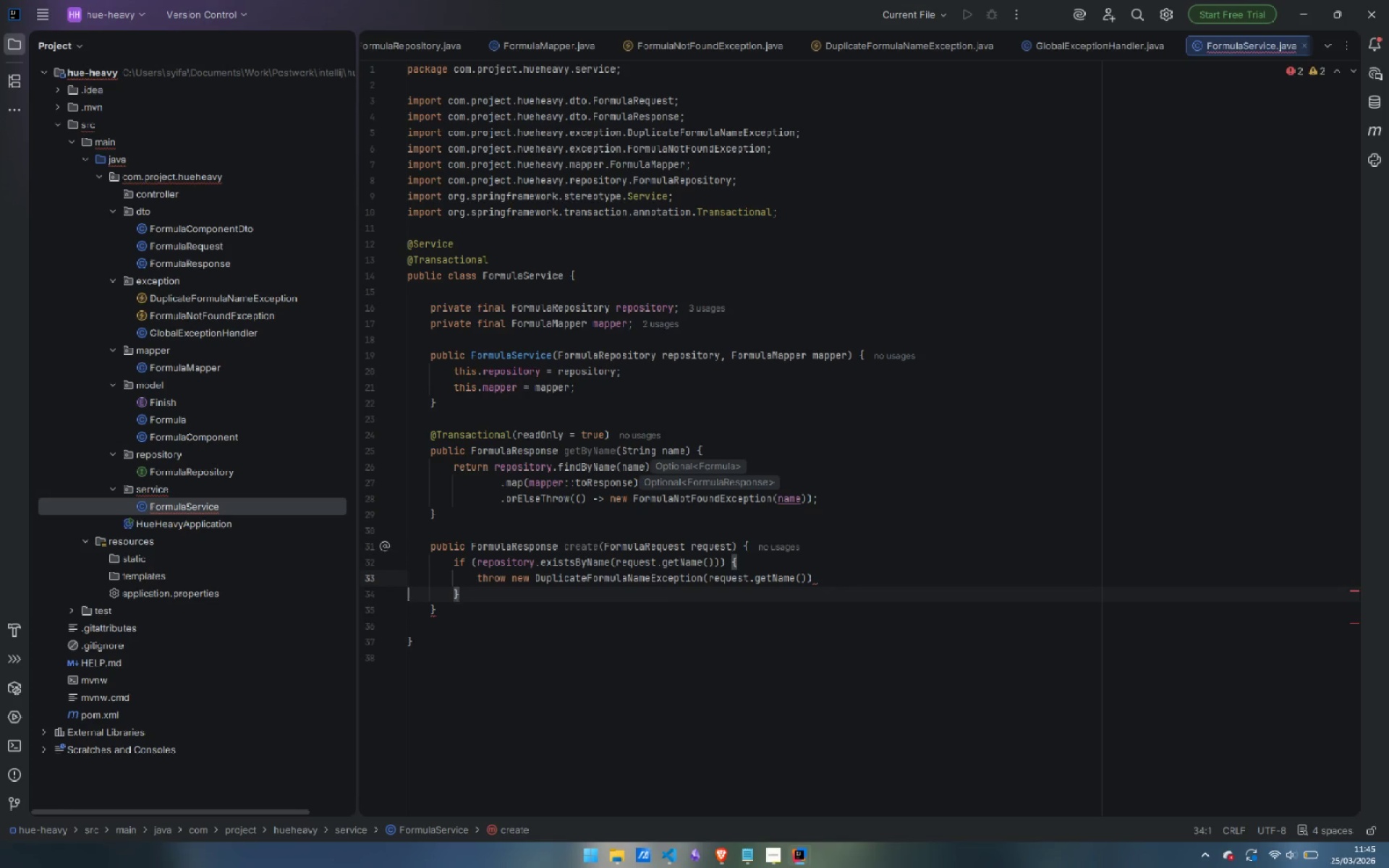 
key(ArrowLeft)
 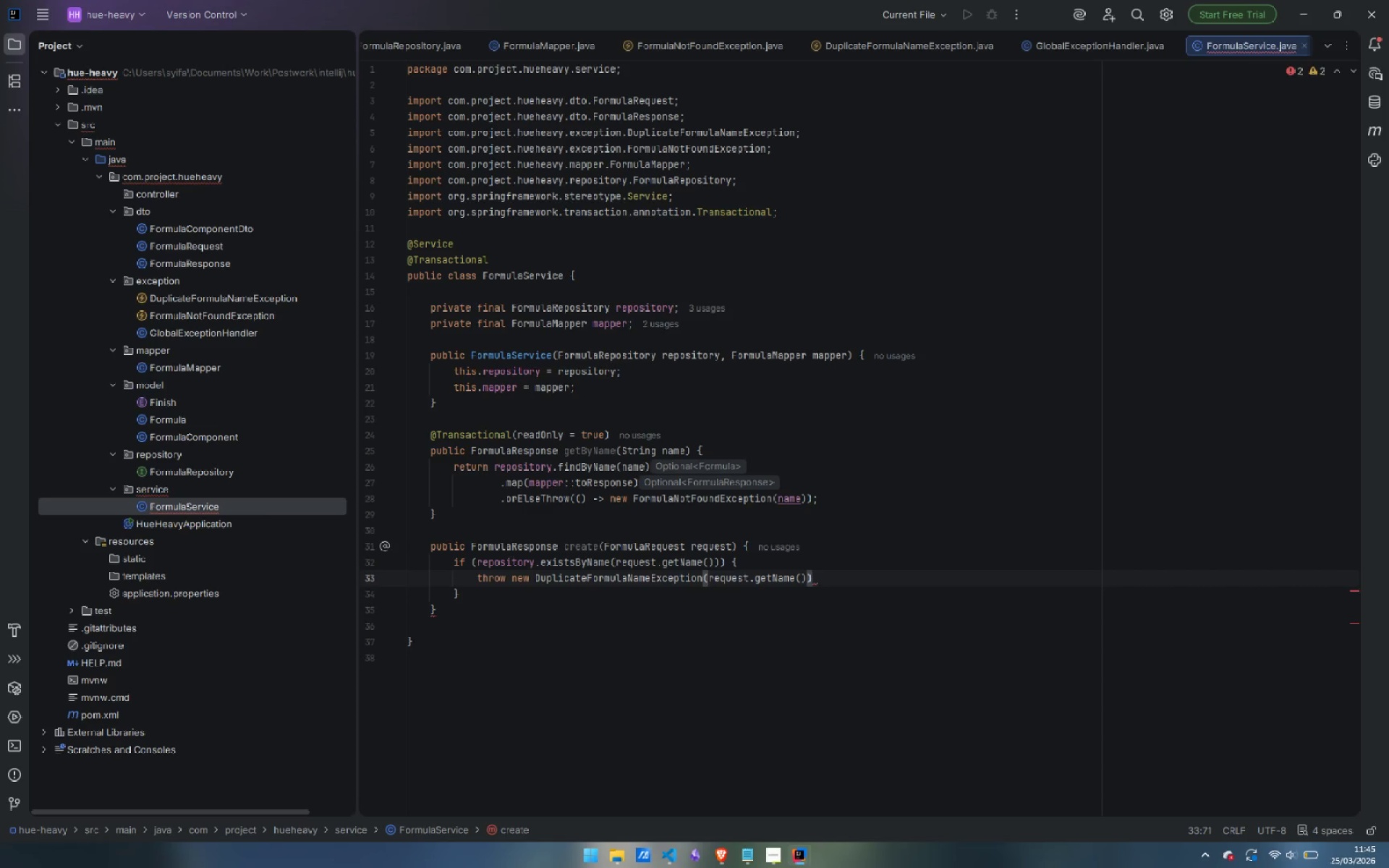 
key(Semicolon)
 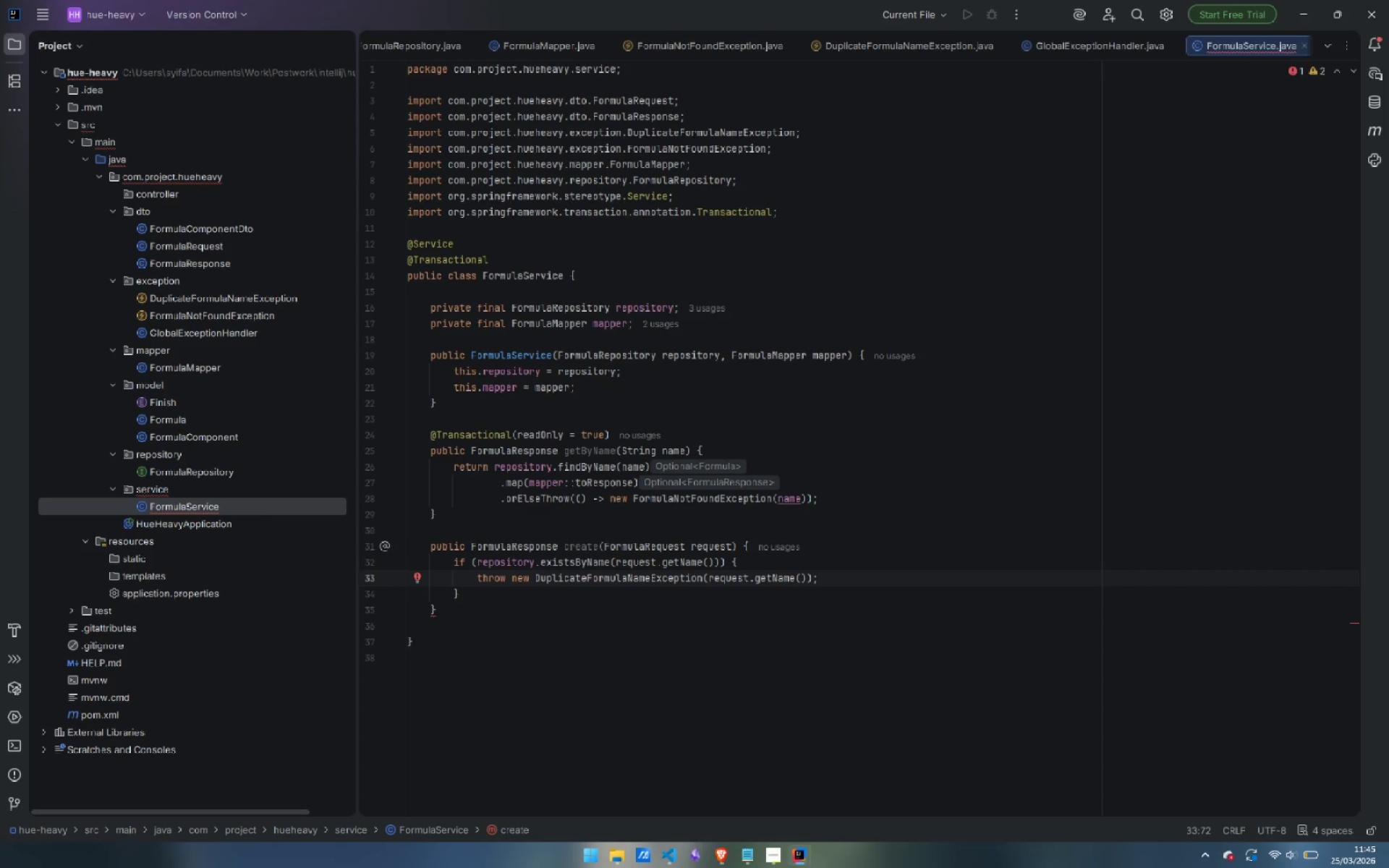 
key(ArrowDown)
 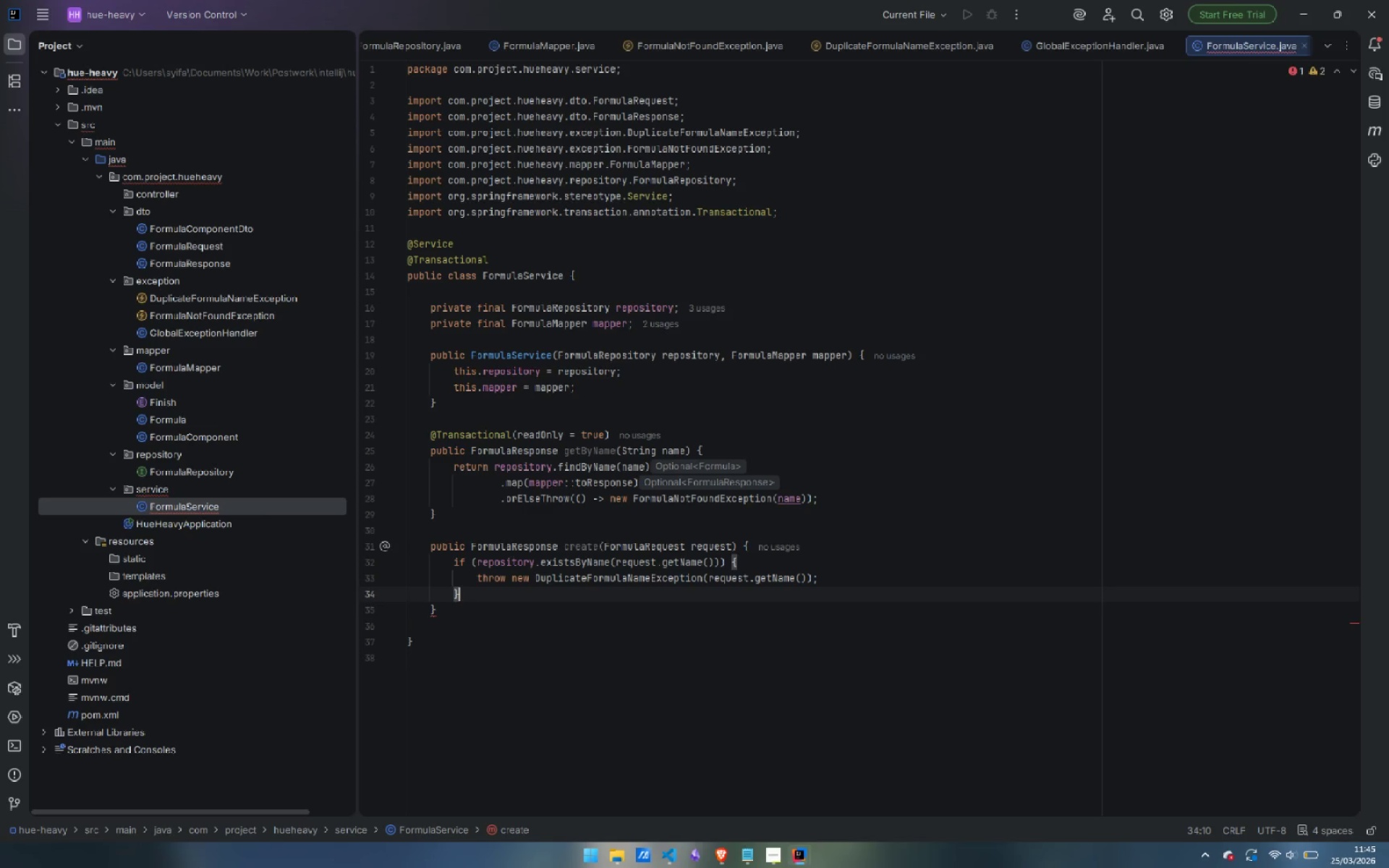 
key(Enter)
 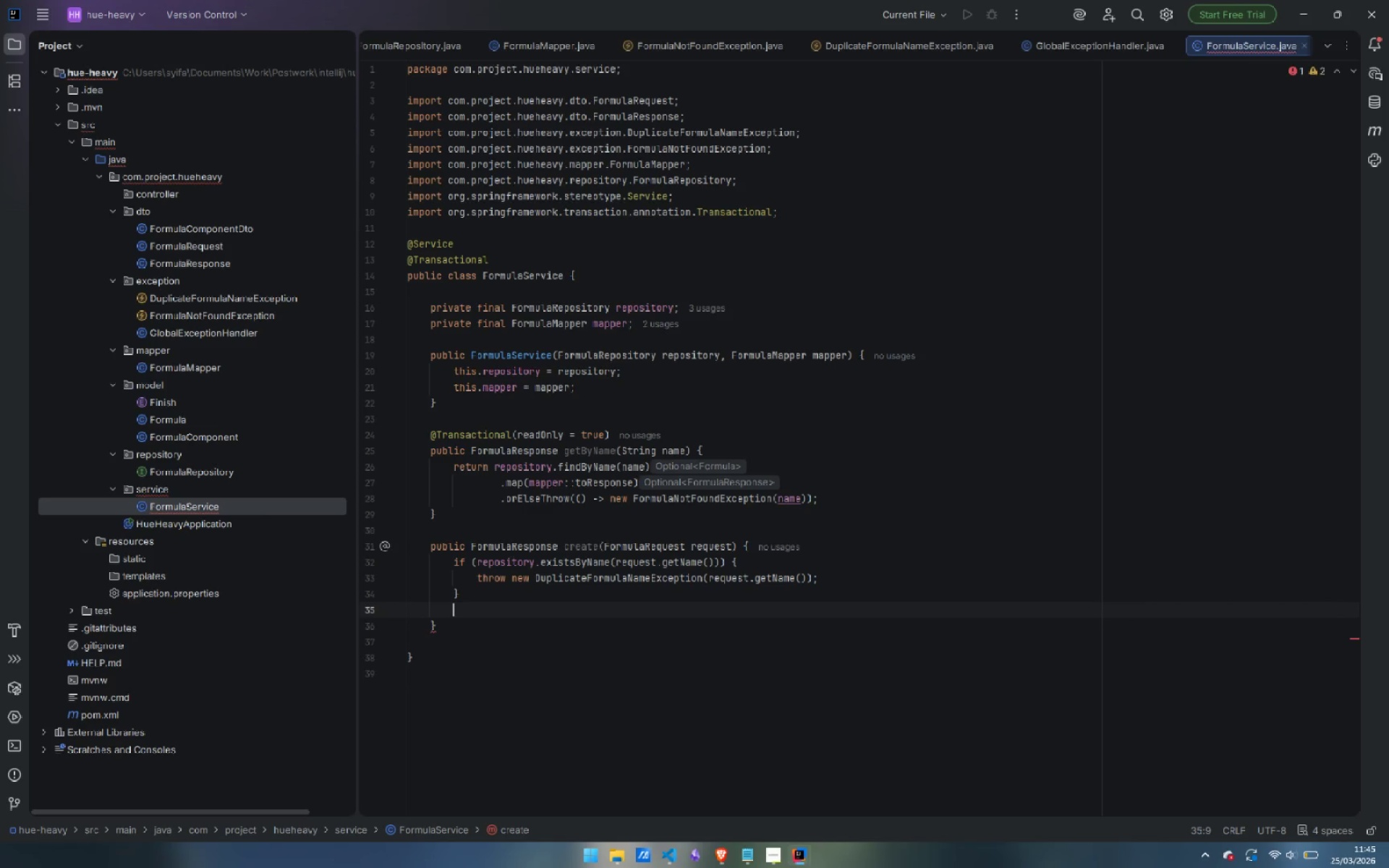 
type(Formula saved = repository.save()
 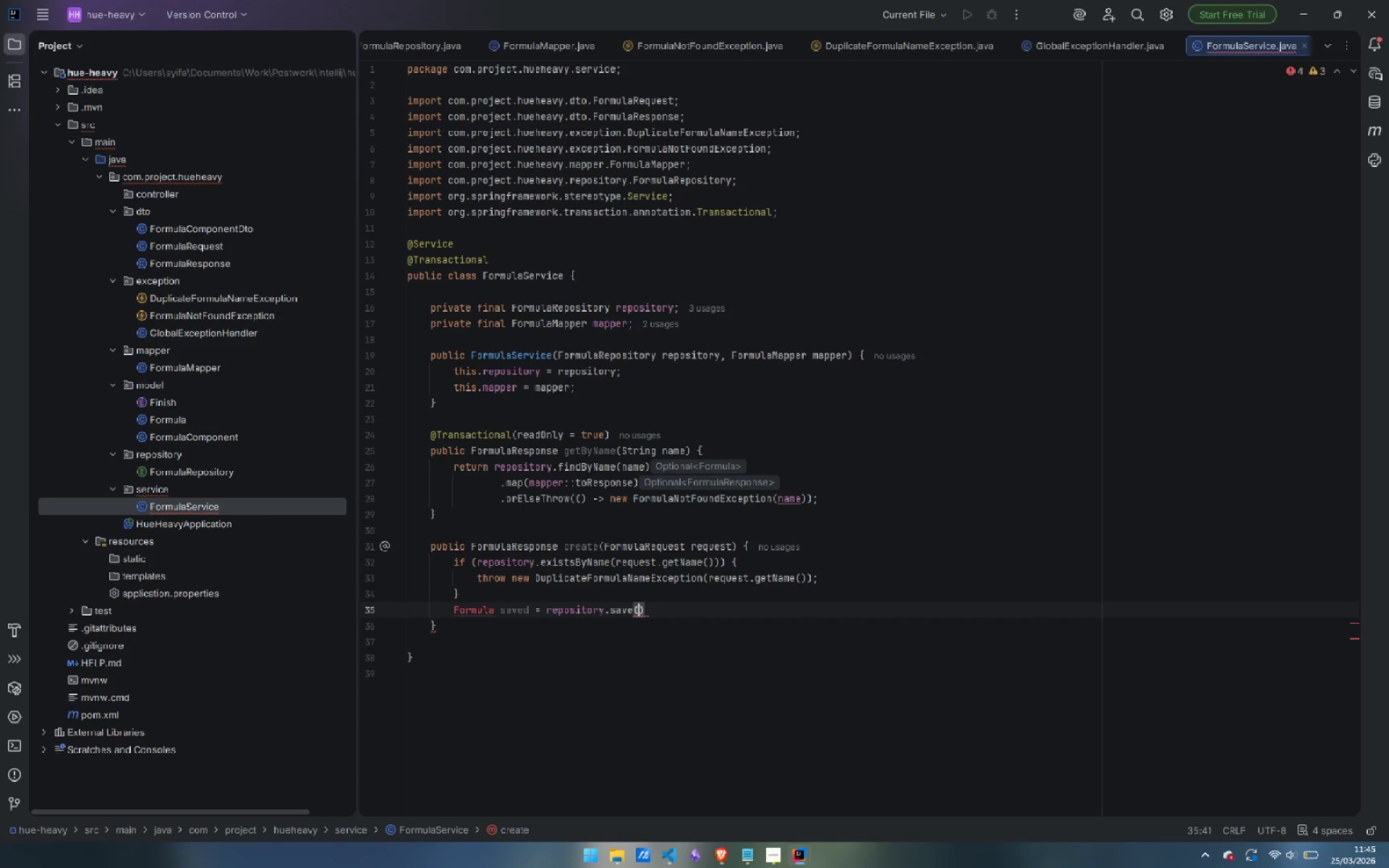 
wait(6.42)
 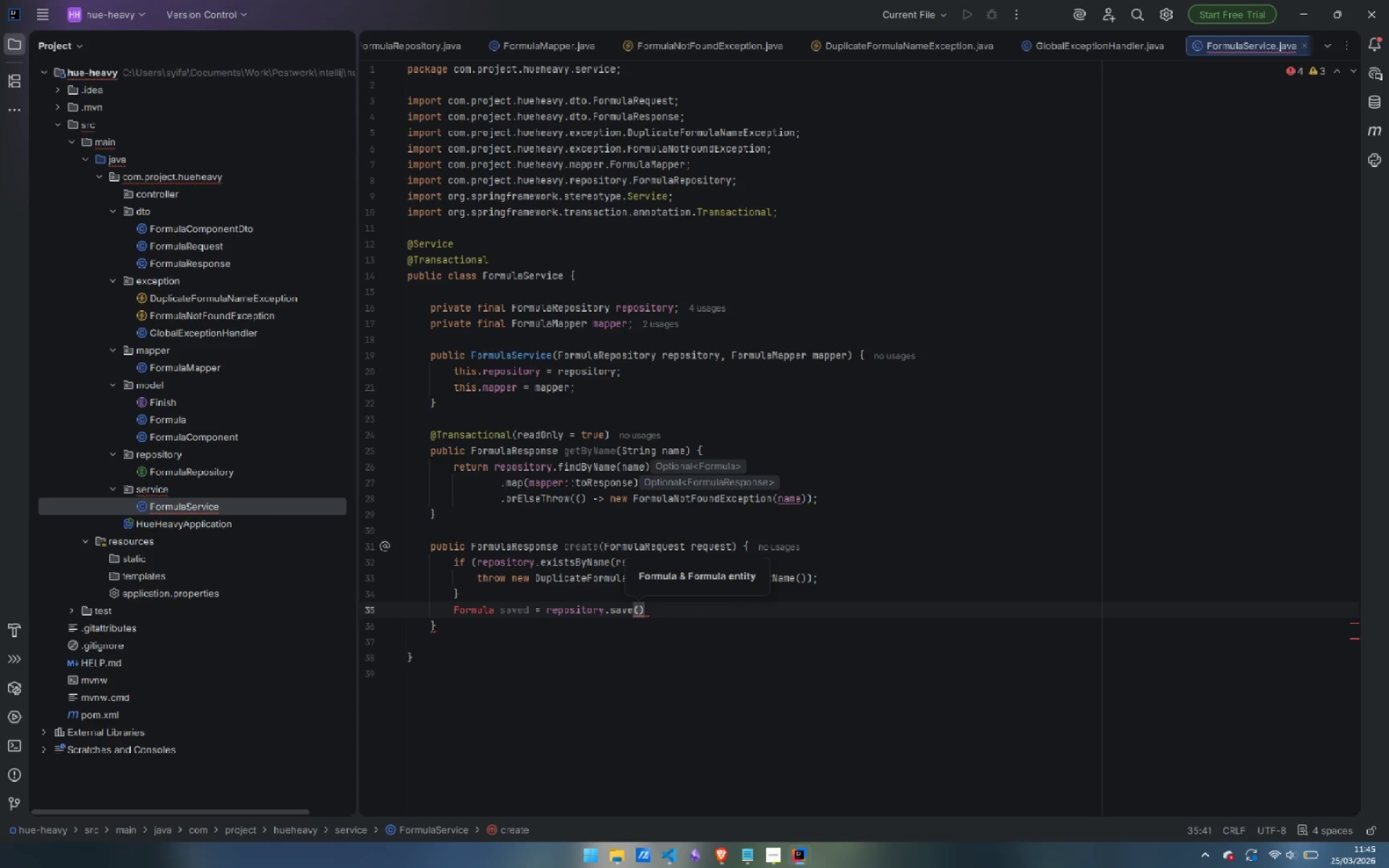 
type(mapper.toEntity(rq)
key(Backspace)
type(q)
key(Backspace)
type(equest)
 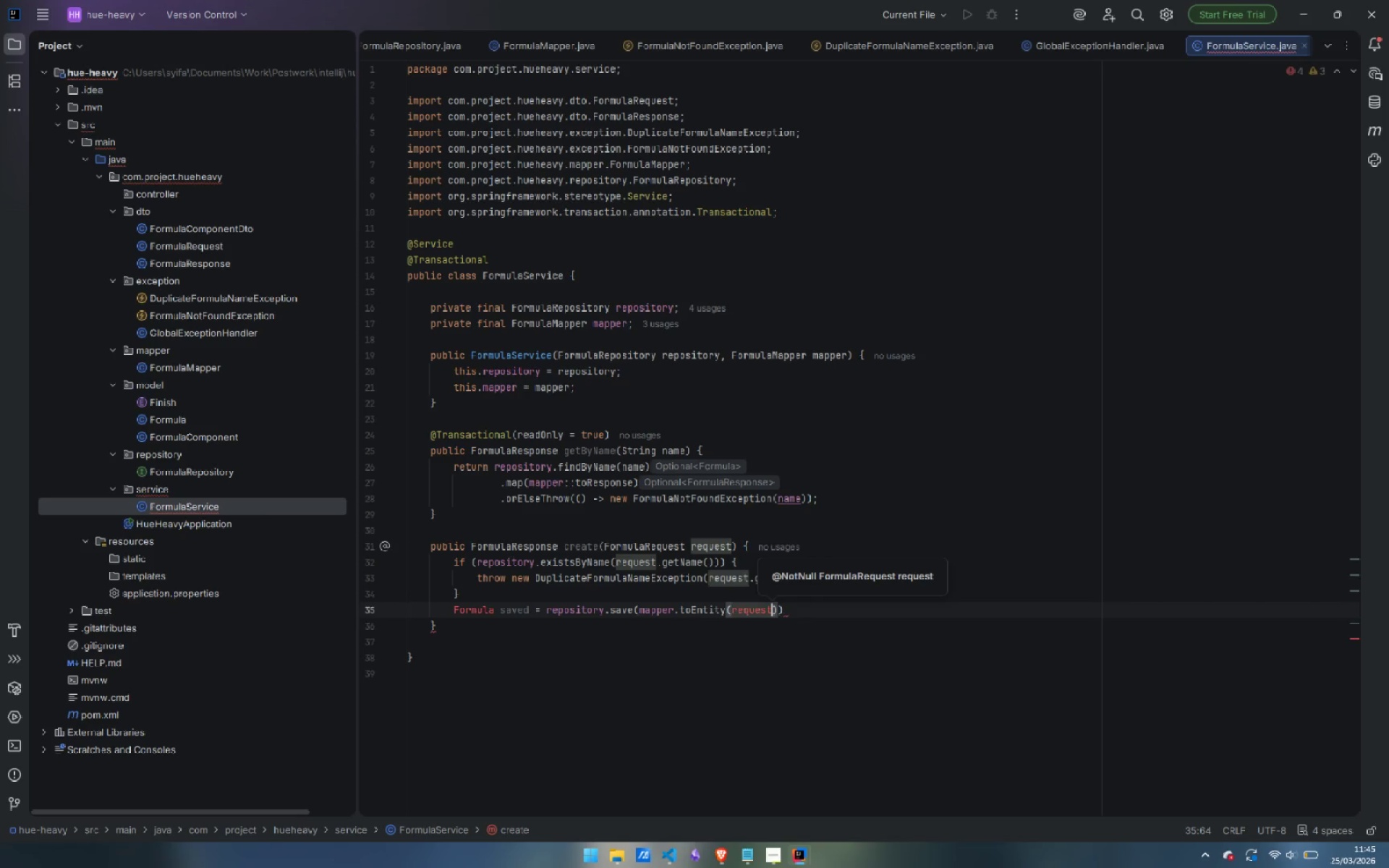 
key(ArrowRight)
 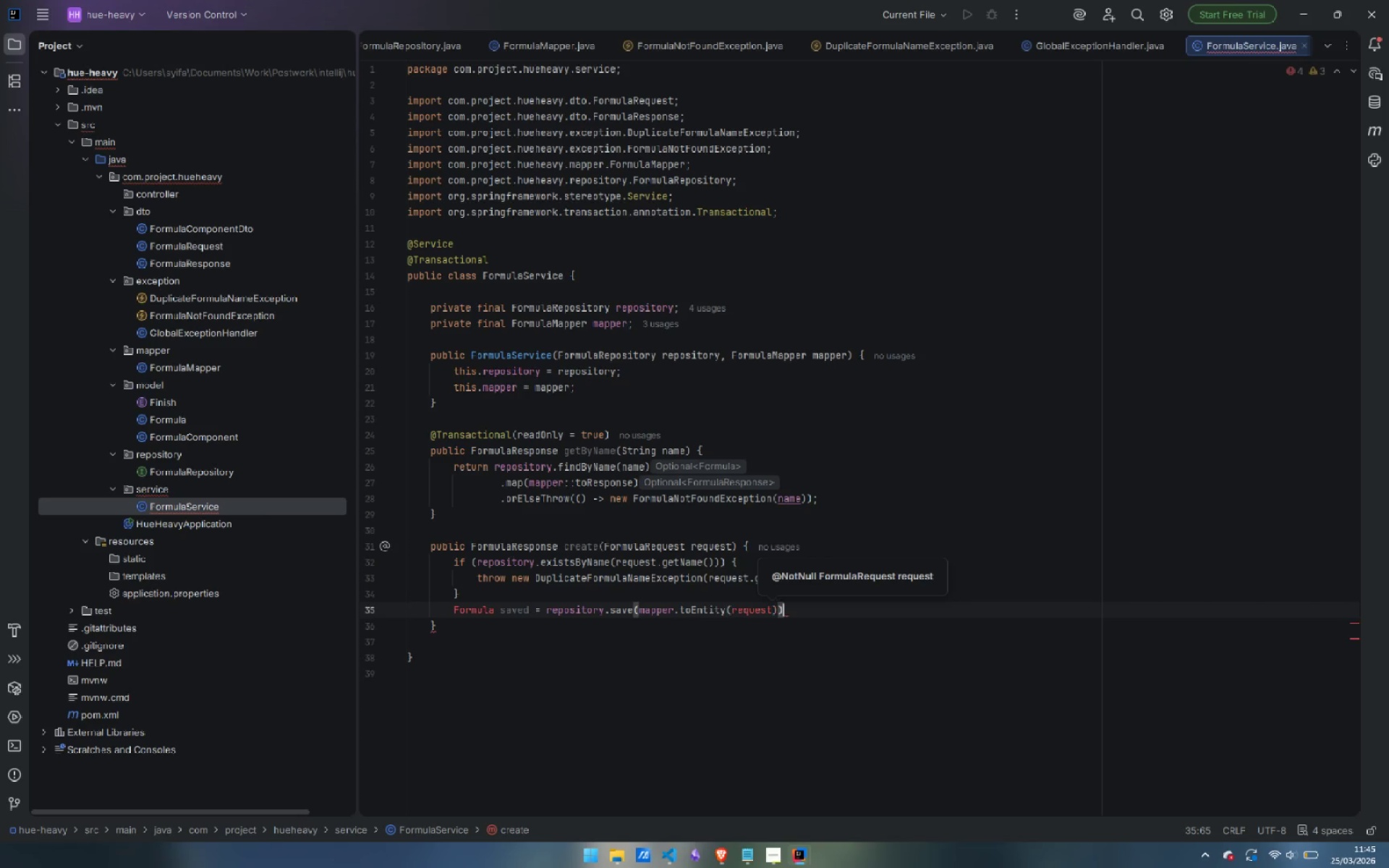 
key(ArrowRight)
 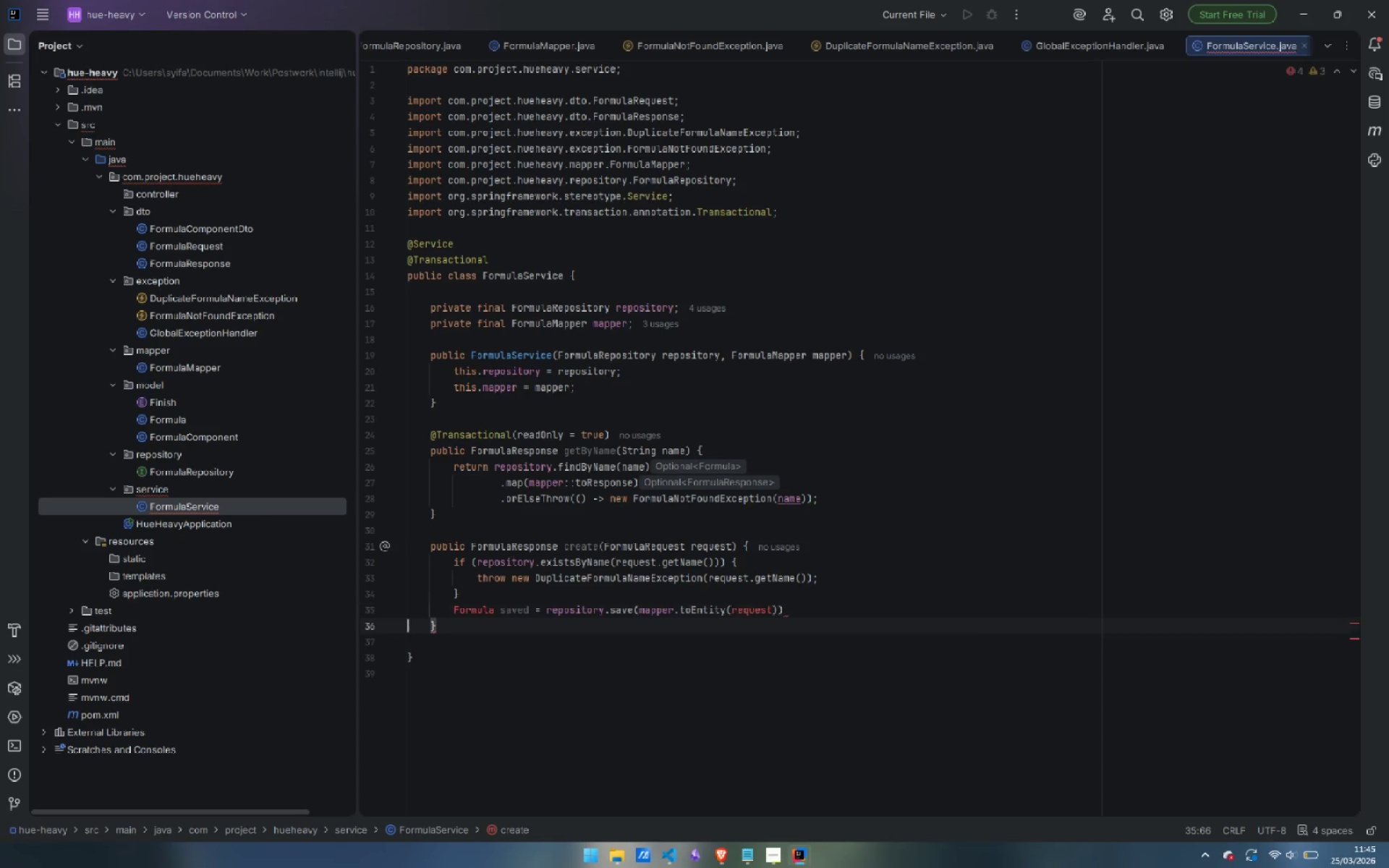 
key(ArrowRight)
 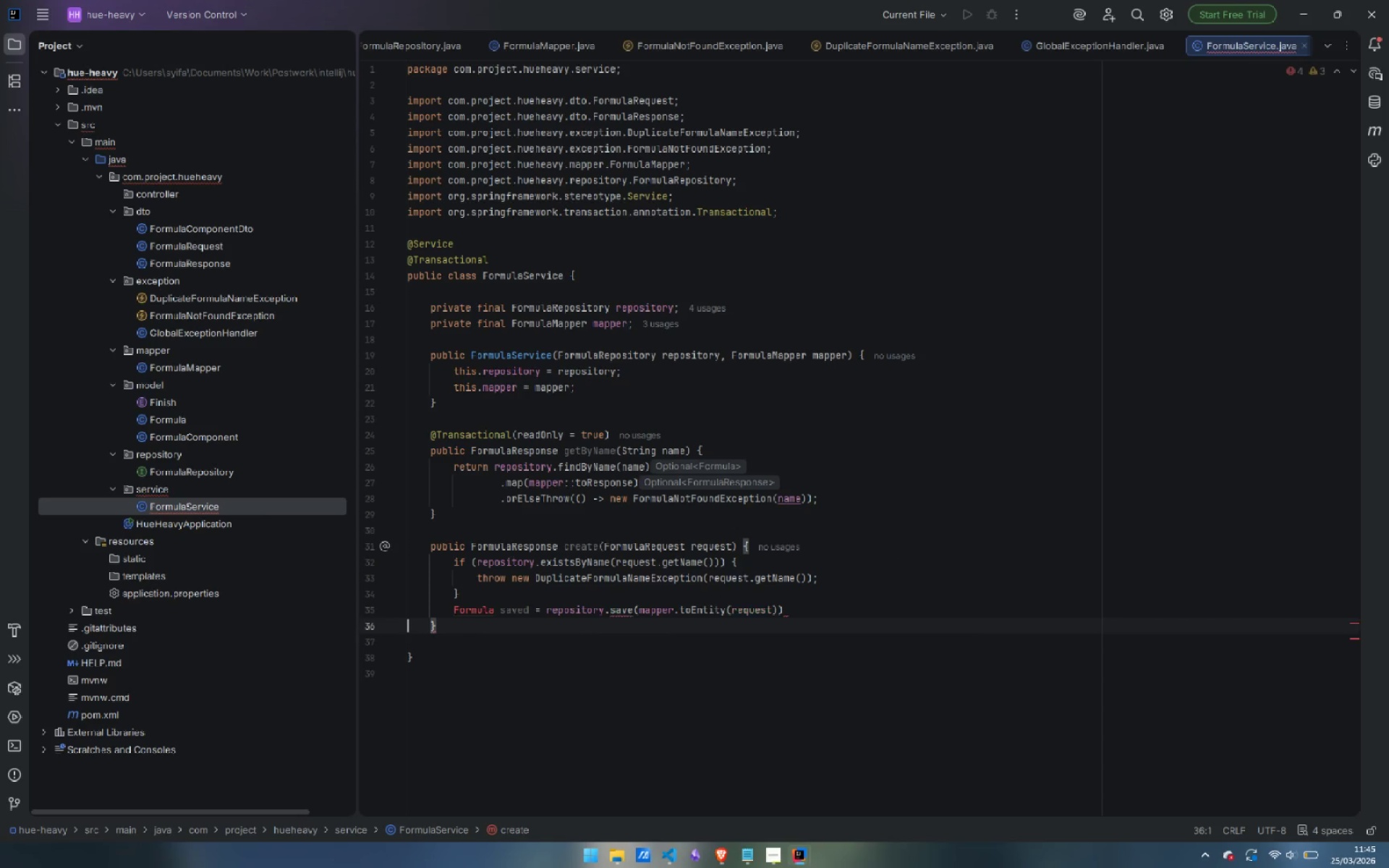 
key(ArrowLeft)
 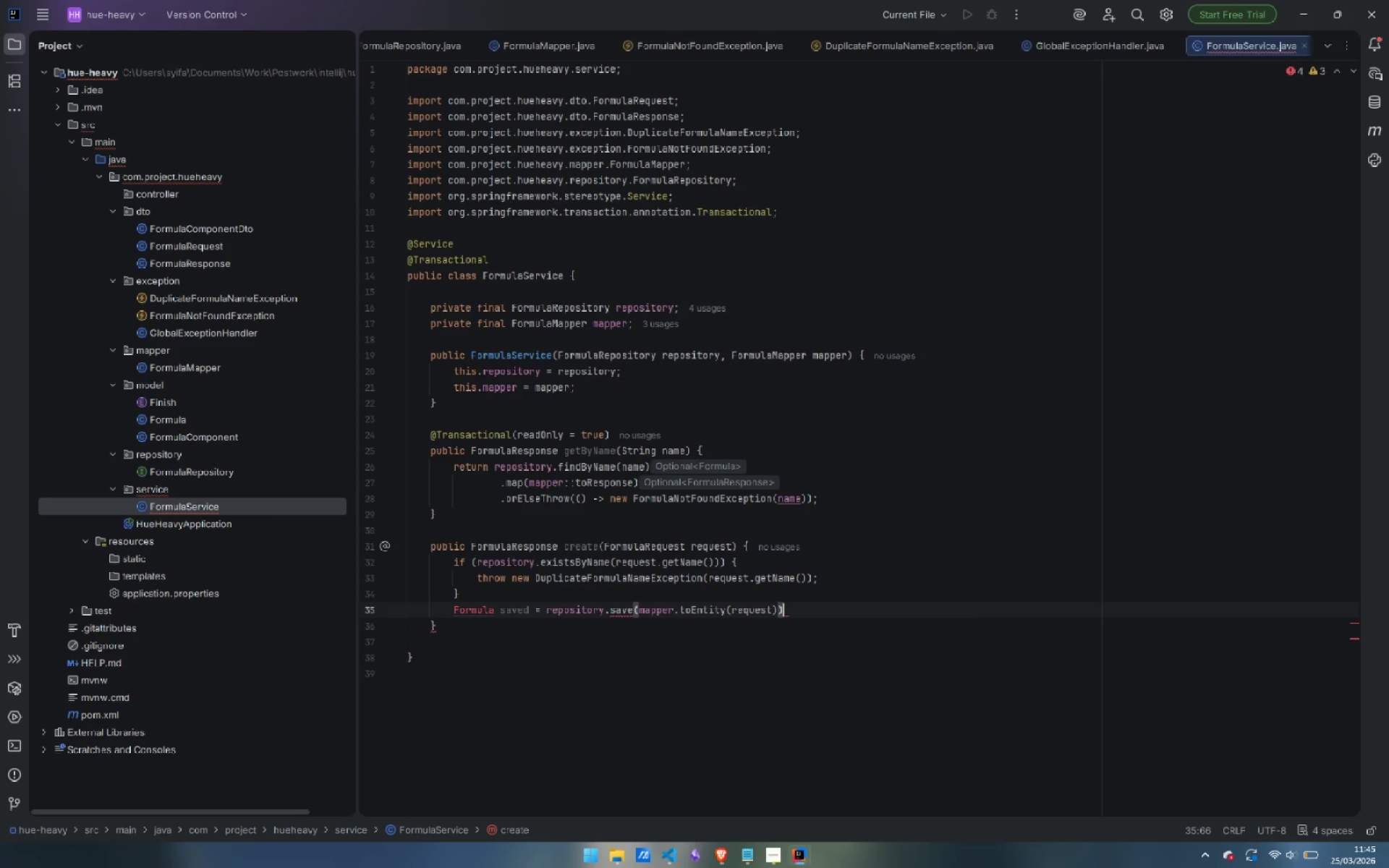 
key(Semicolon)
 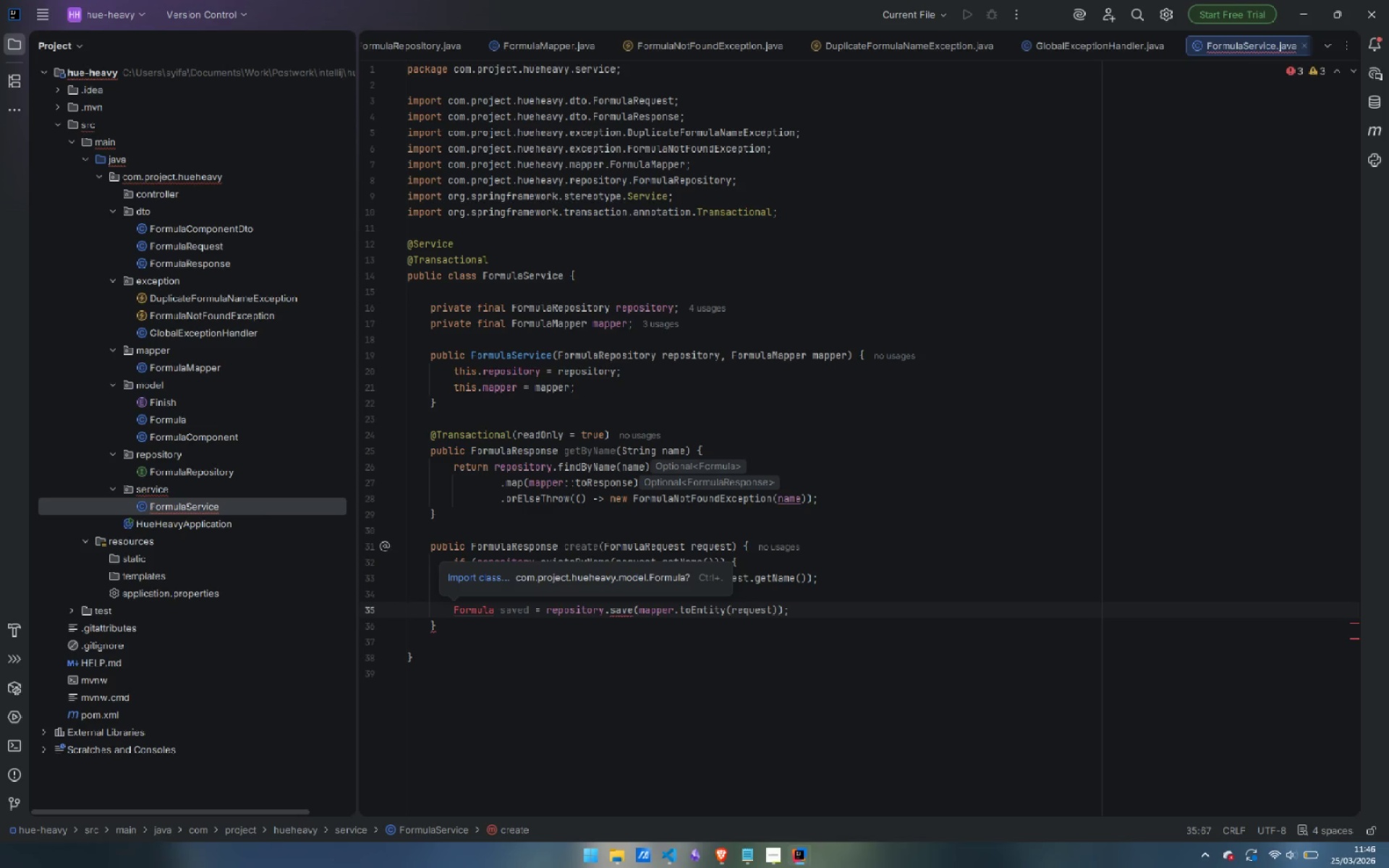 
key(Control+Period)
 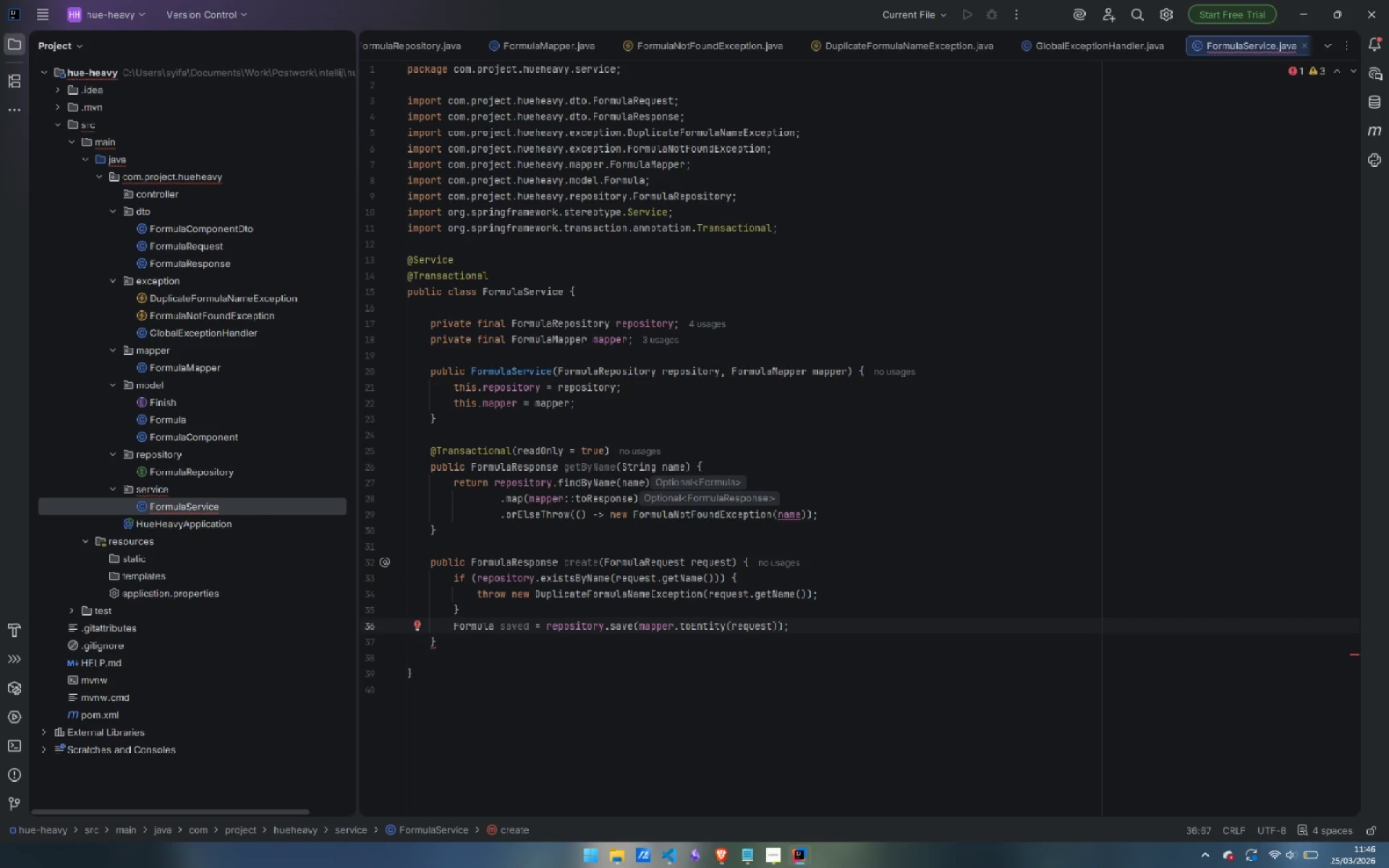 
key(Enter)
 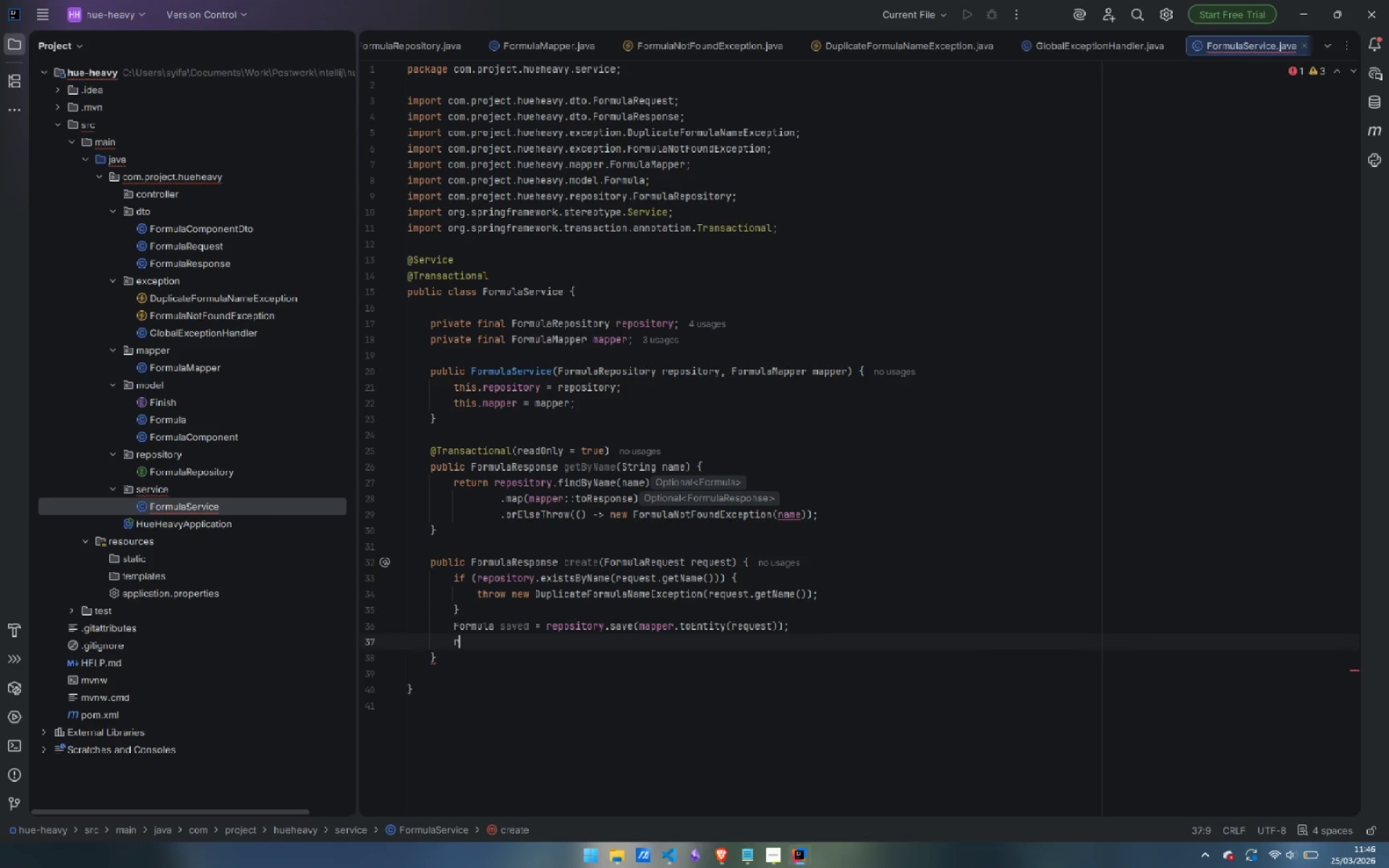 
type(return mapper.toResponse(saved)
 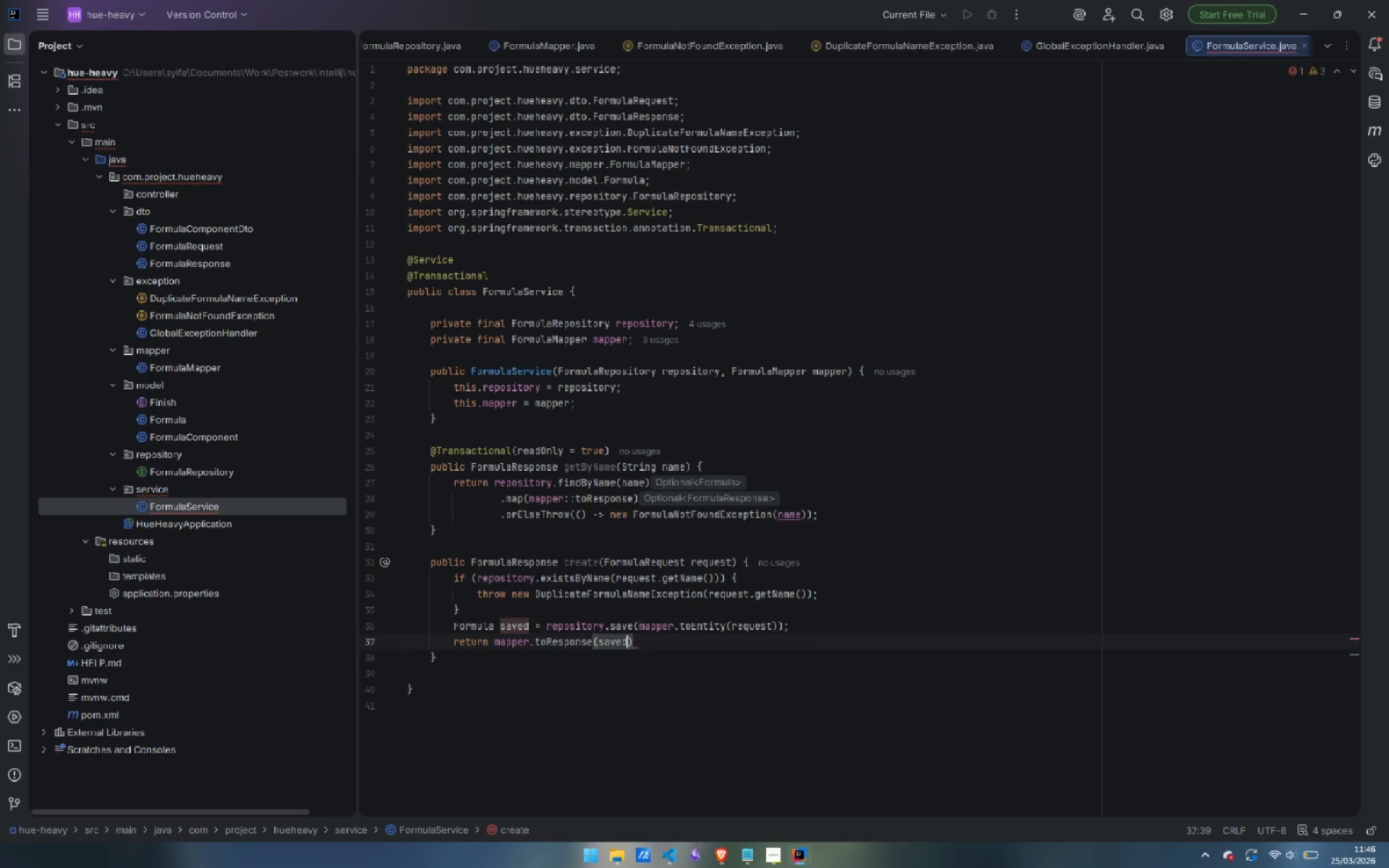 
key(ArrowRight)
 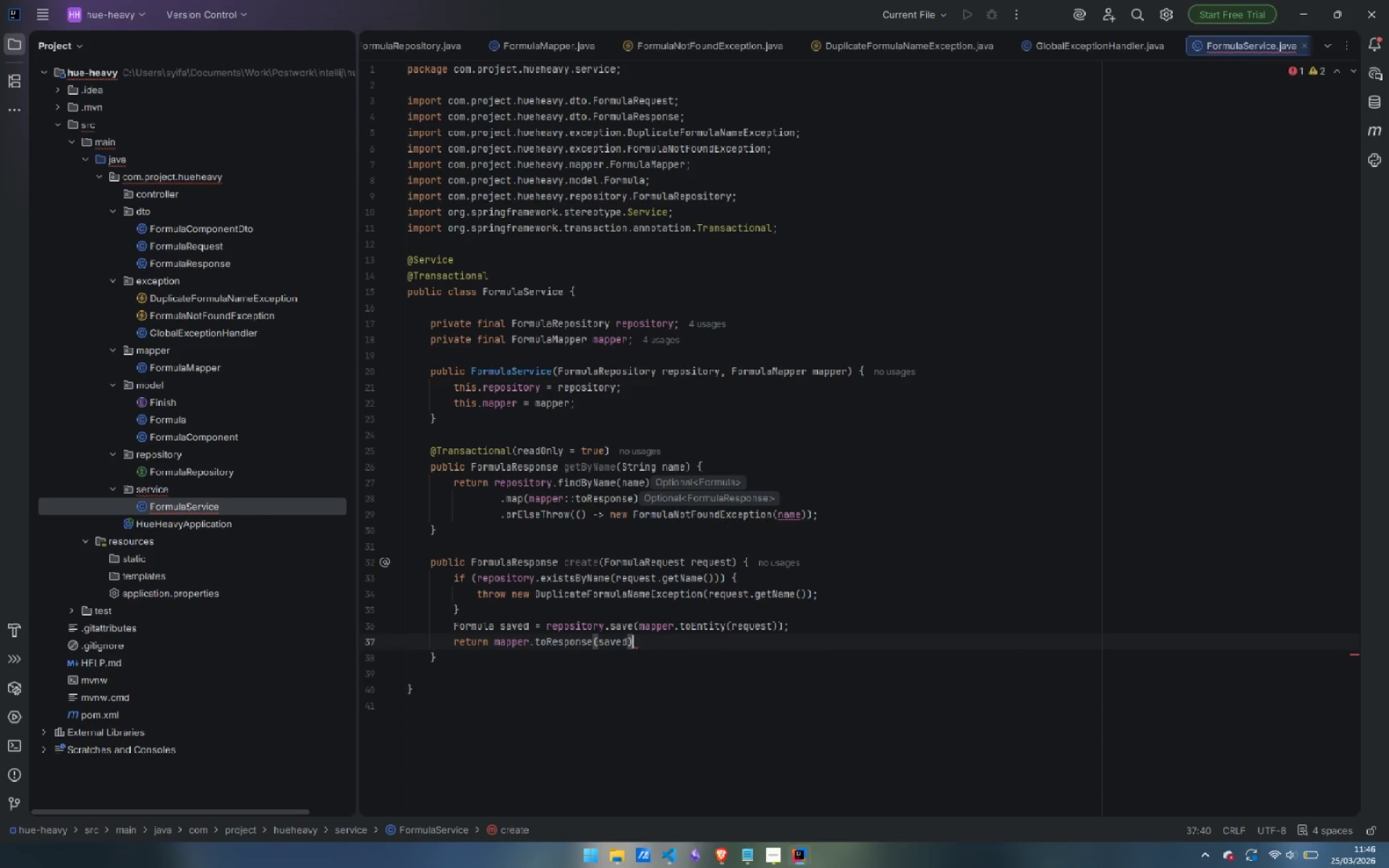 
key(Semicolon)
 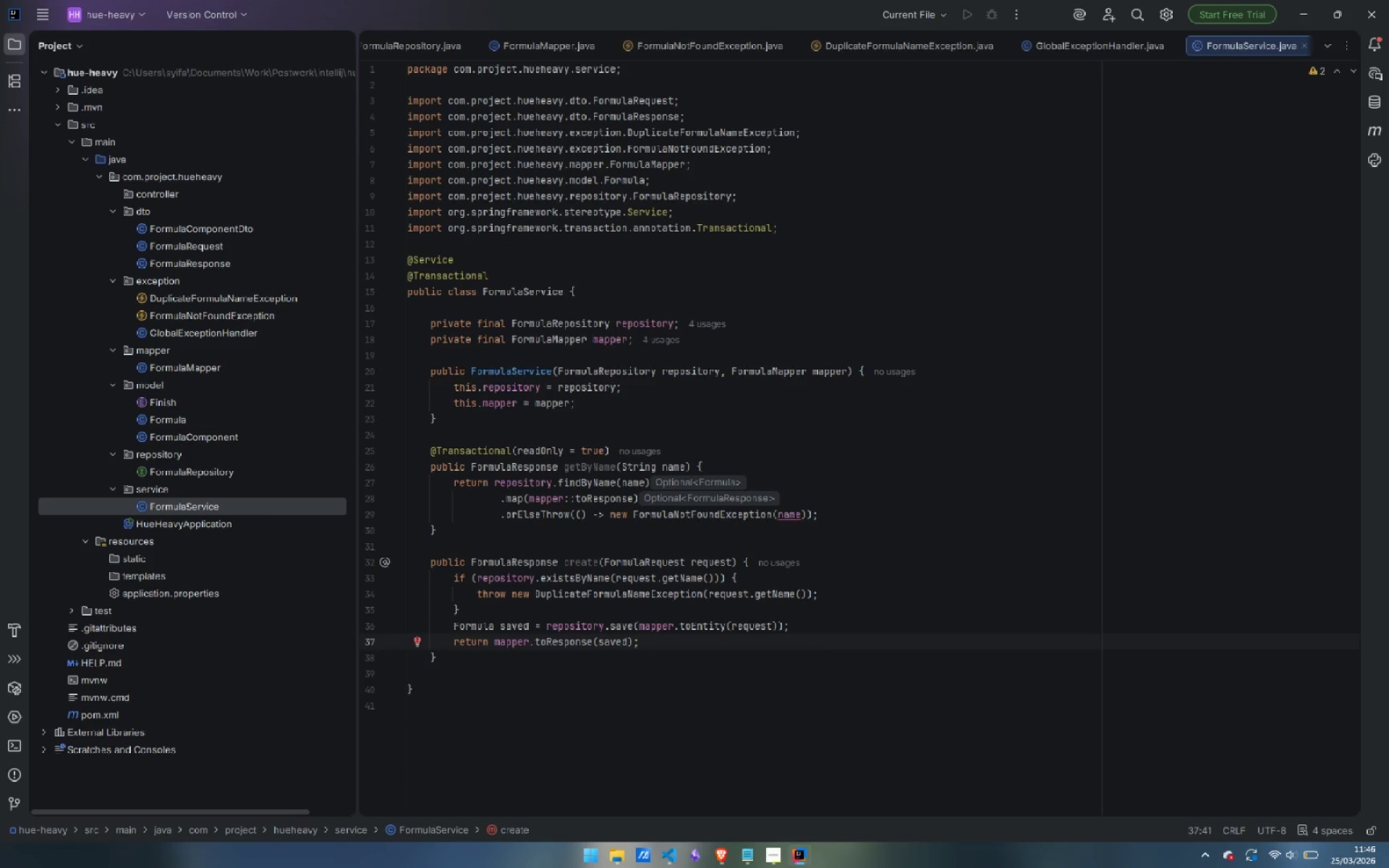 
wait(18.38)
 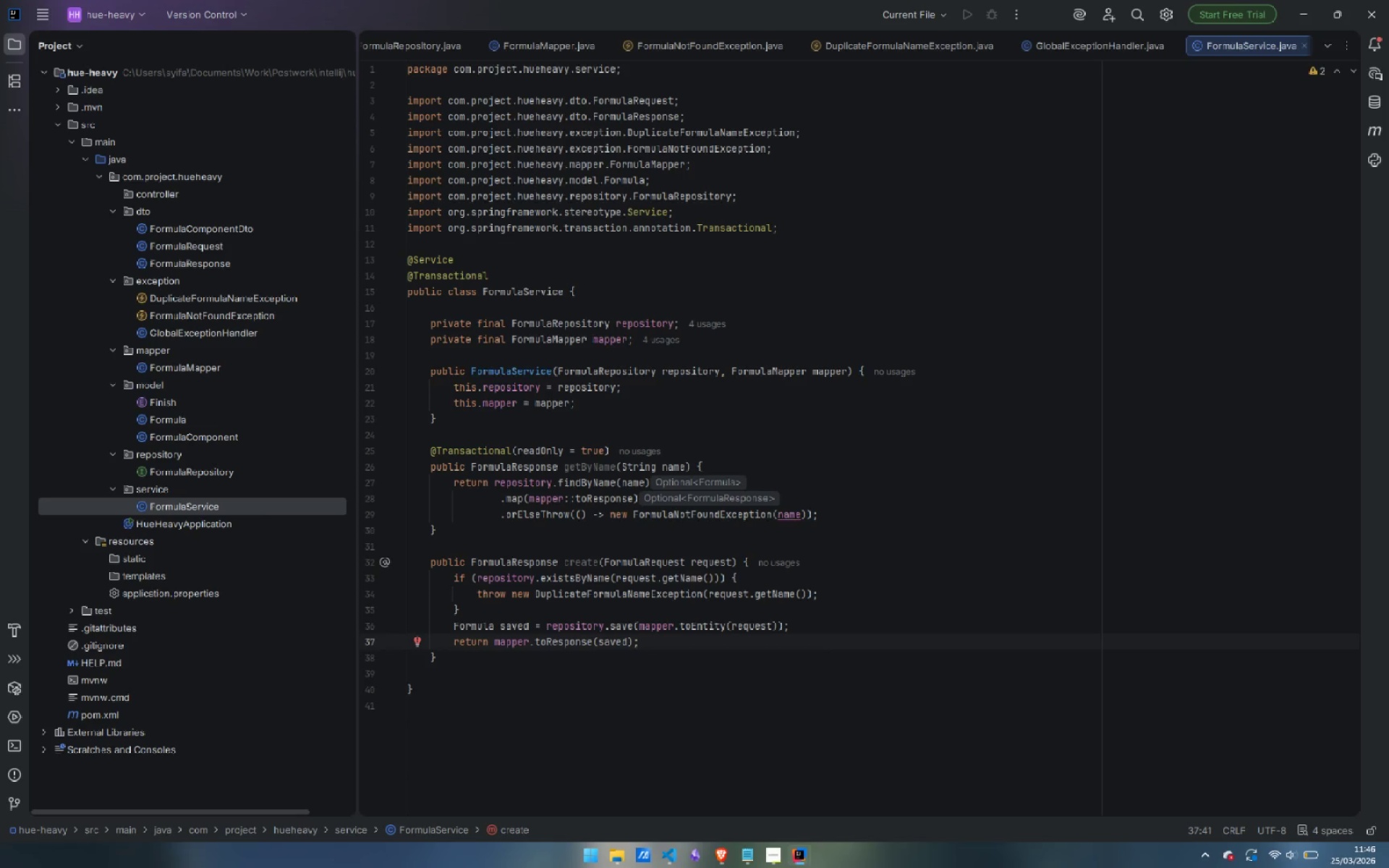 
key(ArrowDown)
 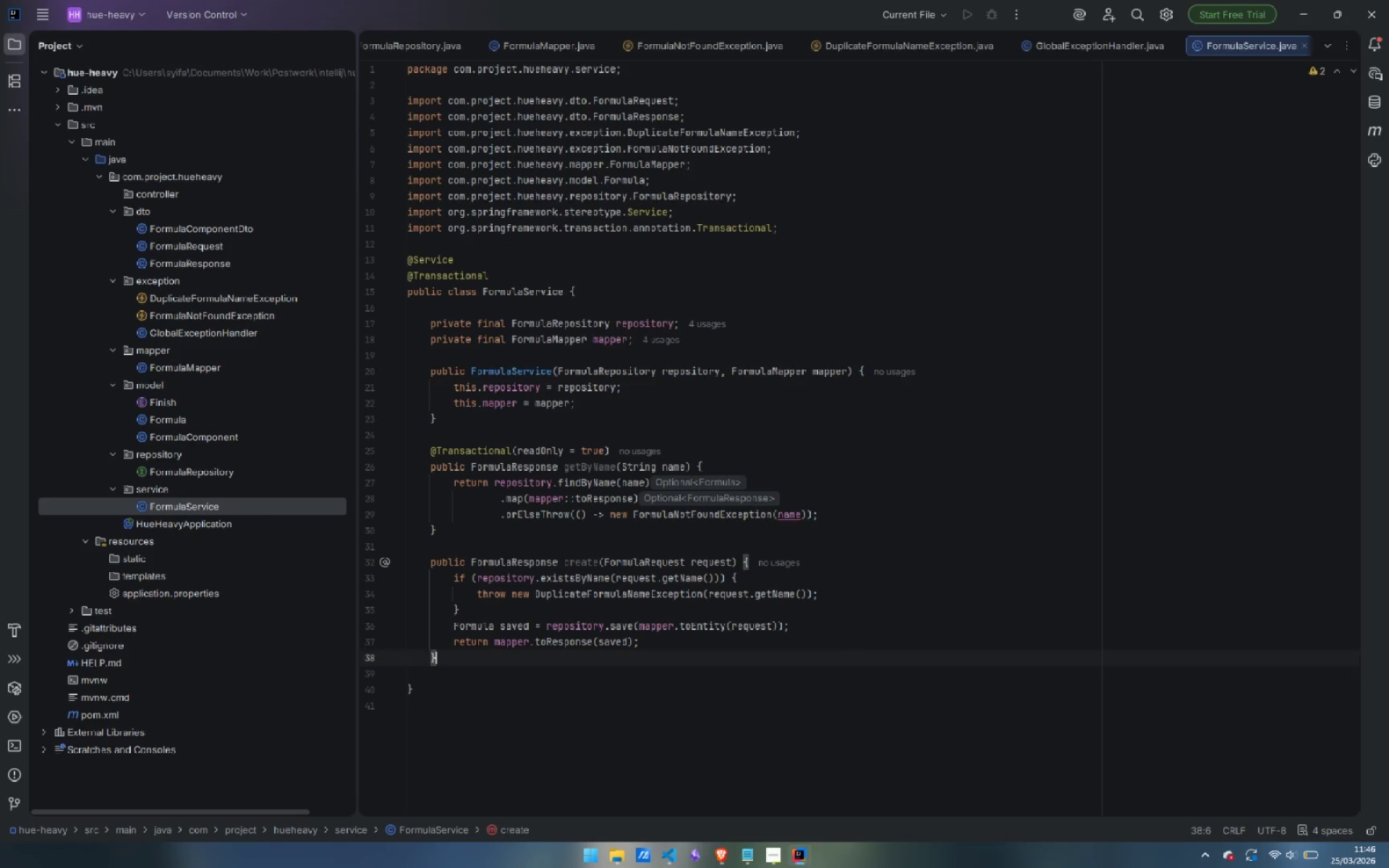 
key(Enter)
 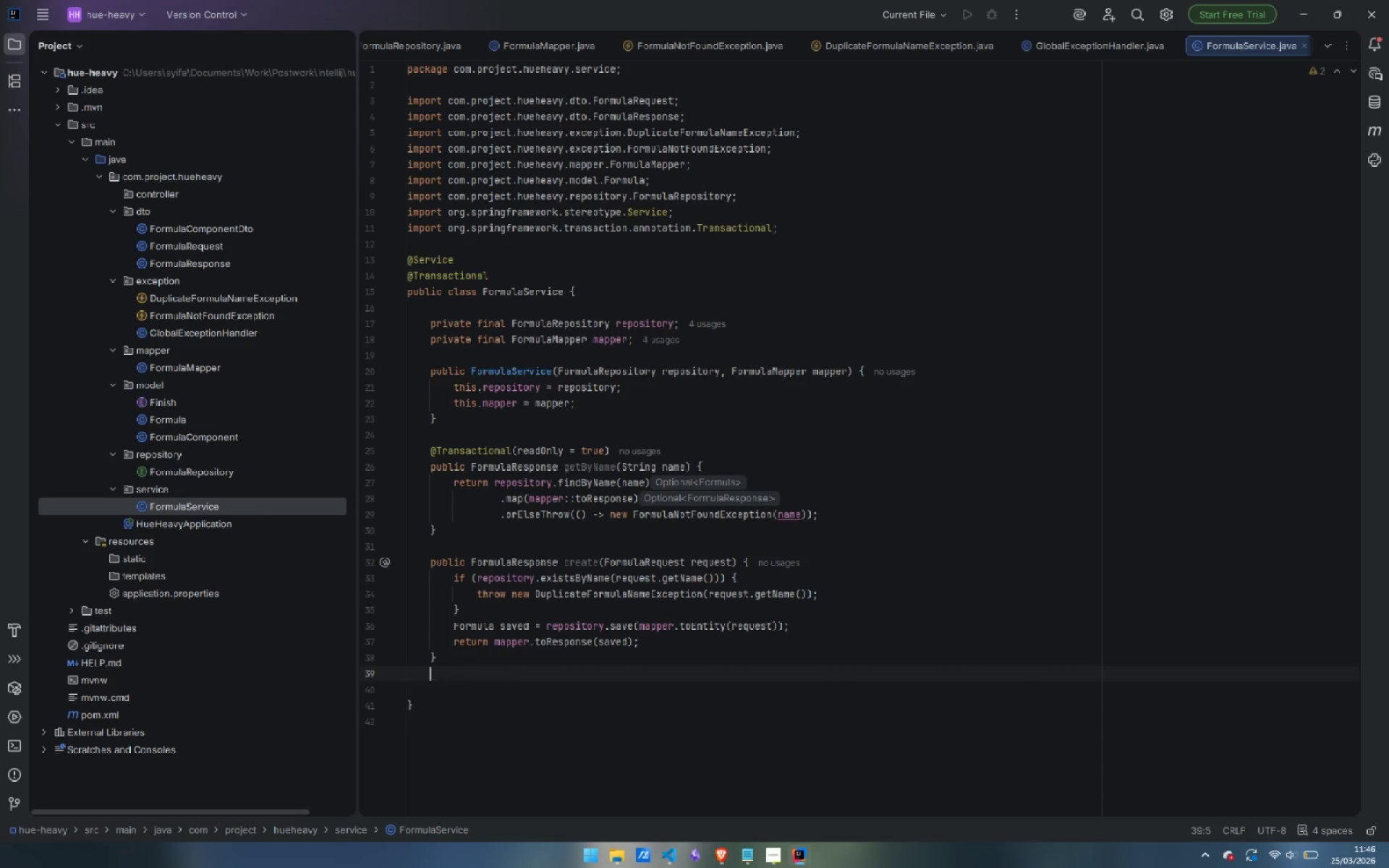 
key(Enter)
 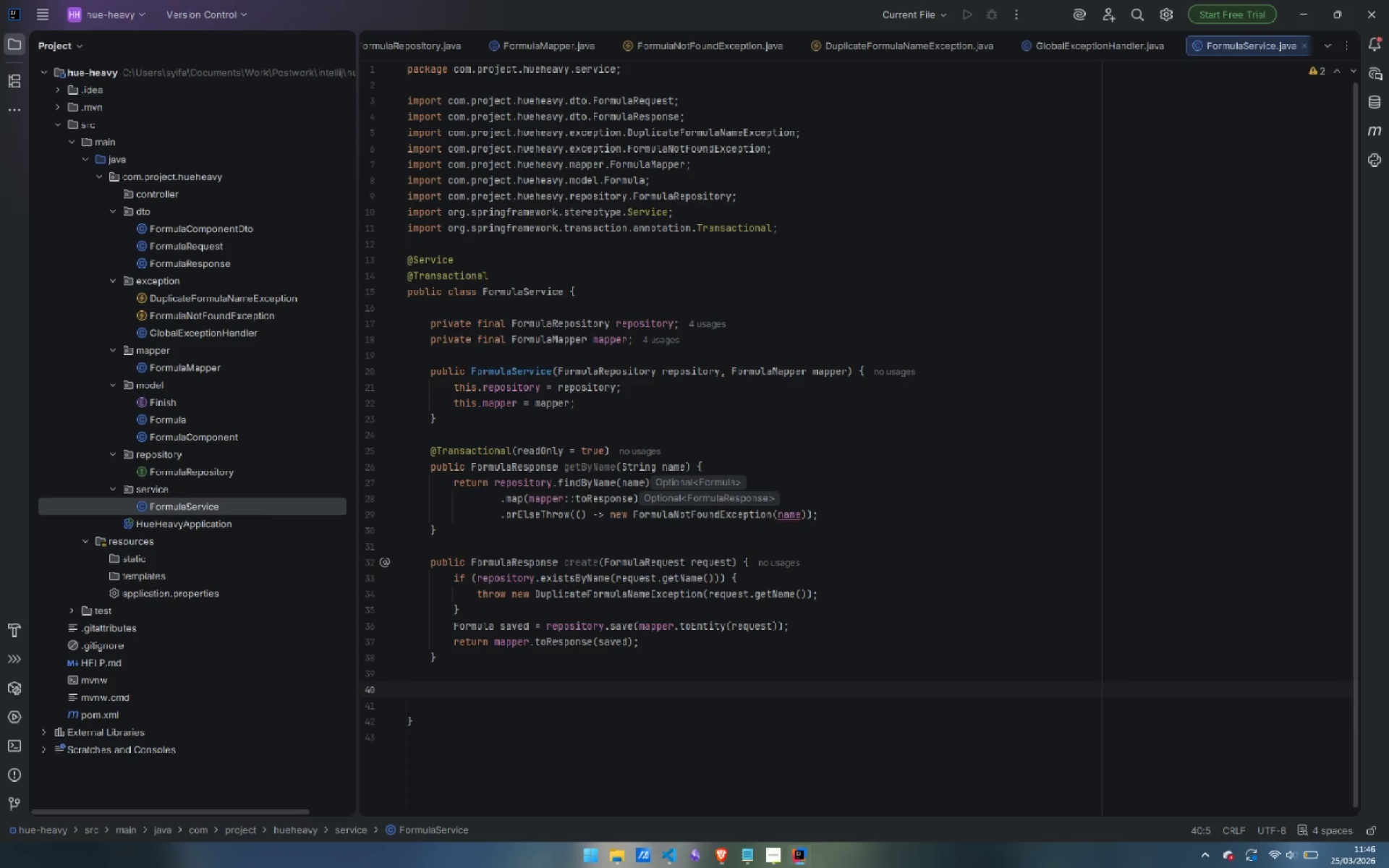 
wait(21.23)
 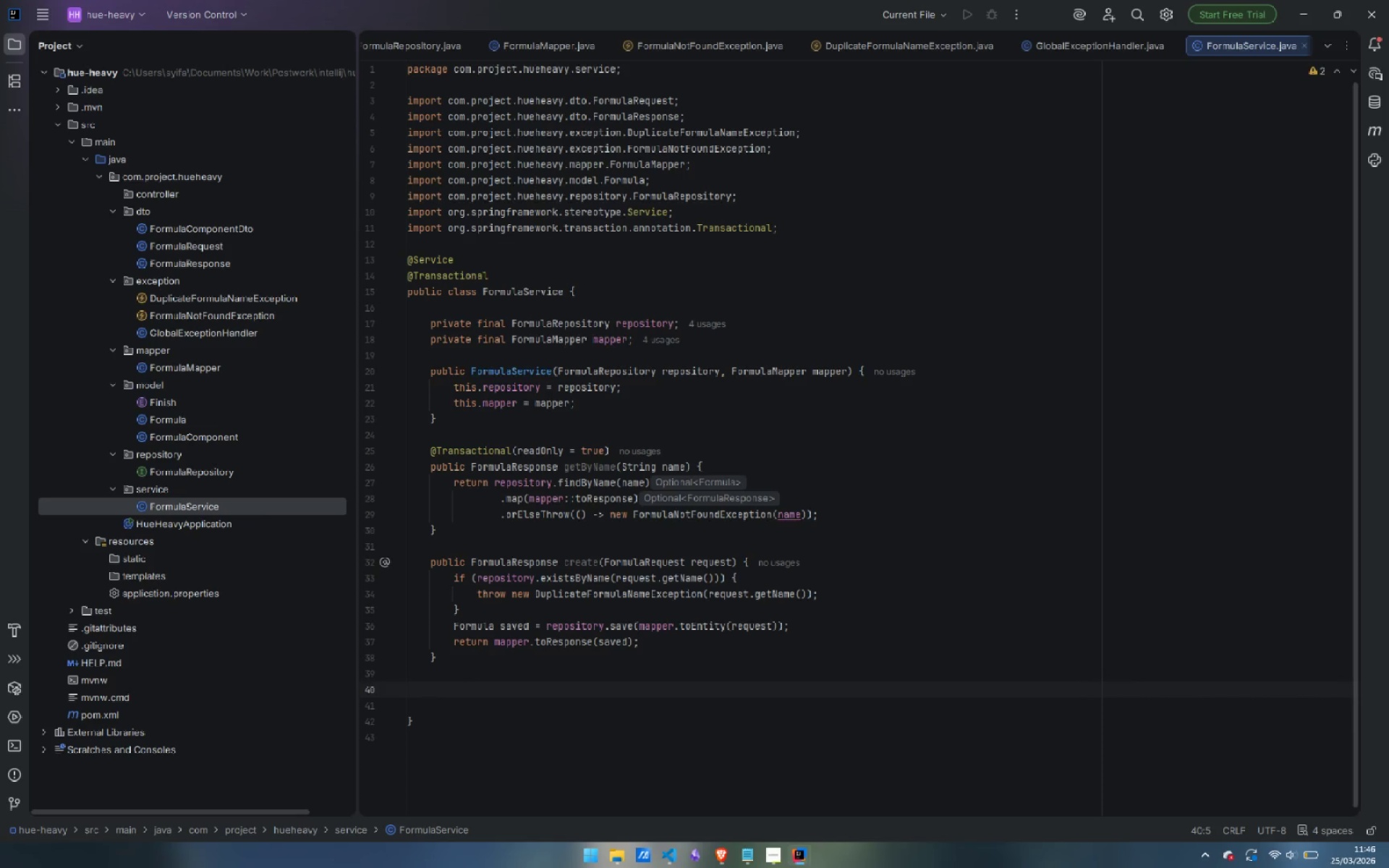 
type(public FormulaResponse update(String name, FormulaRequest request)
 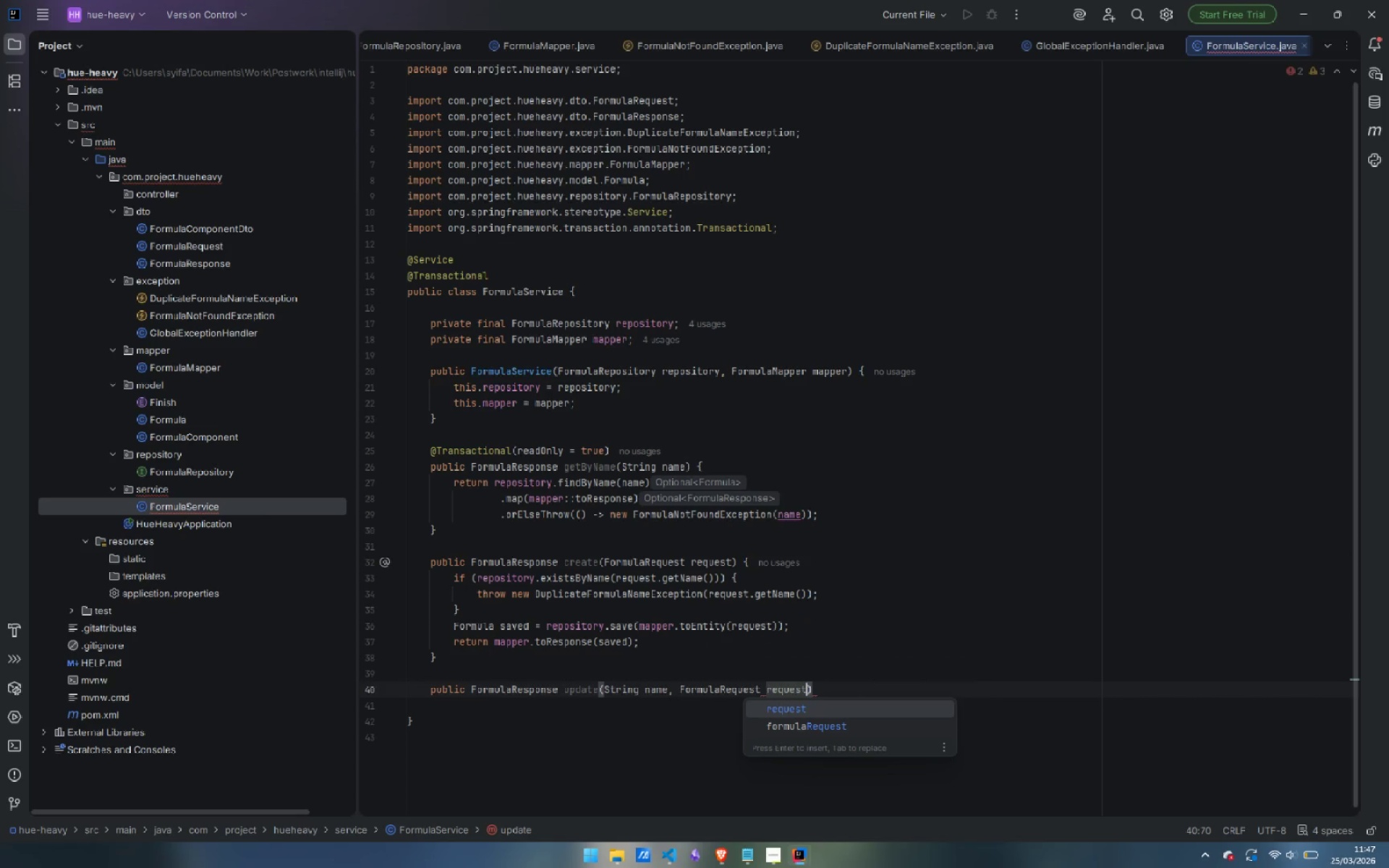 
wait(13.34)
 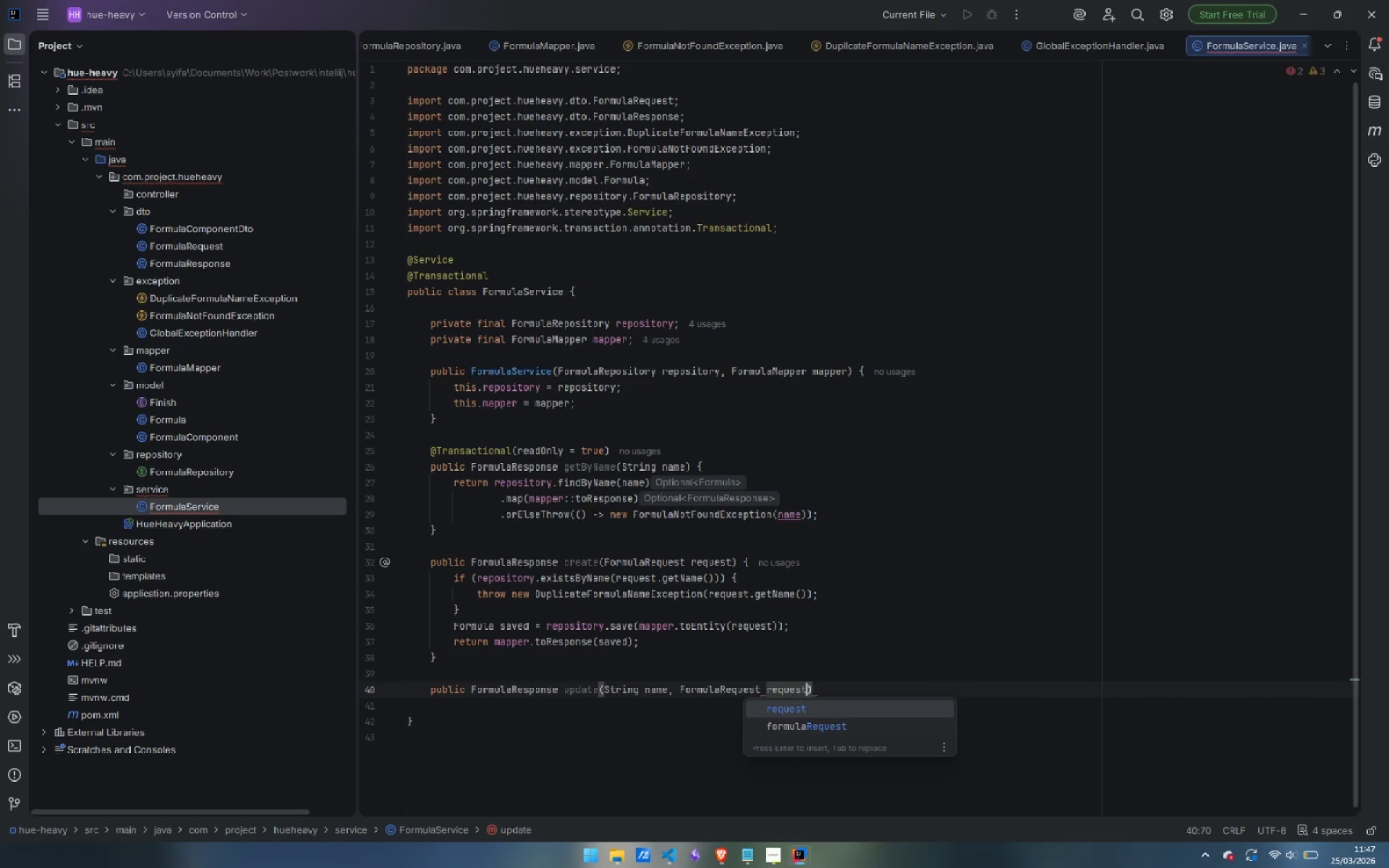 
key(ArrowRight)
 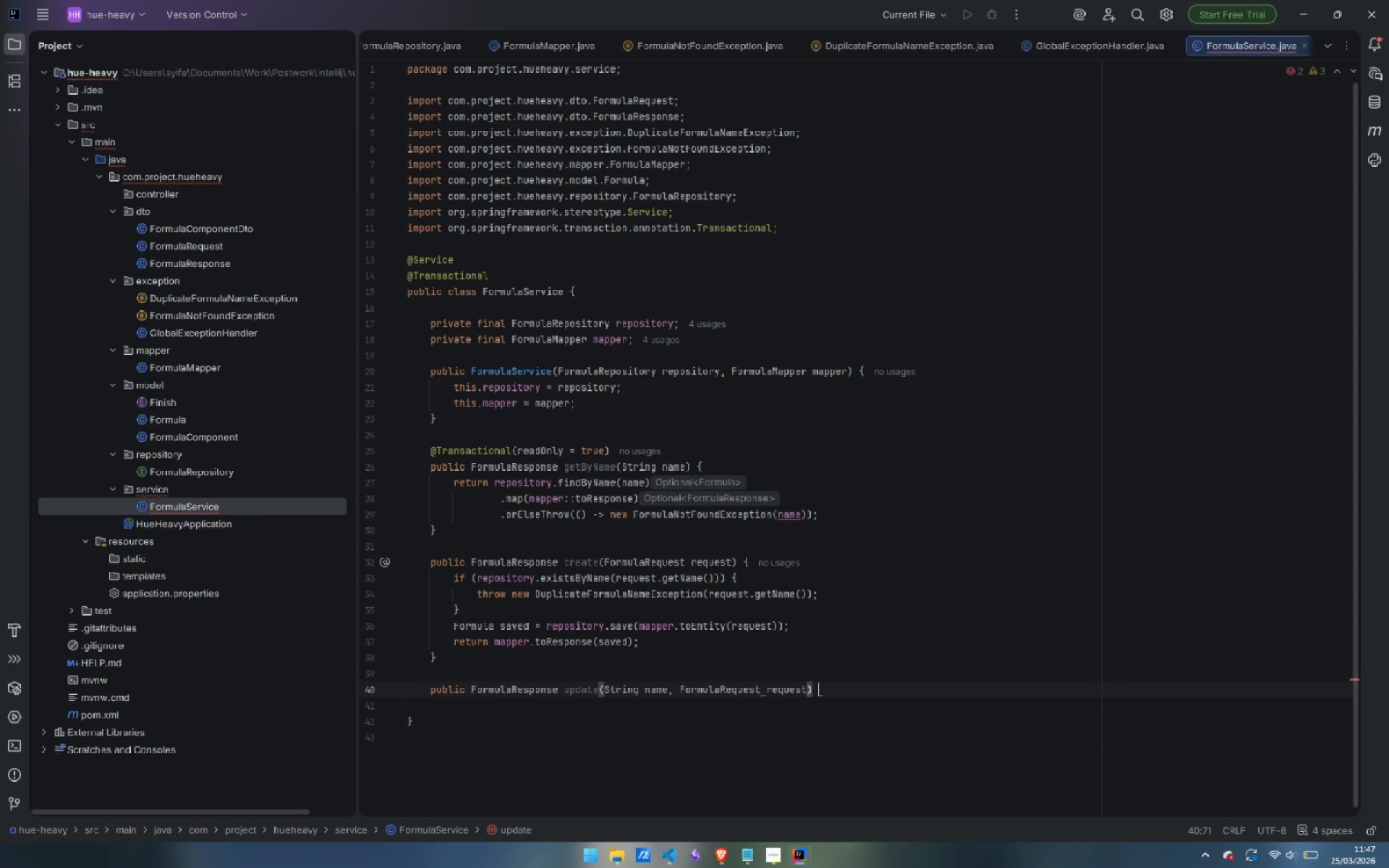 
key(Space)
 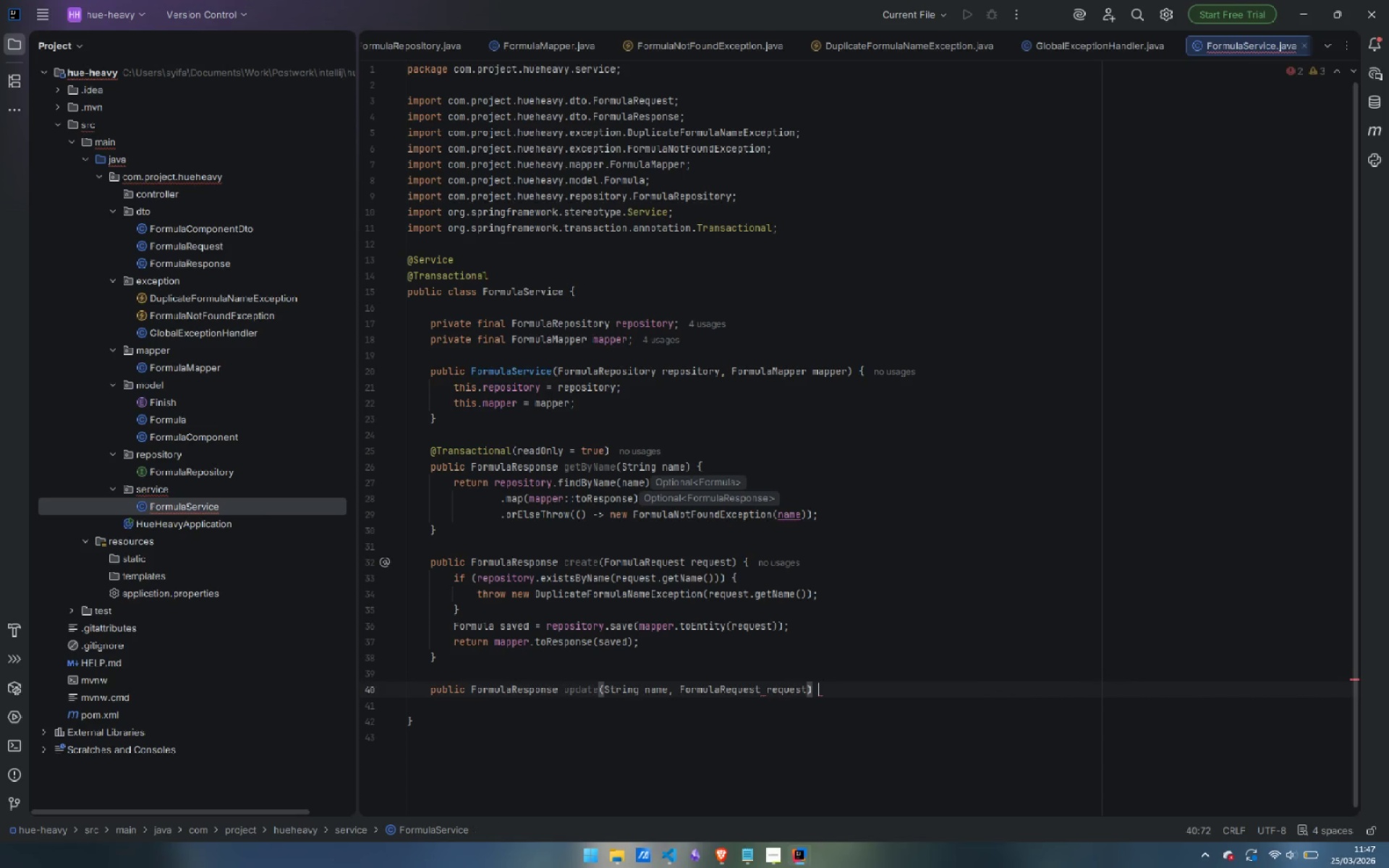 
key(Shift+ShiftLeft)
 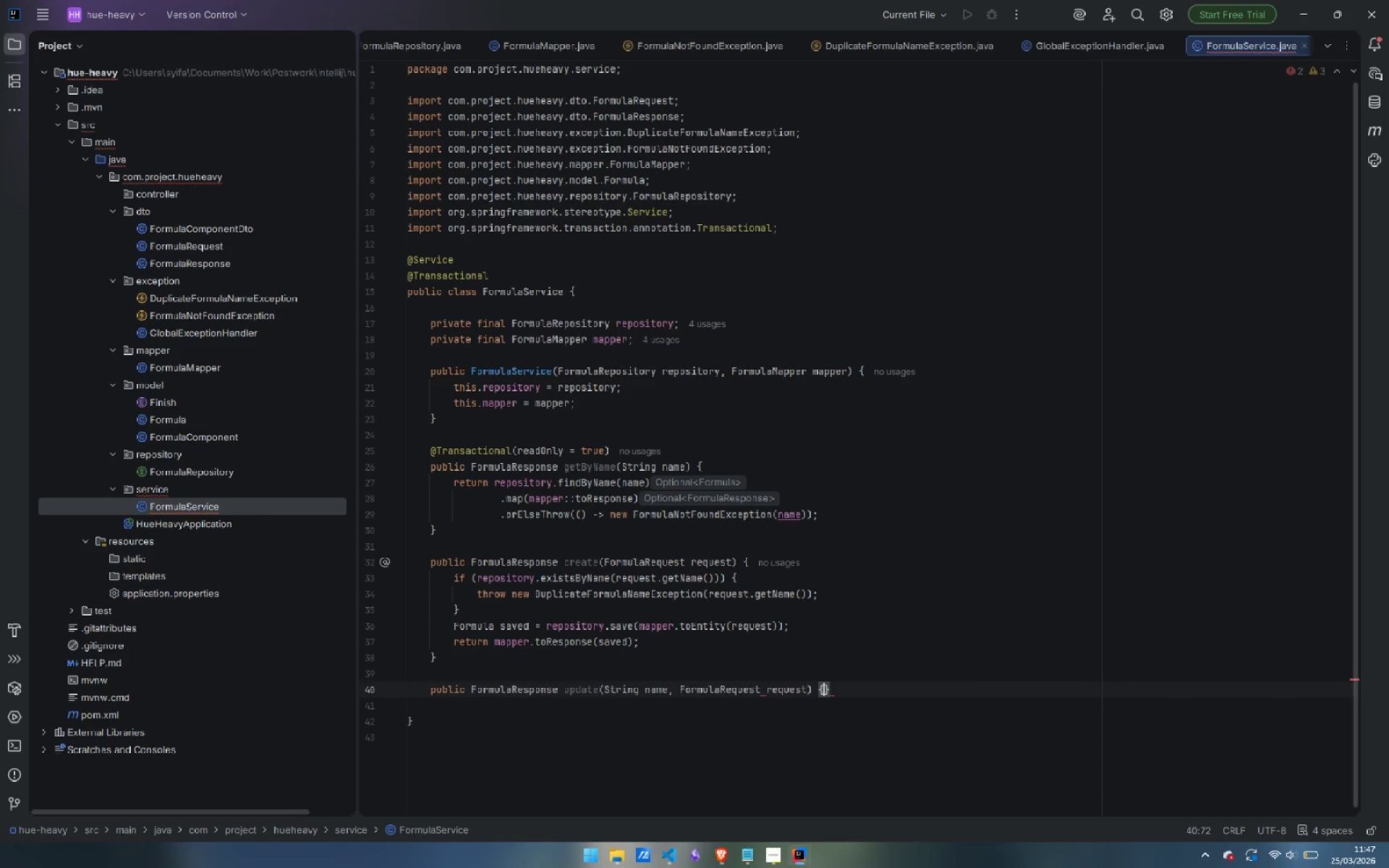 
key(Shift+BracketLeft)
 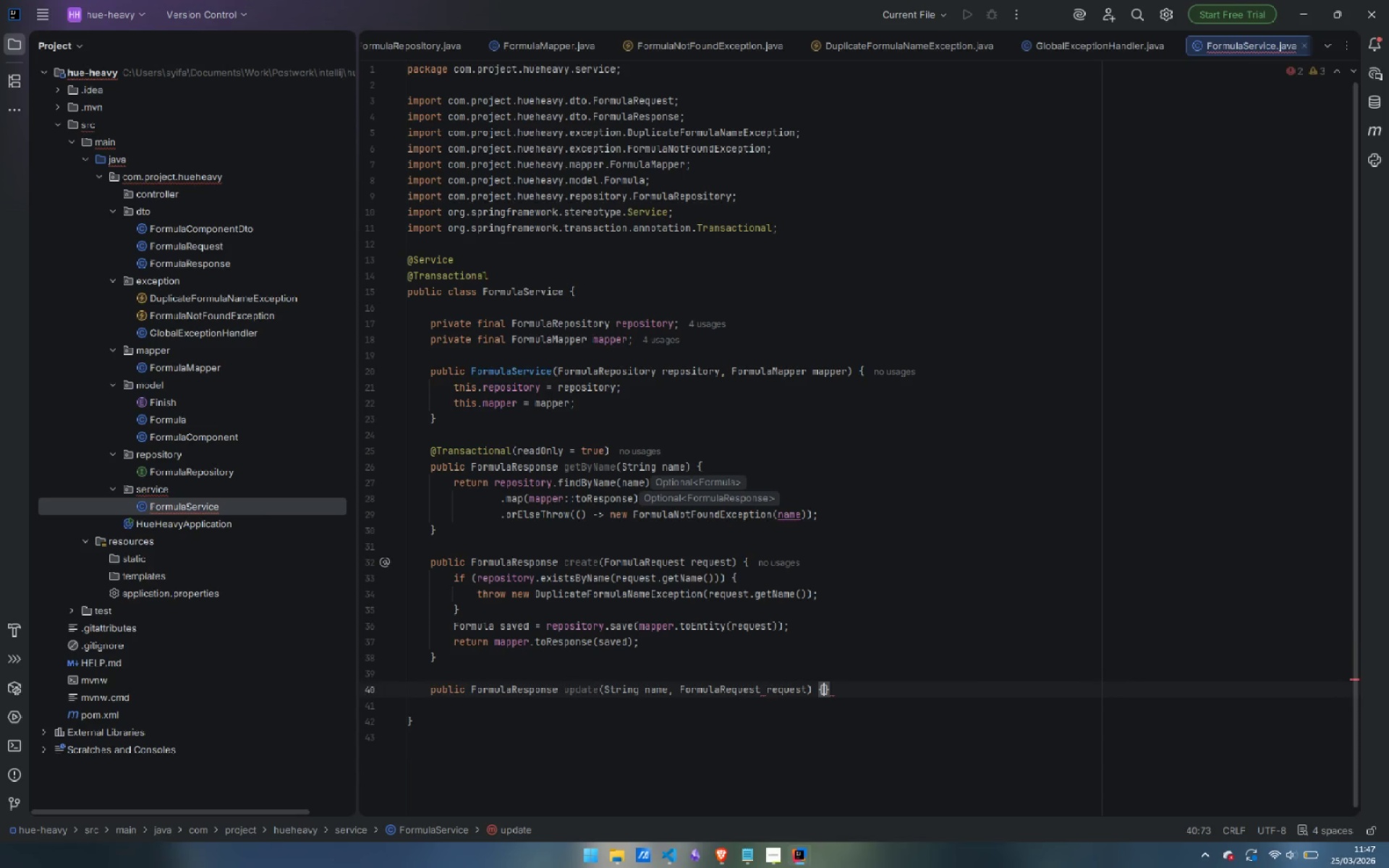 
key(Enter)
 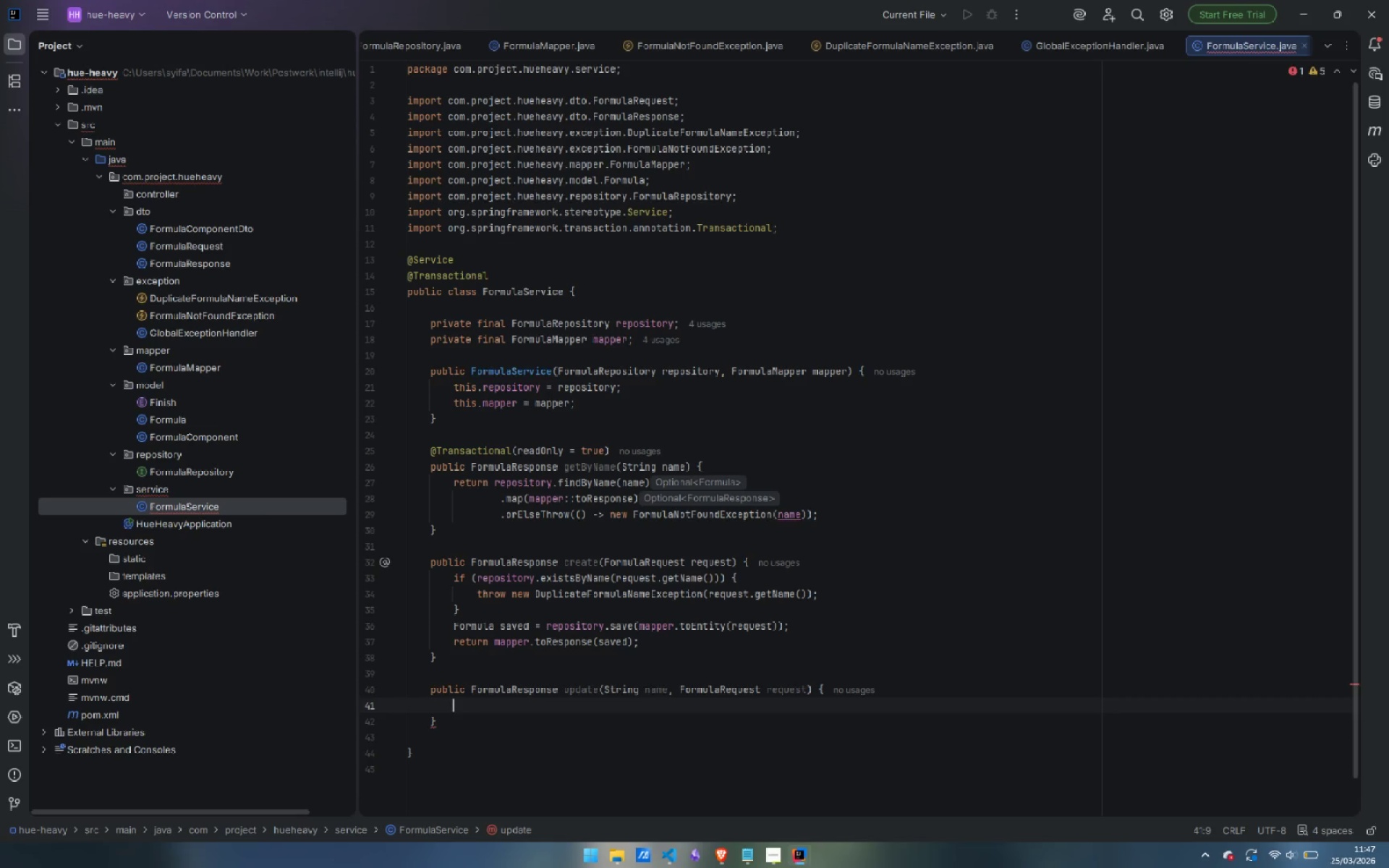 
wait(36.69)
 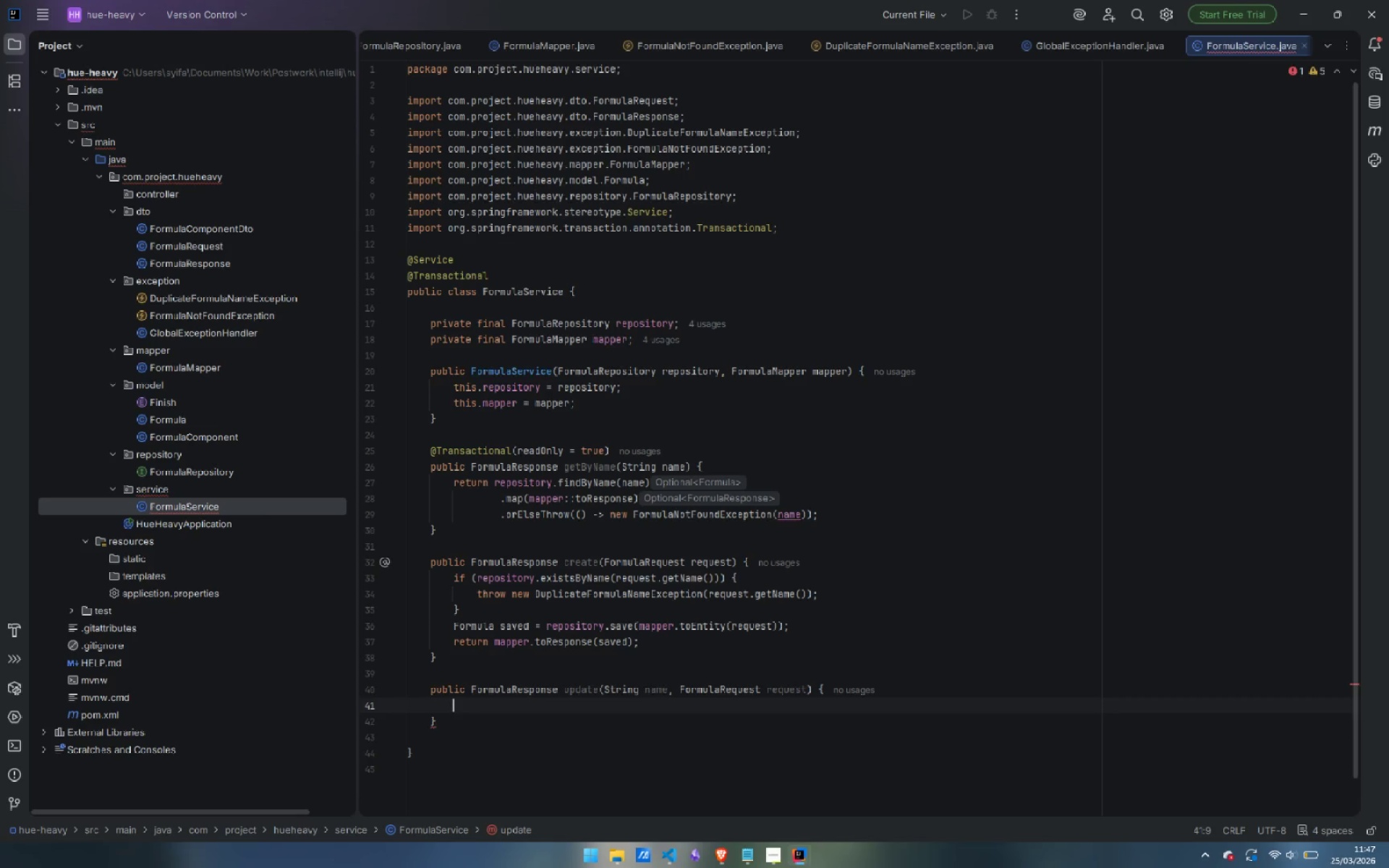 
type(Formula existing )
 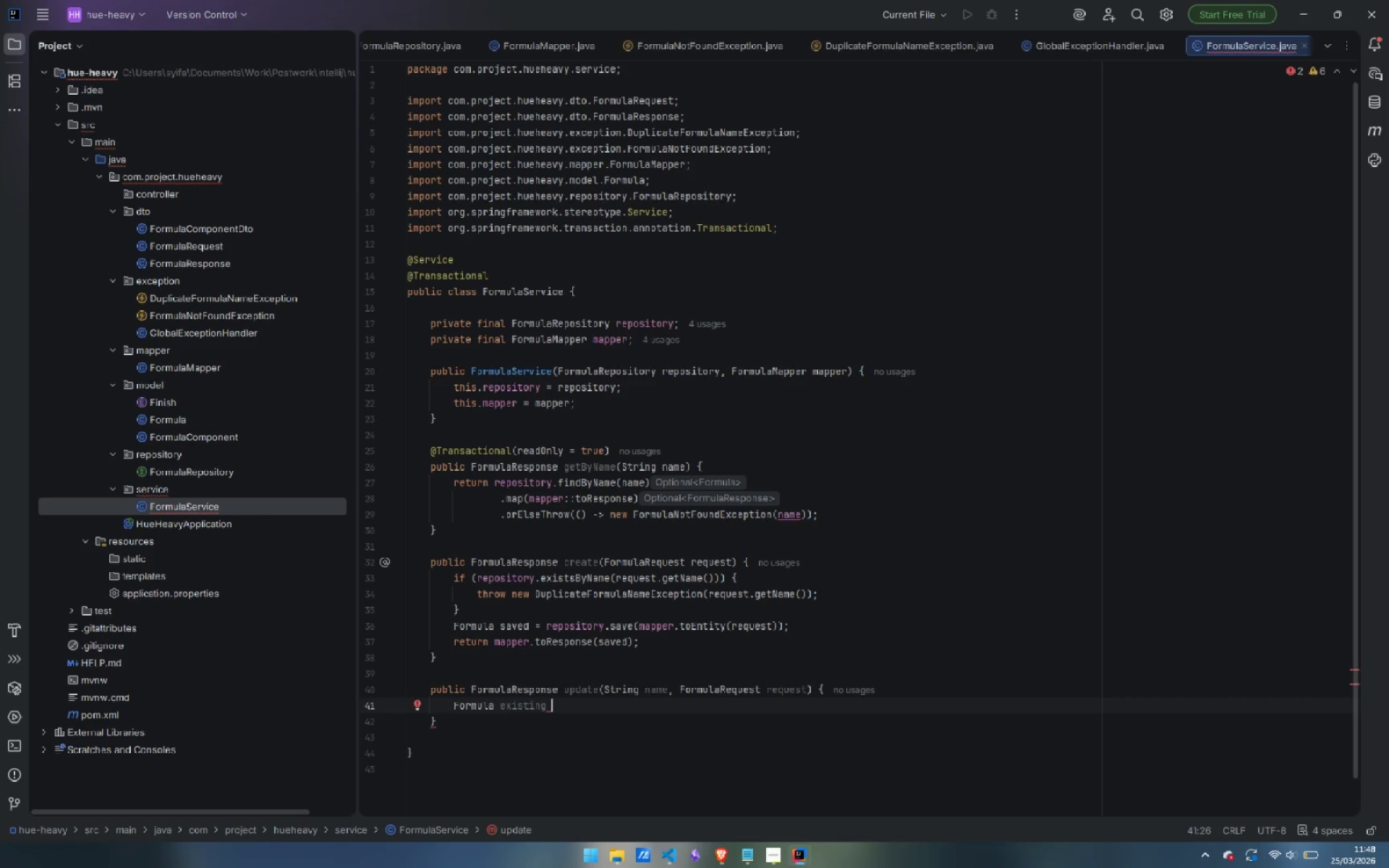 
wait(26.27)
 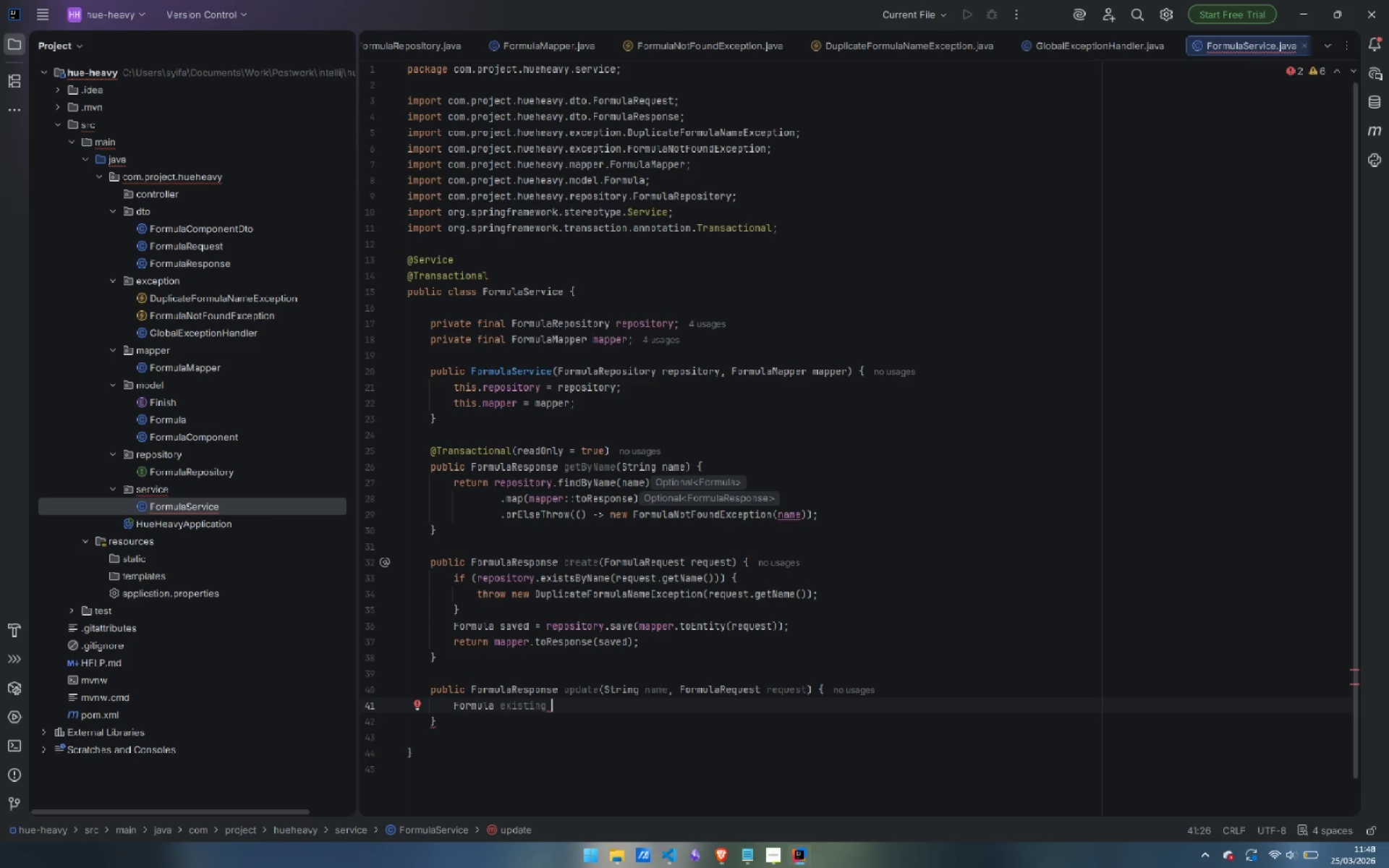 
type(= repository.fornd)
 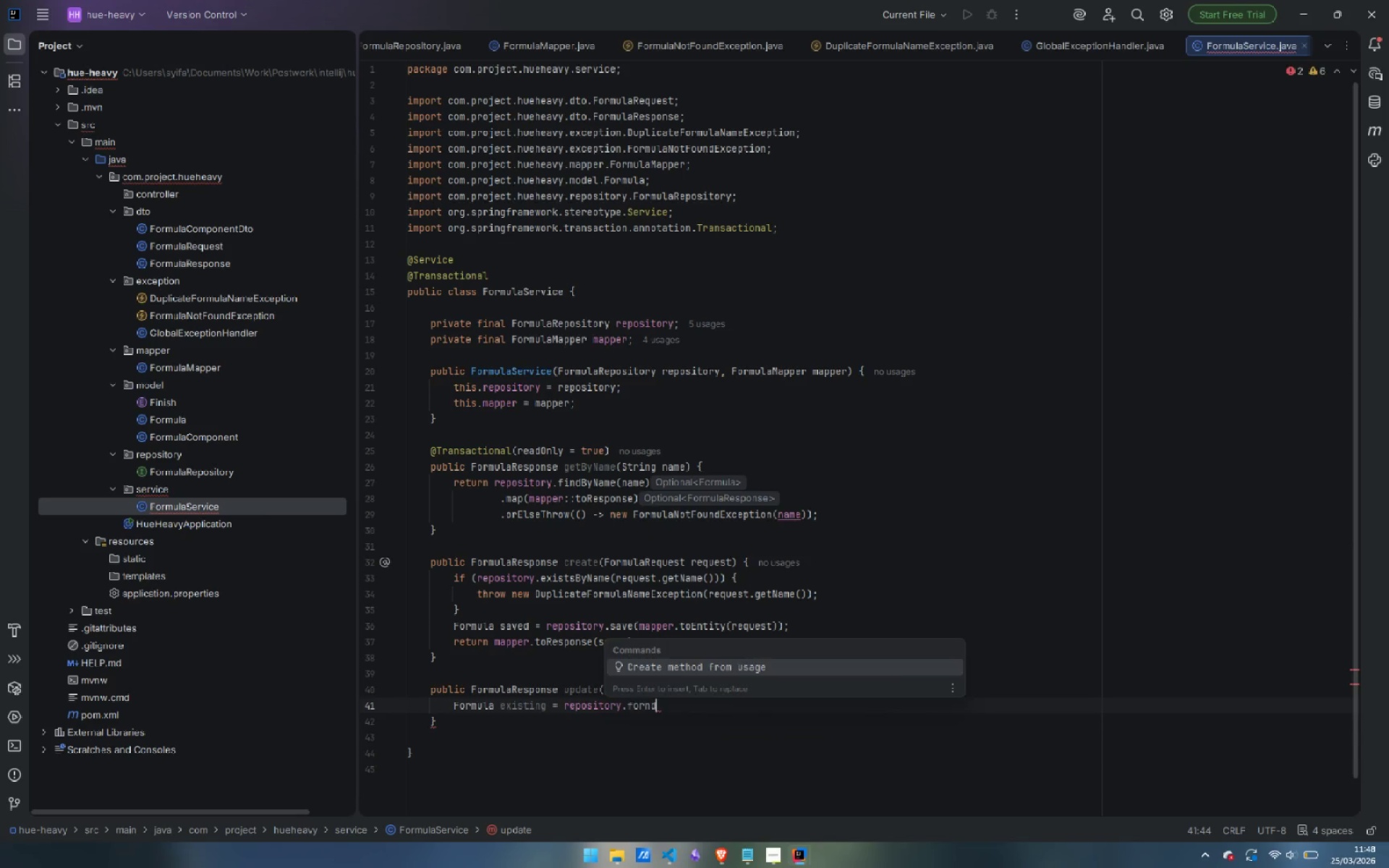 
key(Control+ControlLeft)
 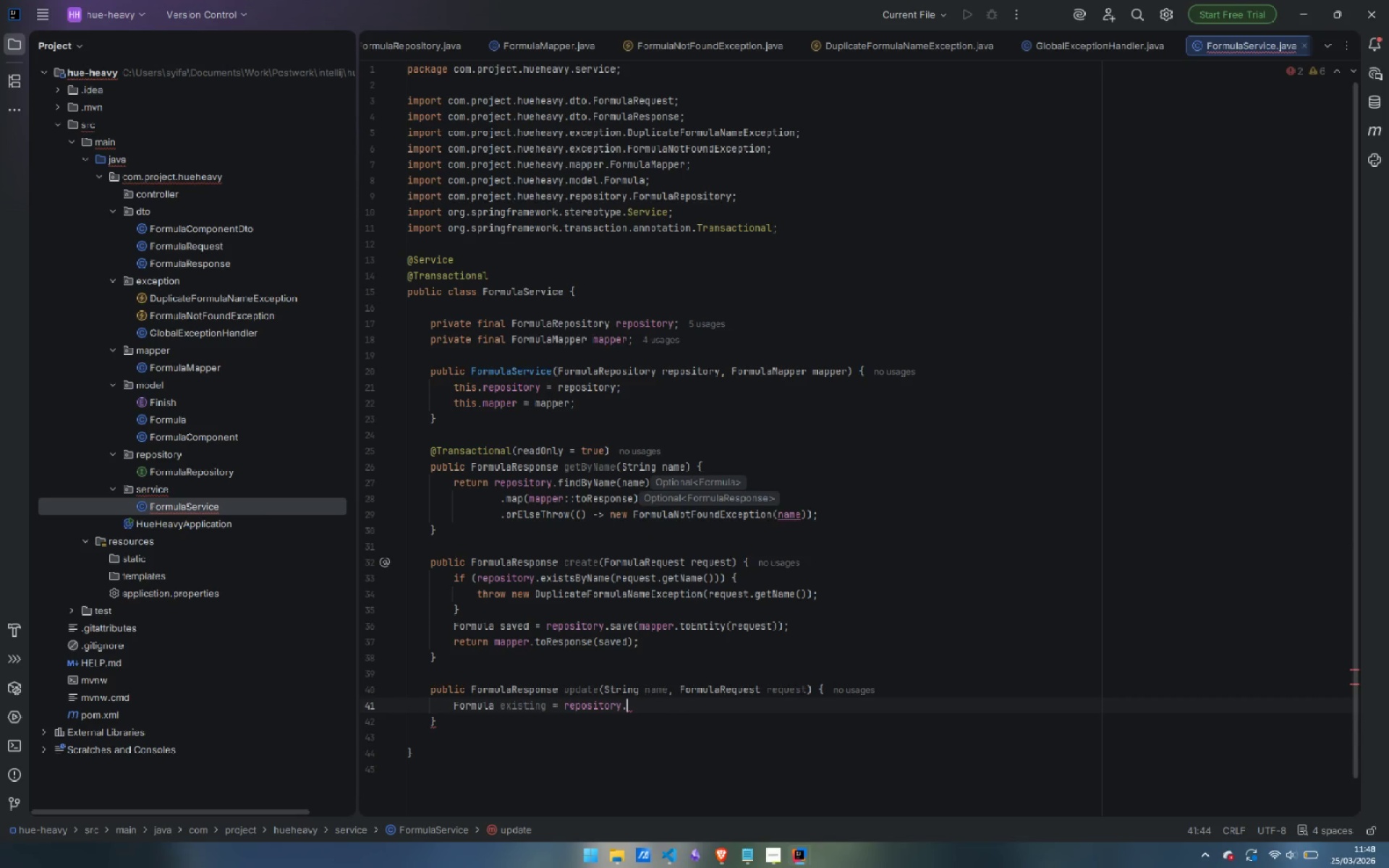 
key(Control+Backspace)
 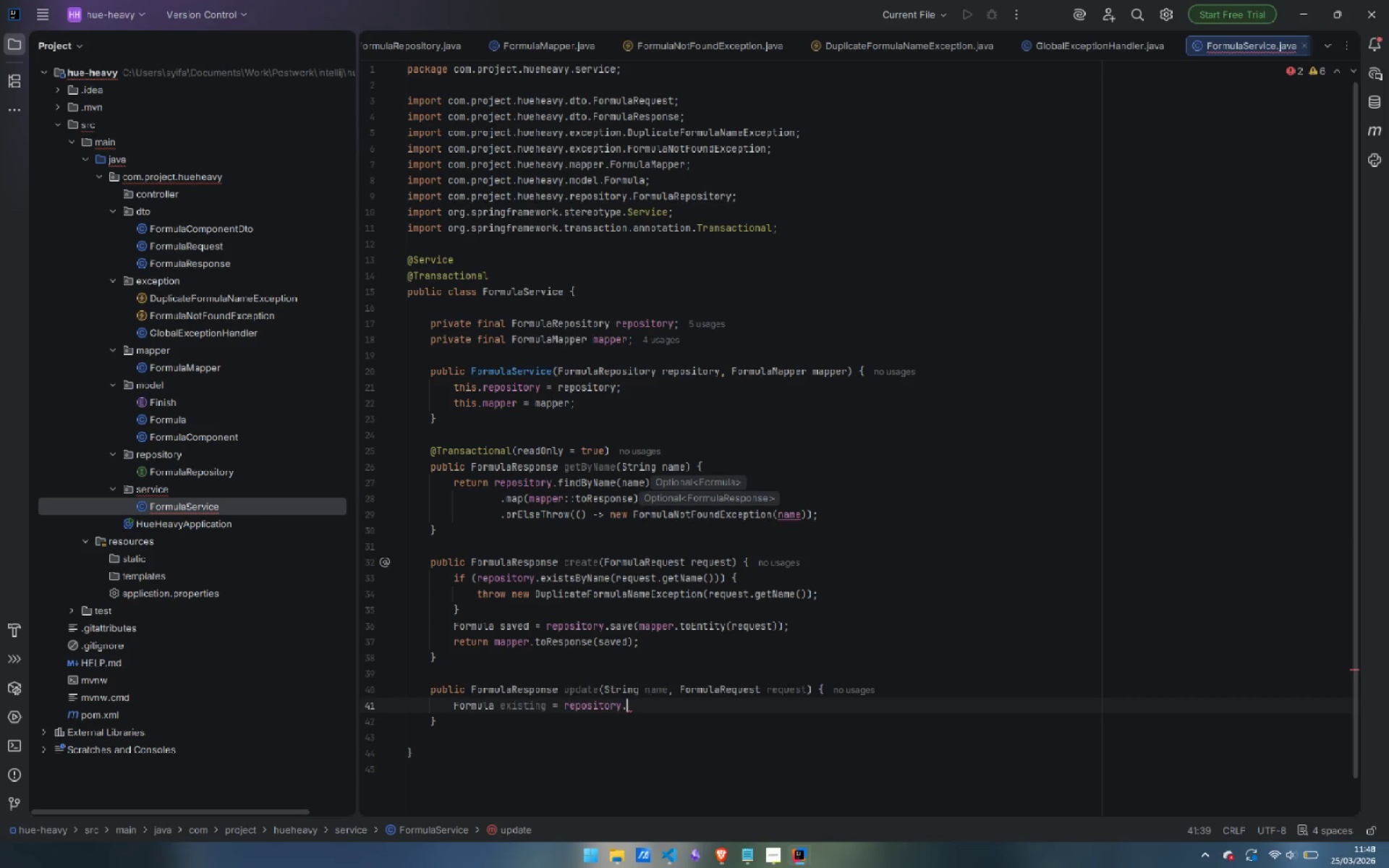 
type(findByName(name)
 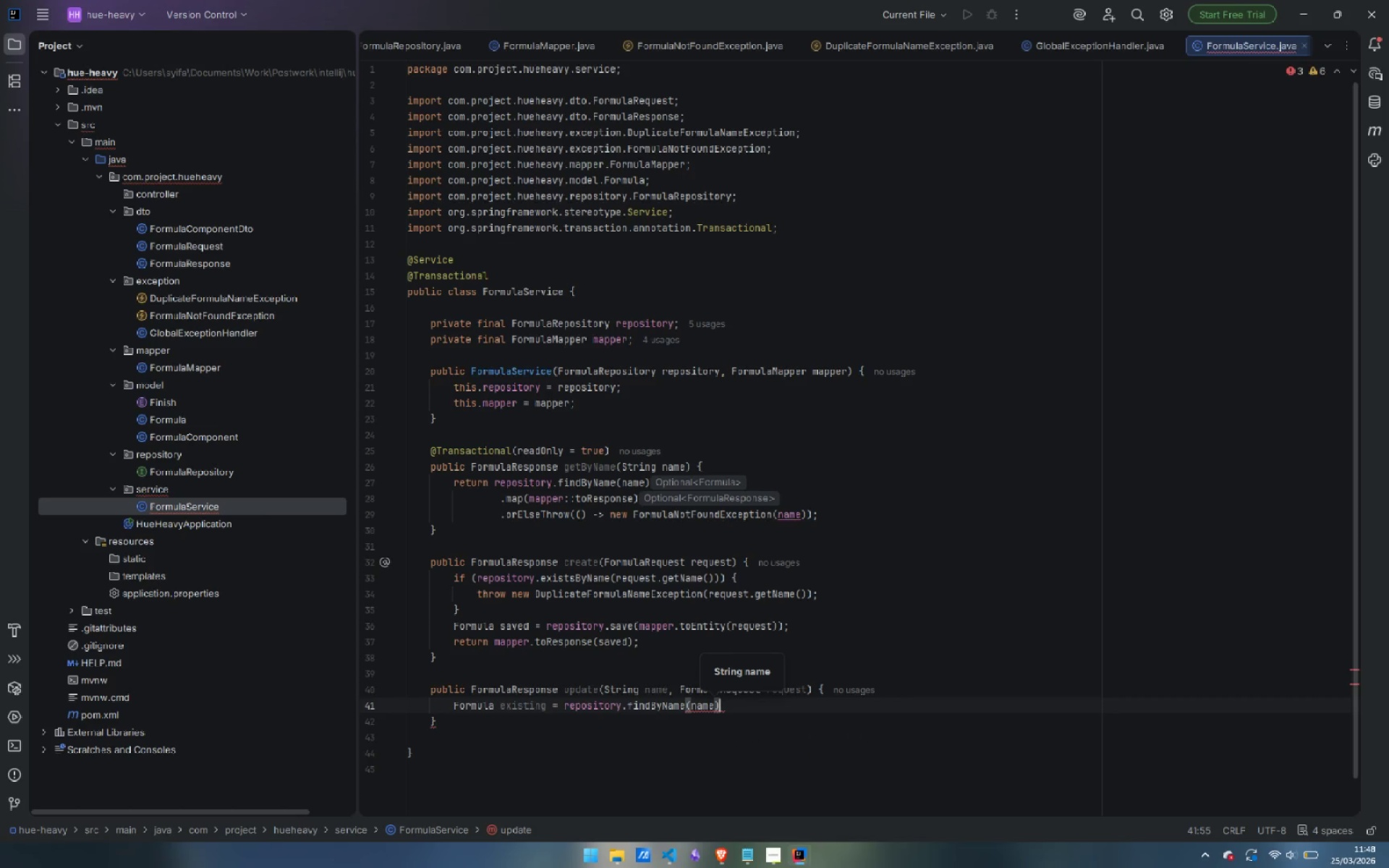 
 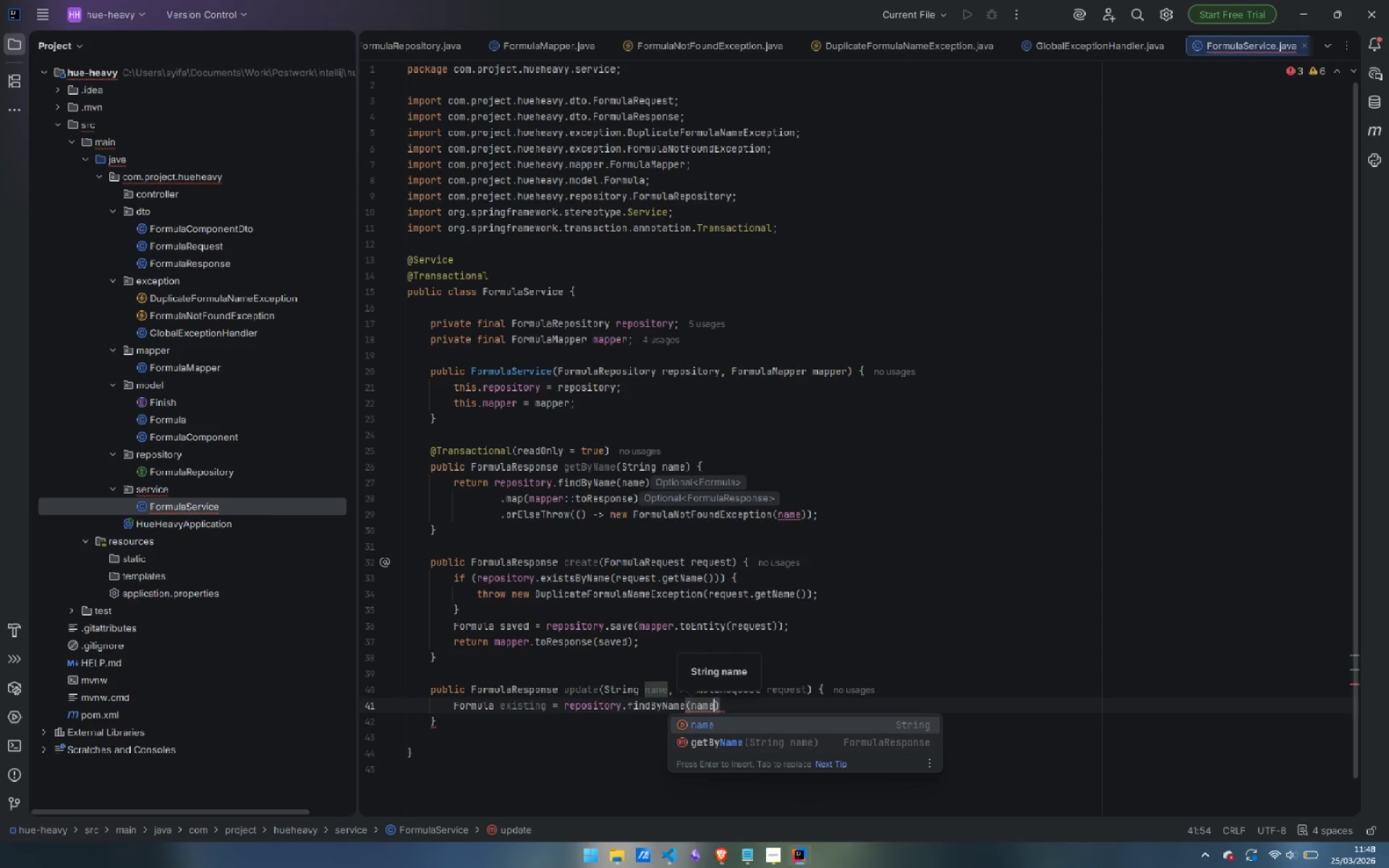 
key(ArrowRight)
 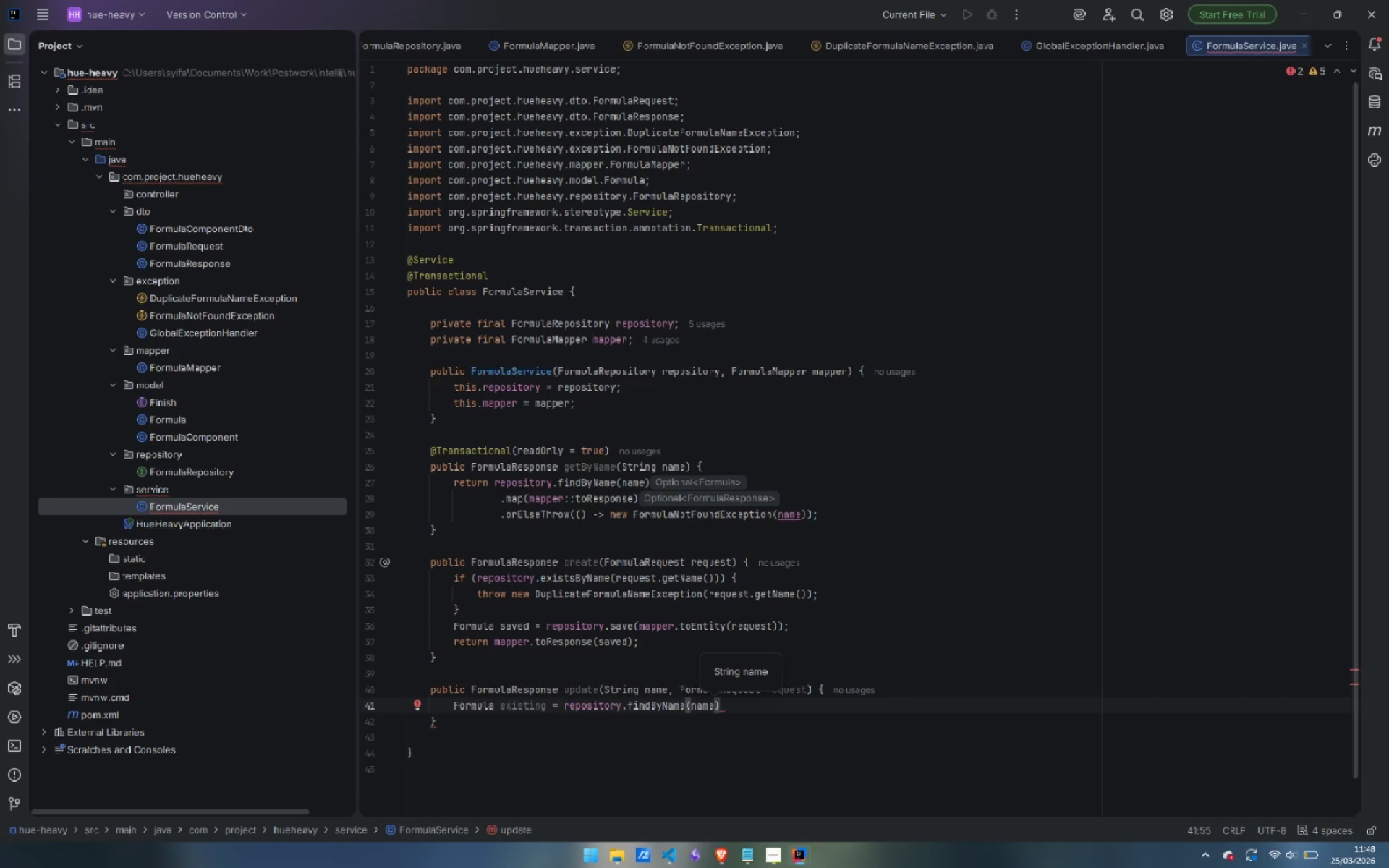 
key(Enter)
 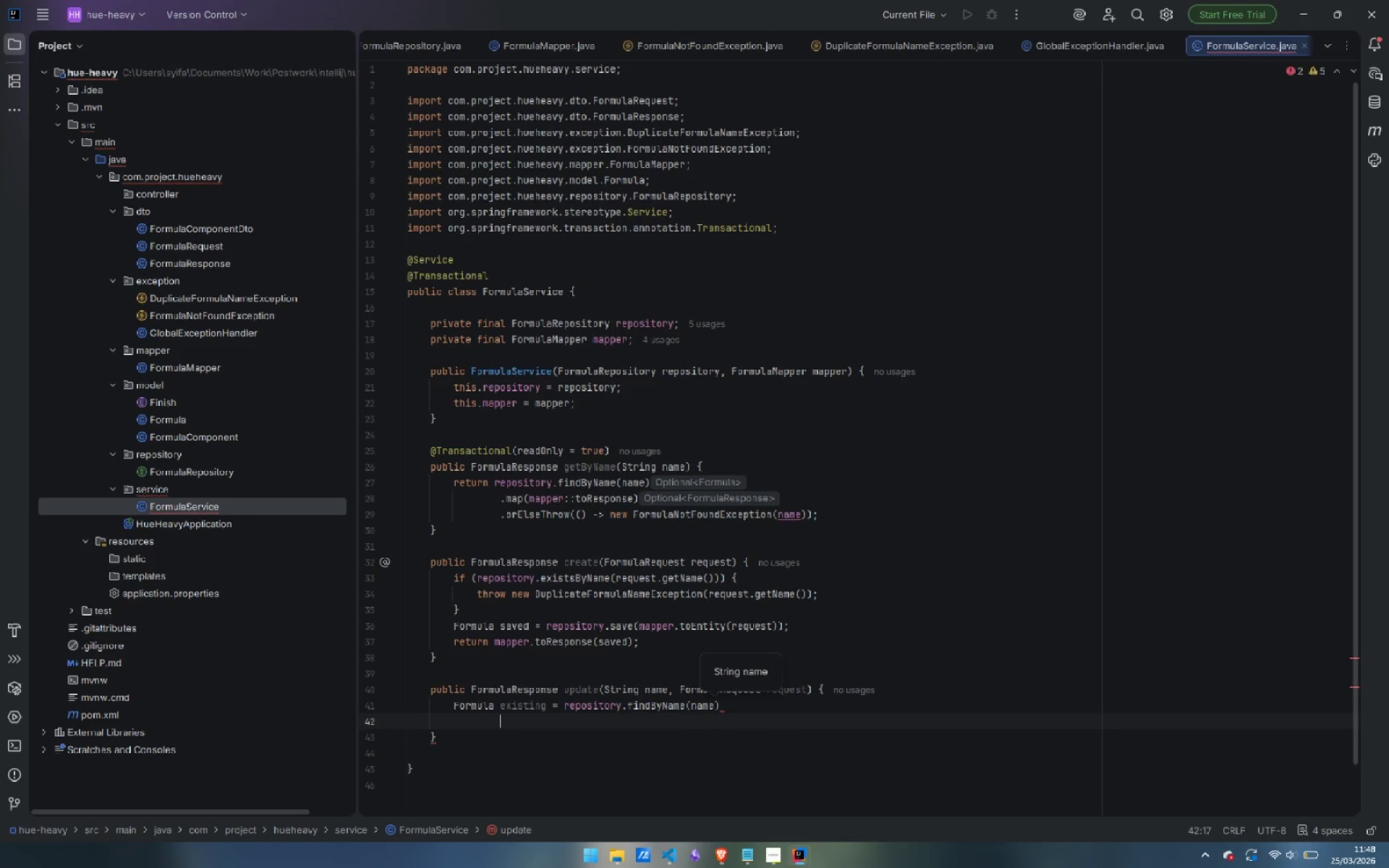 
type(.orElse)
 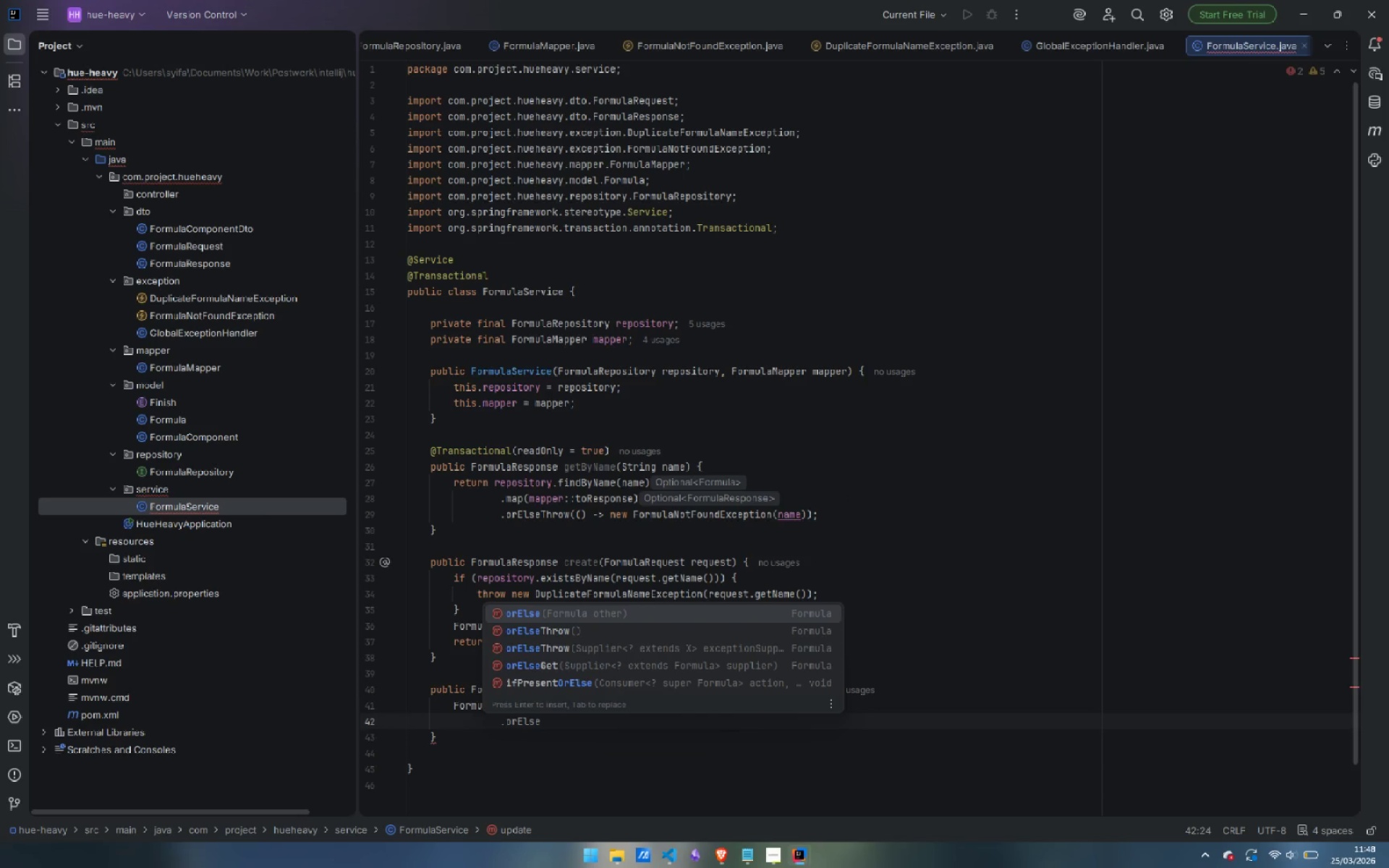 
type(Throw(()
 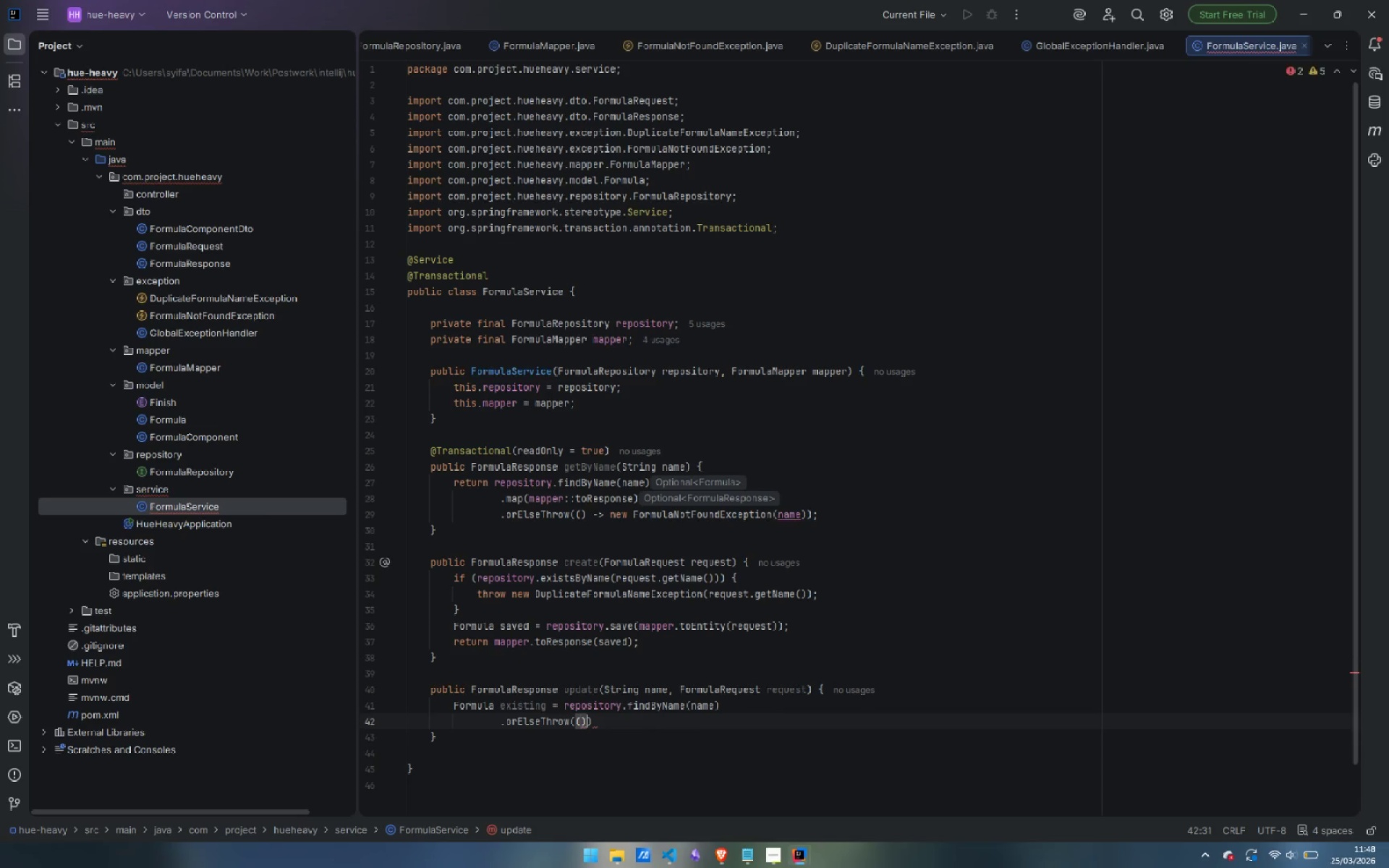 
 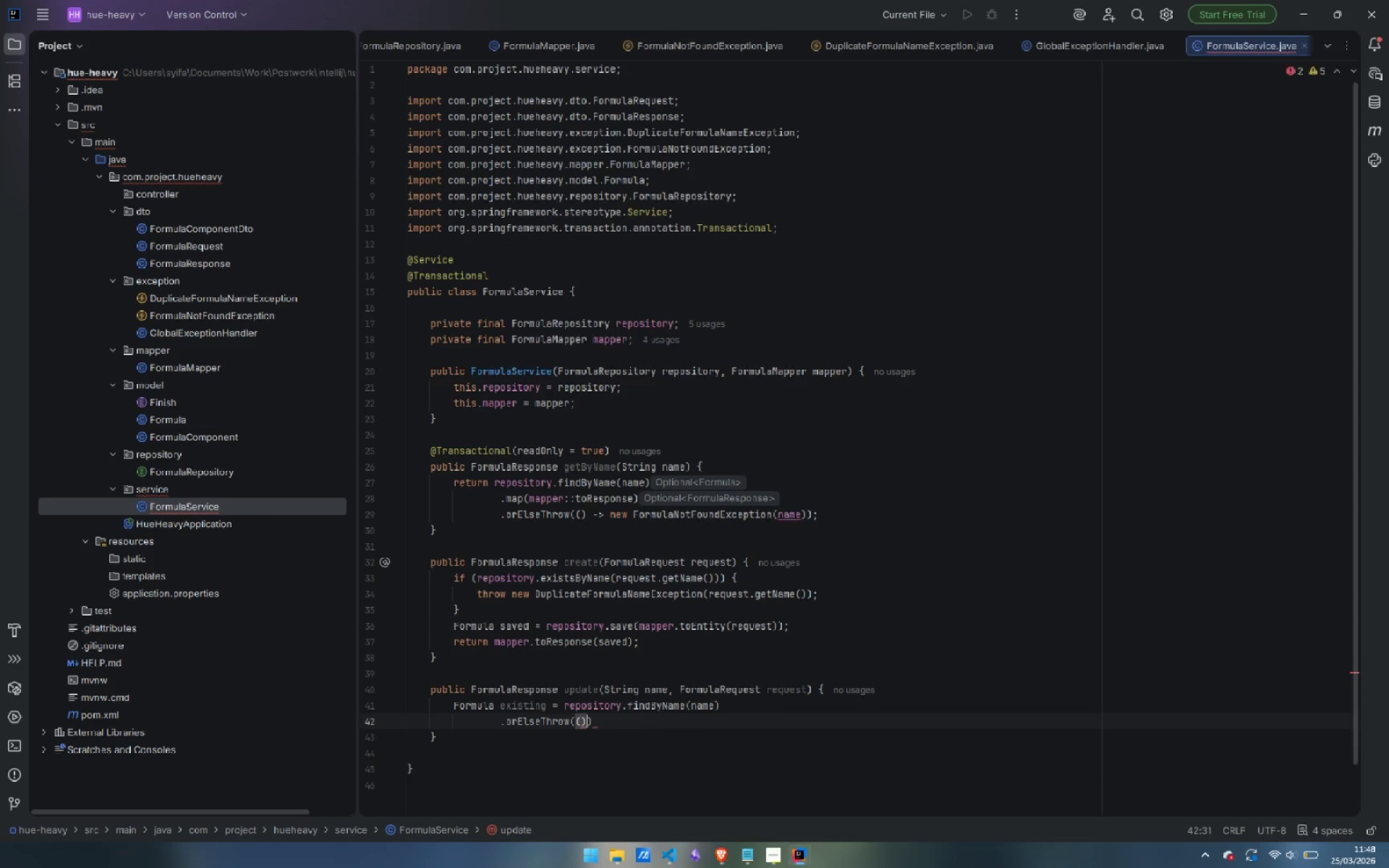 
key(ArrowRight)
 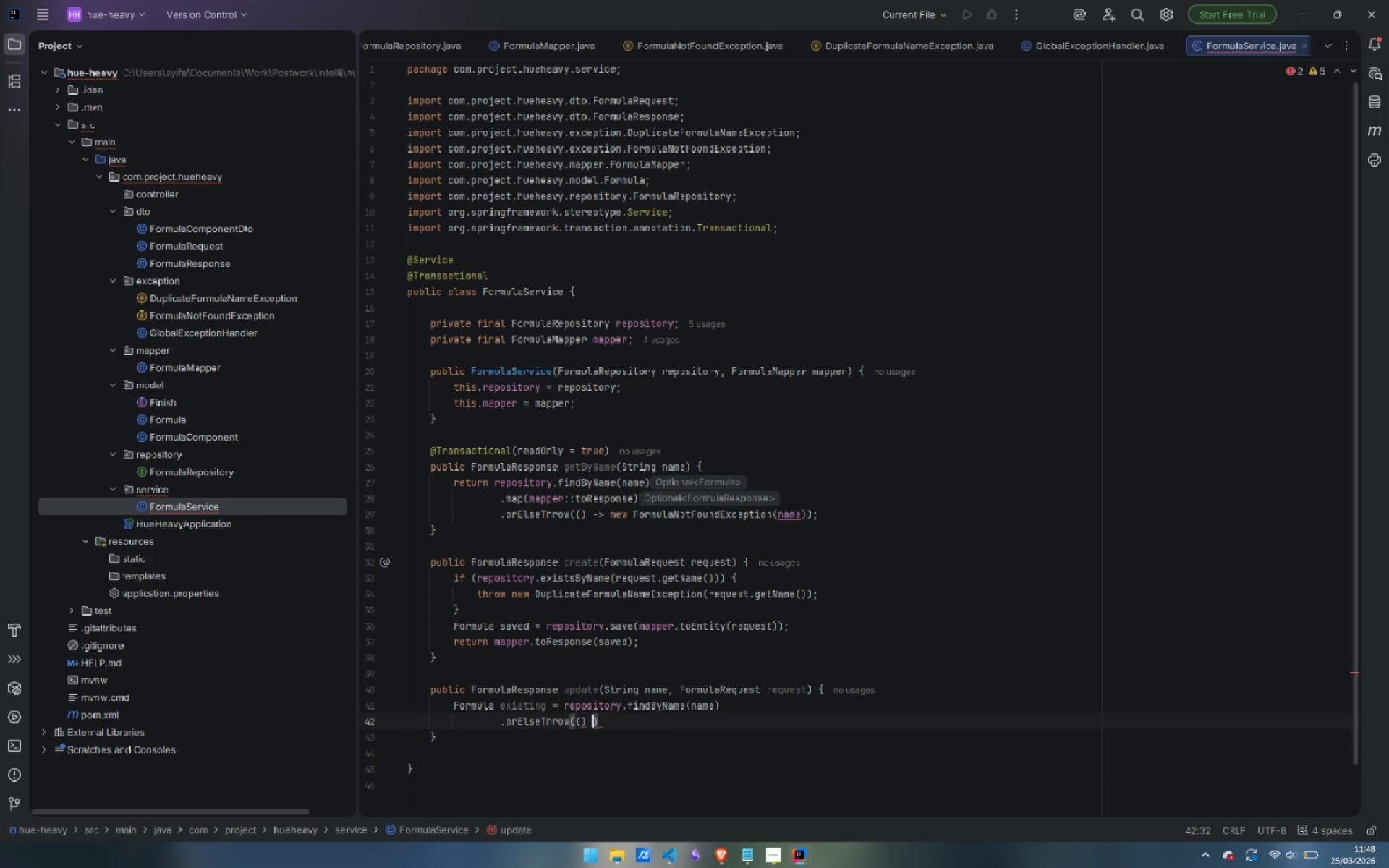 
type( -> new FormulaNotFoundException(name)
 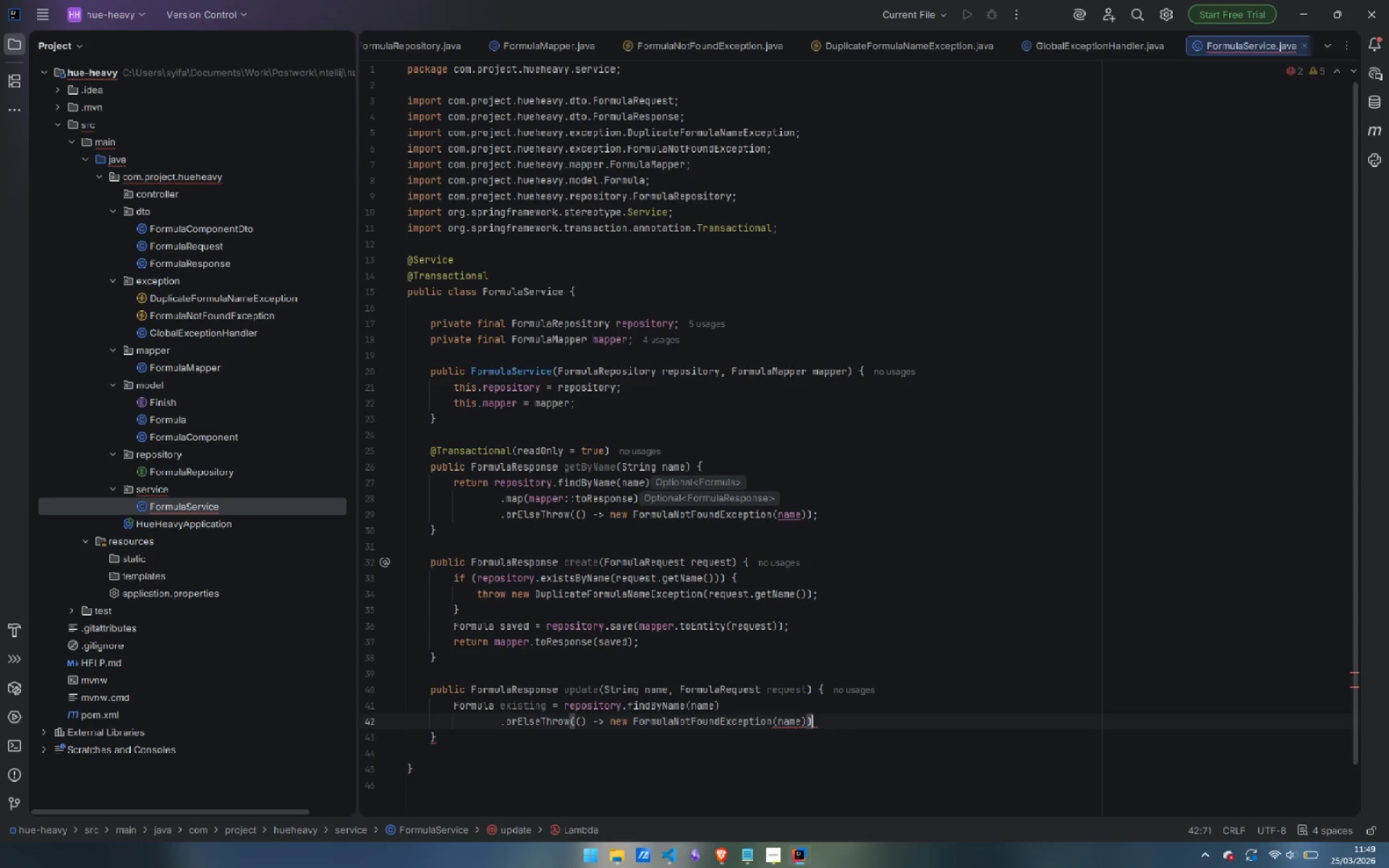 
 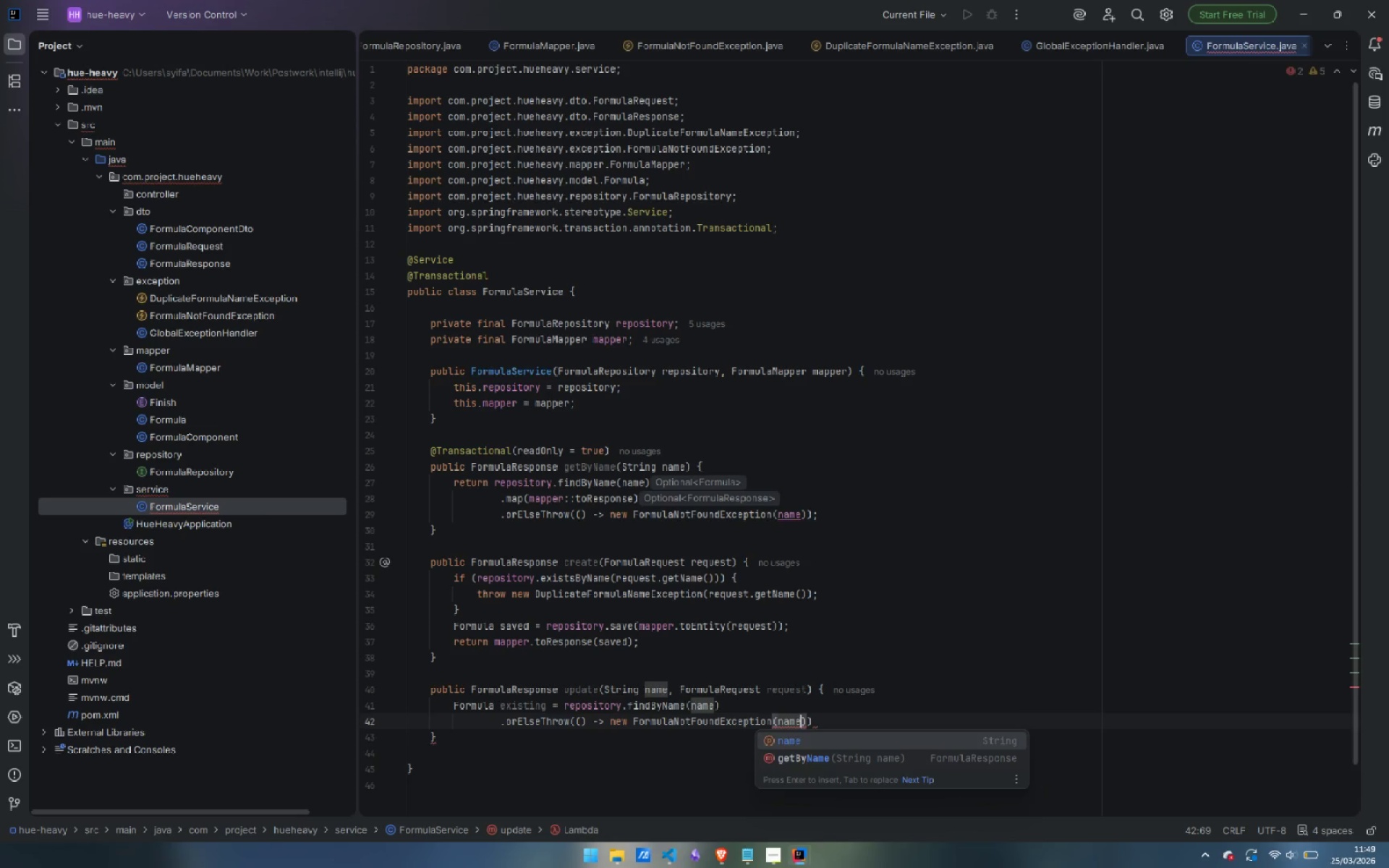 
key(ArrowRight)
 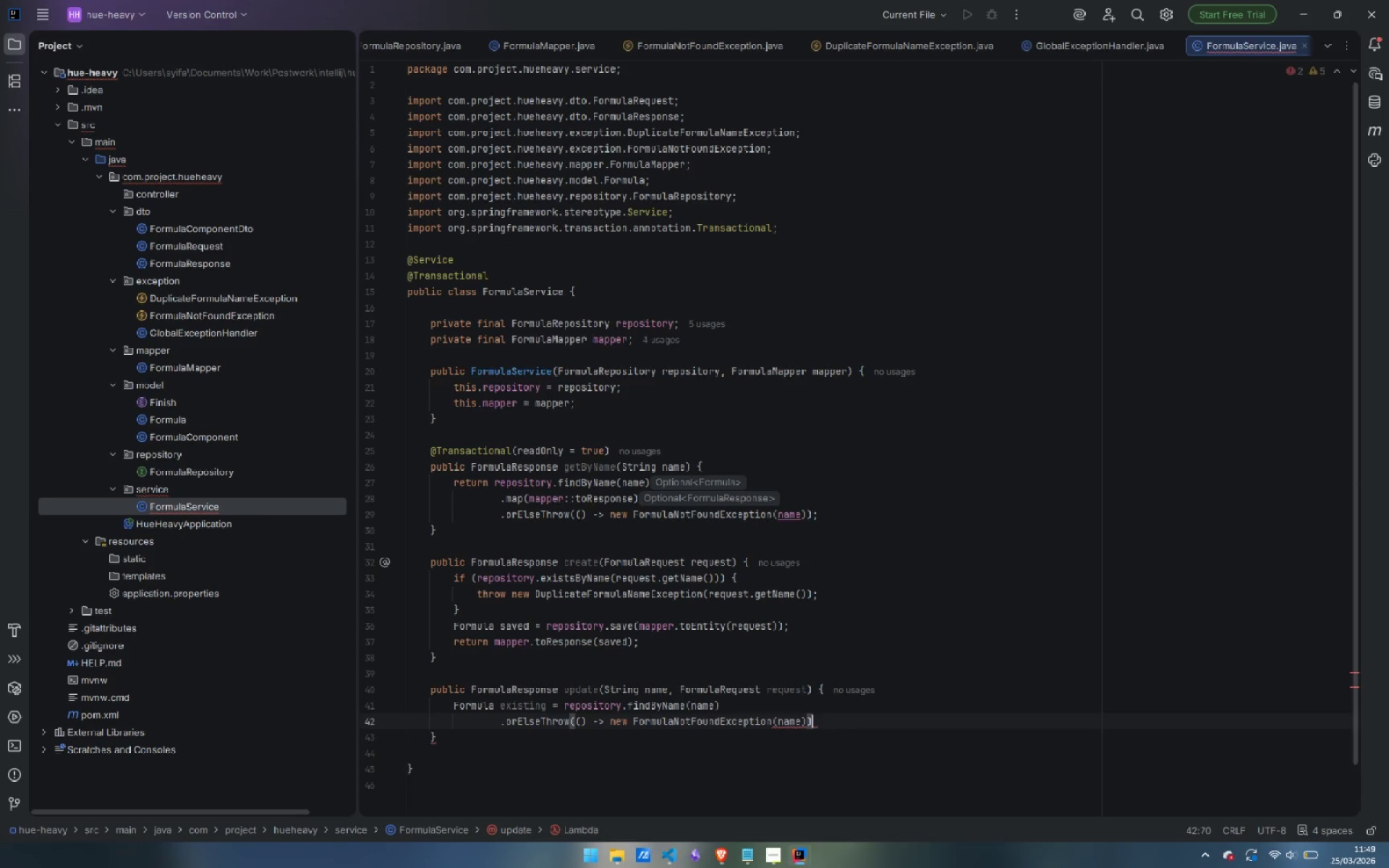 
key(ArrowRight)
 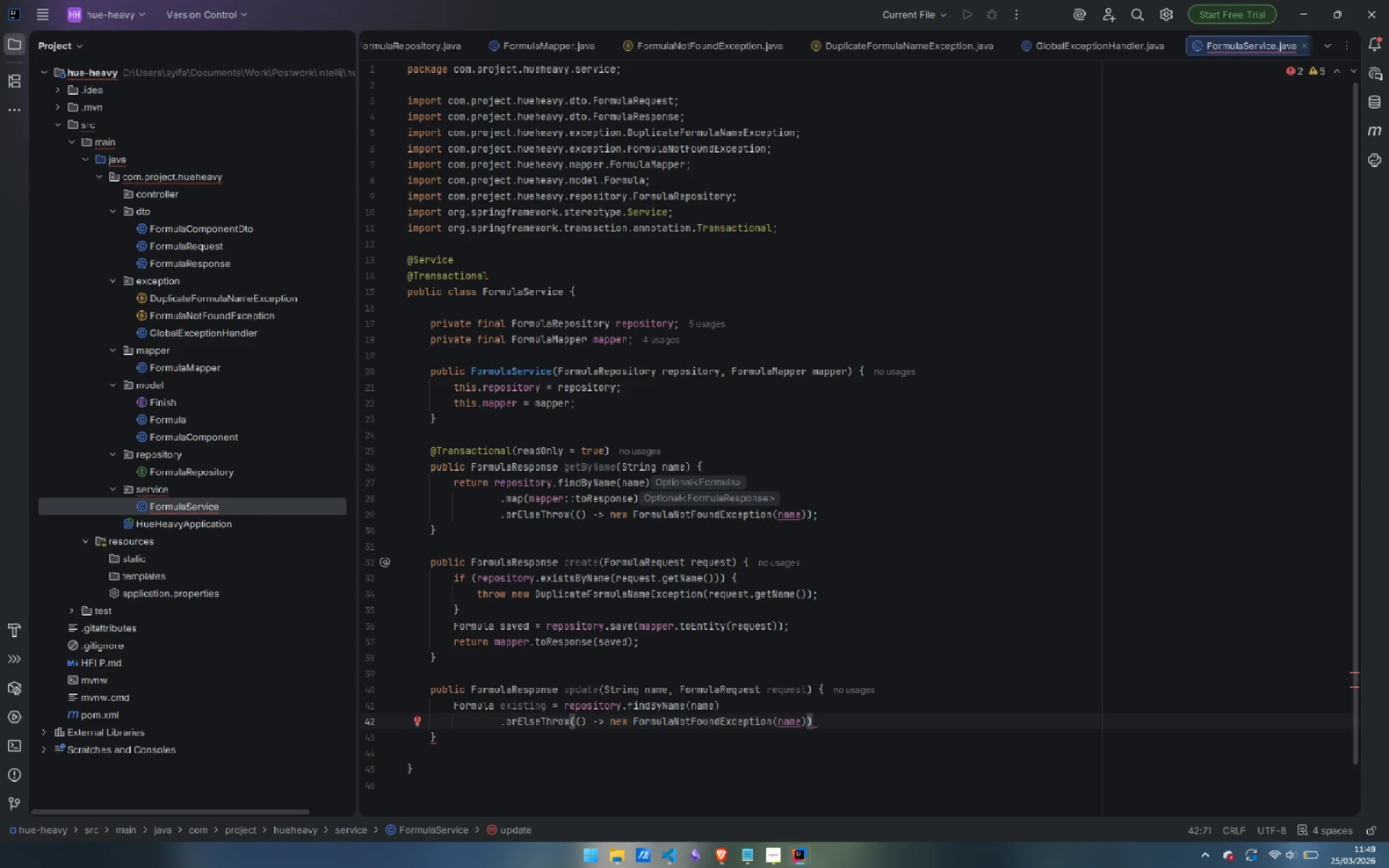 
key(Semicolon)
 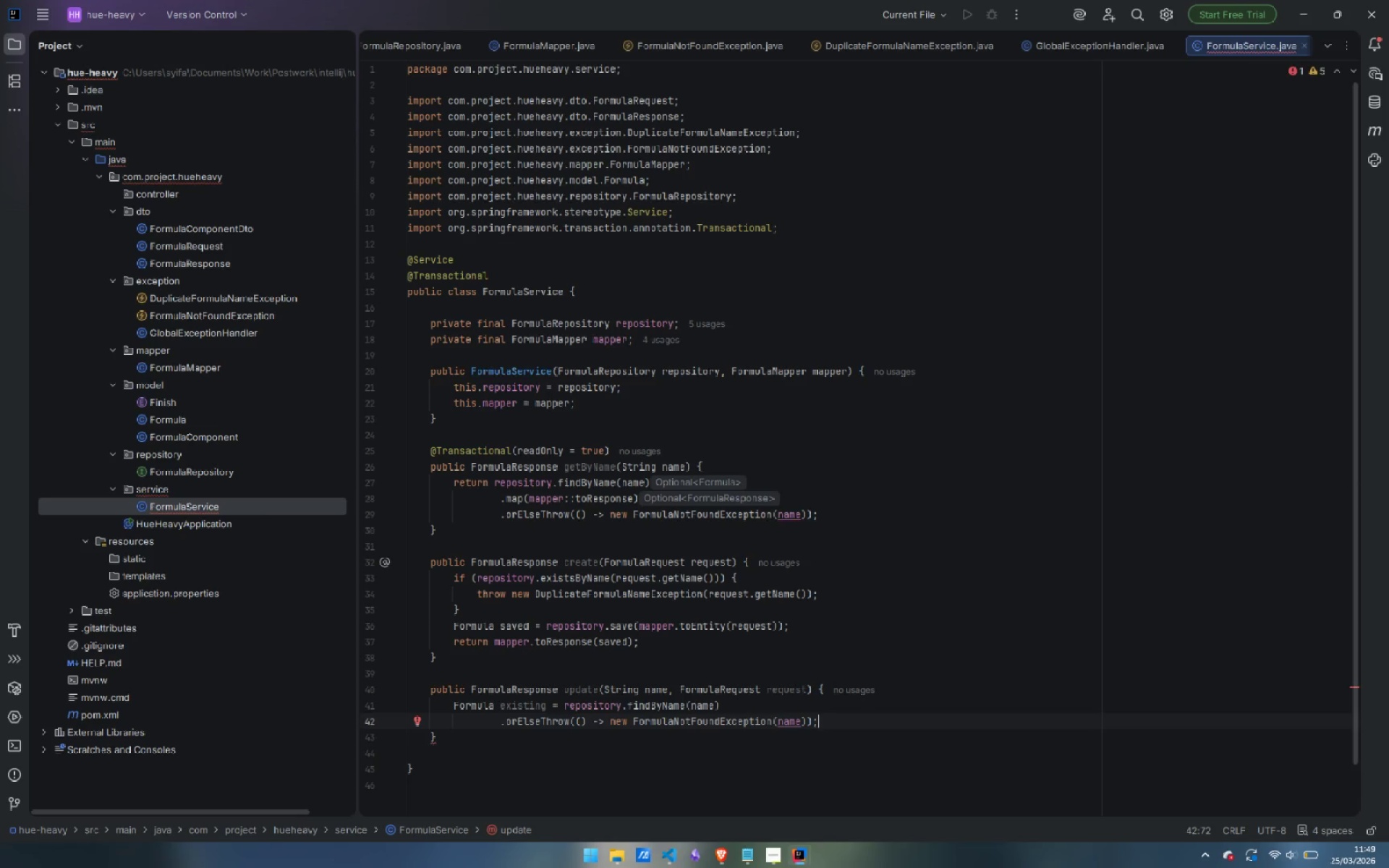 
key(Enter)
 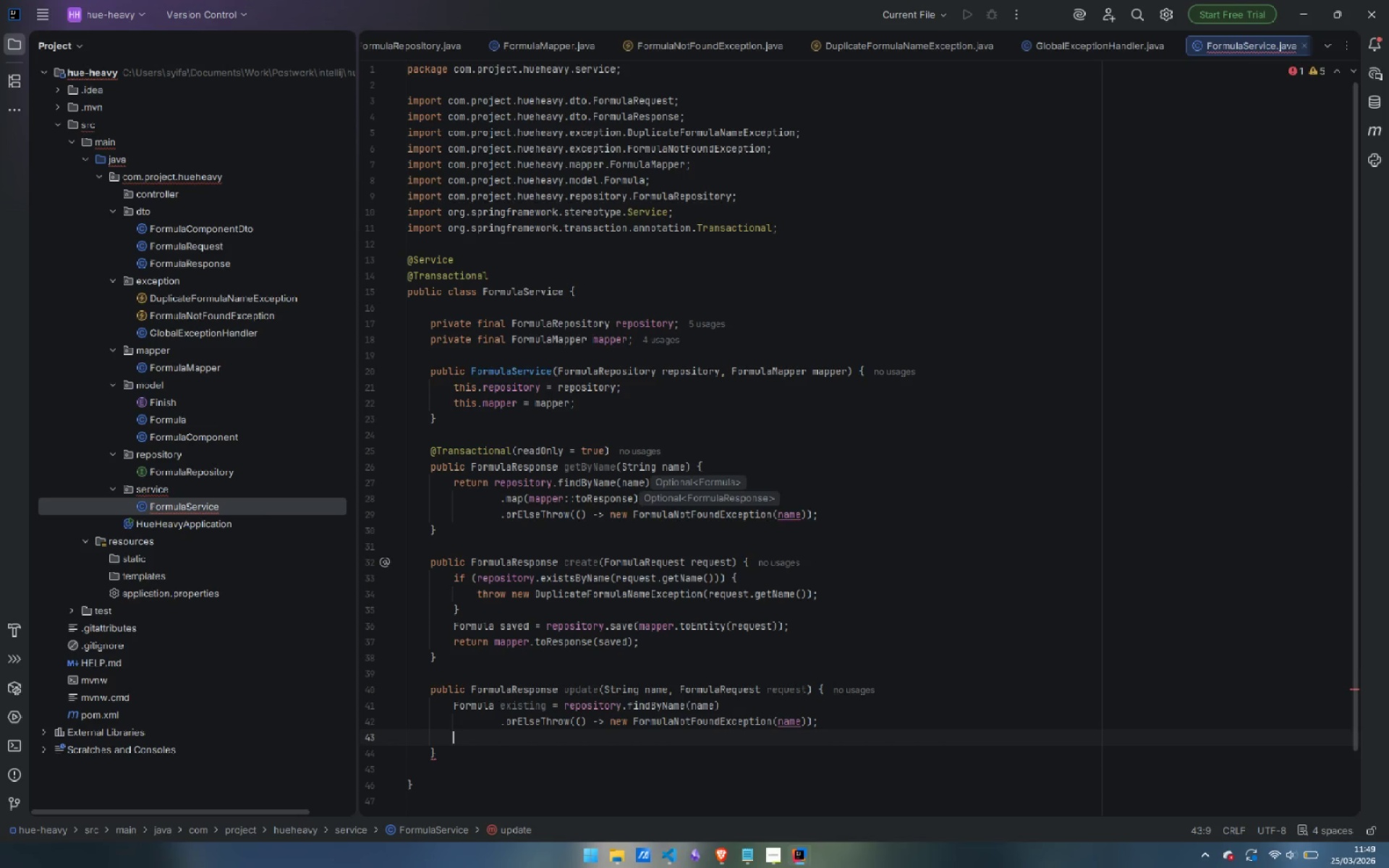 
key(Enter)
 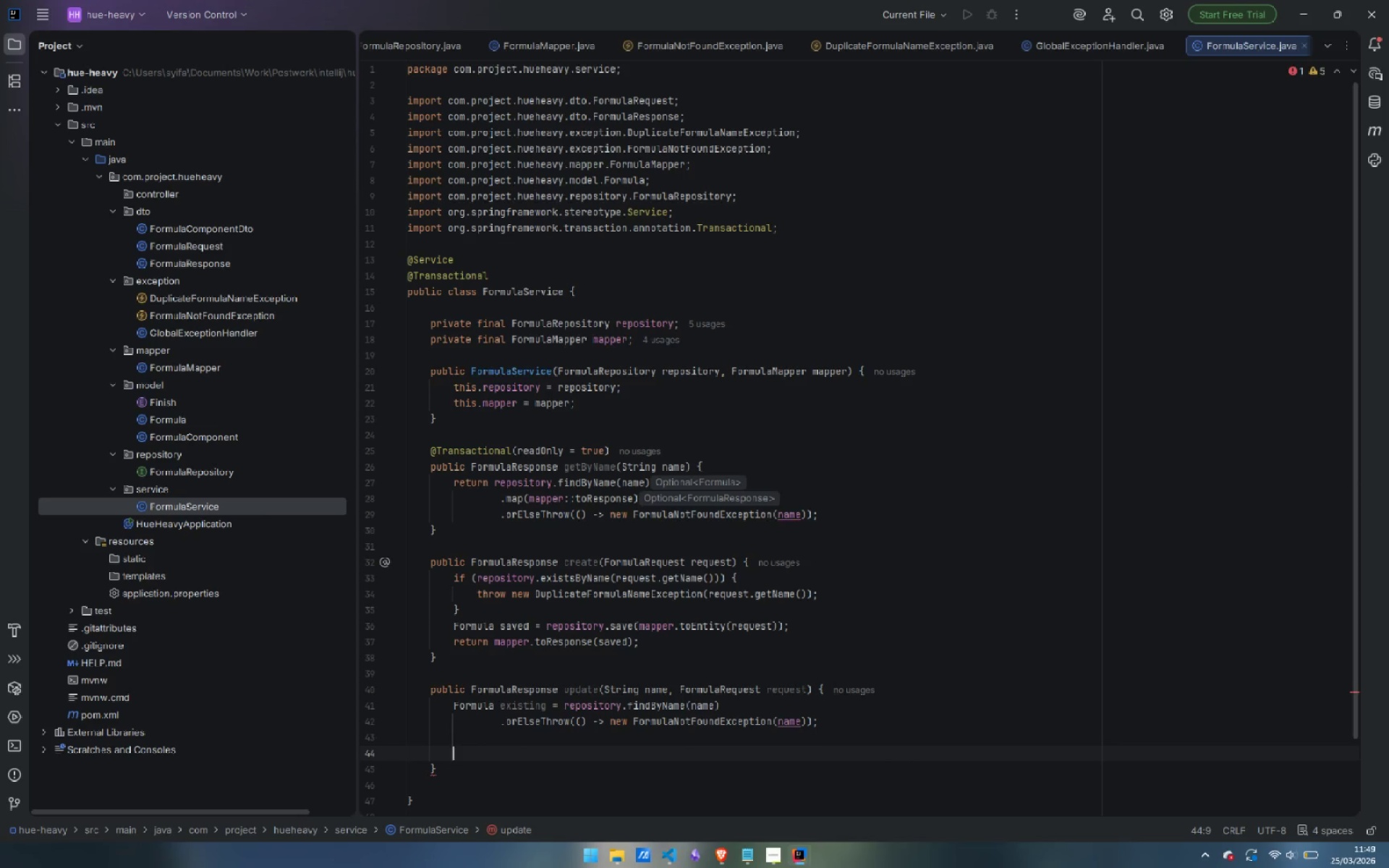 
type(// If n)
key(Backspace)
type(the name is being changed, verify the new is not already taken)
 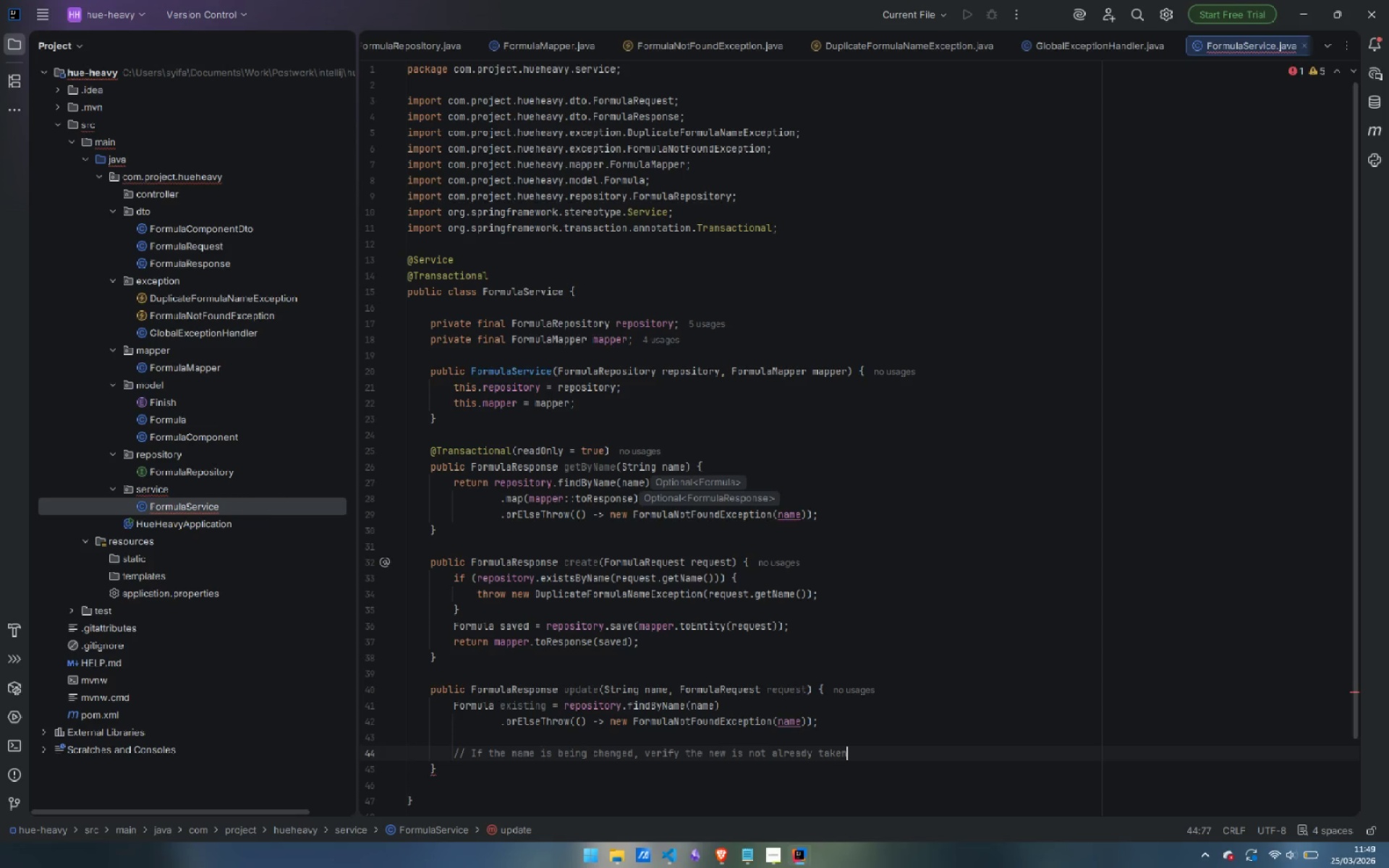 
key(Enter)
 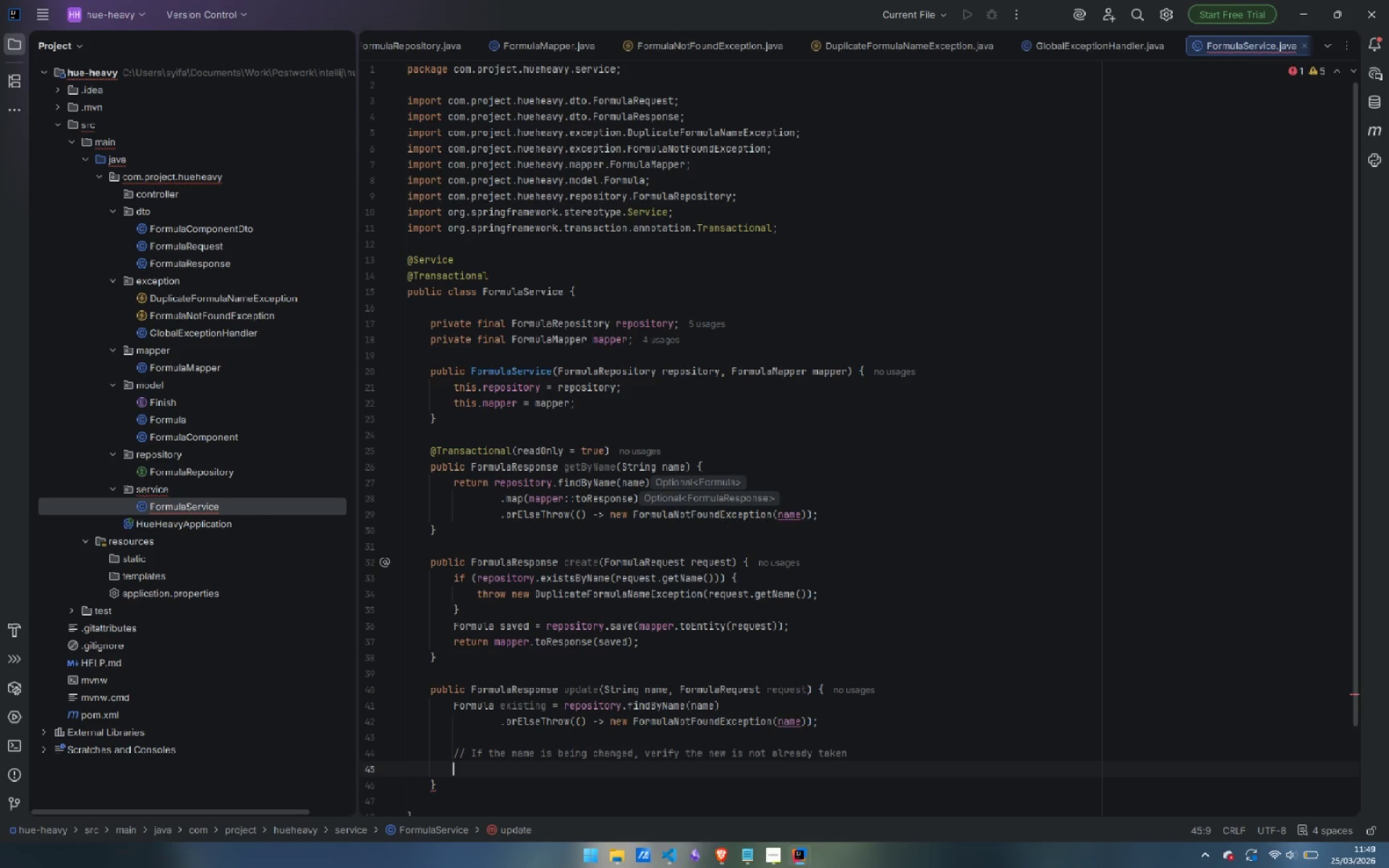 
type(if (!i)
key(Backspace)
type(existing.getName().equal)
 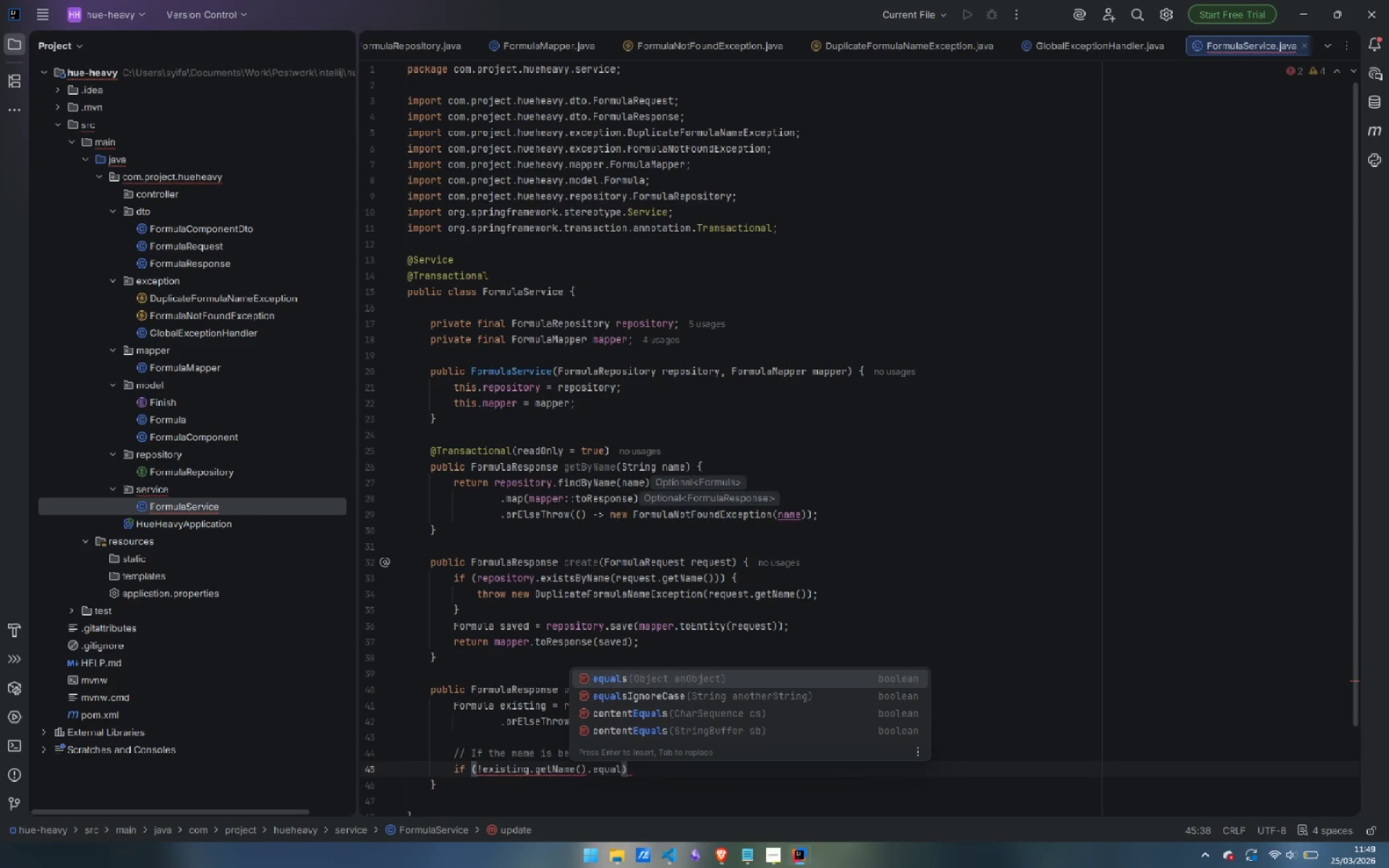 
key(Enter)
 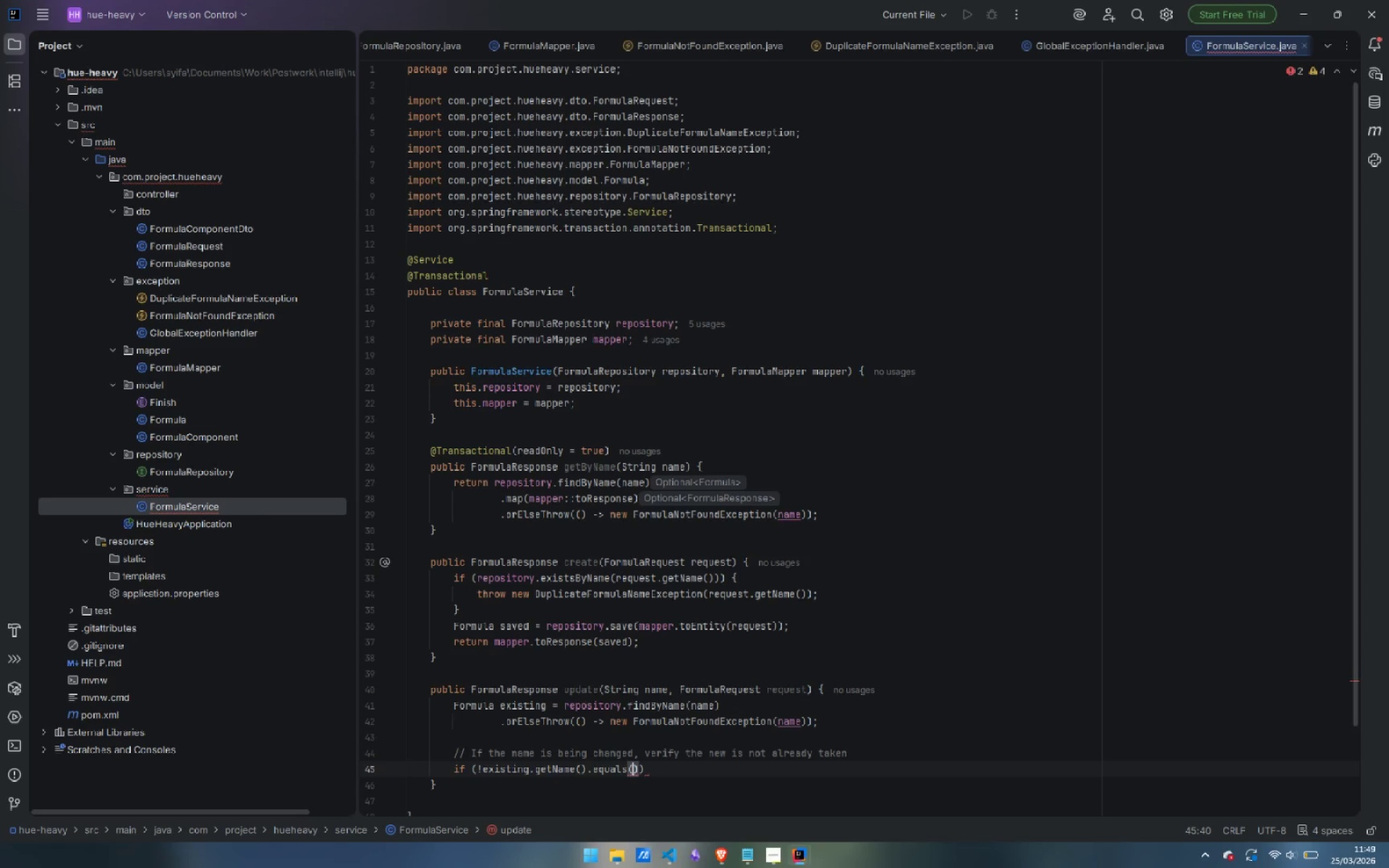 
type(request.getName())
 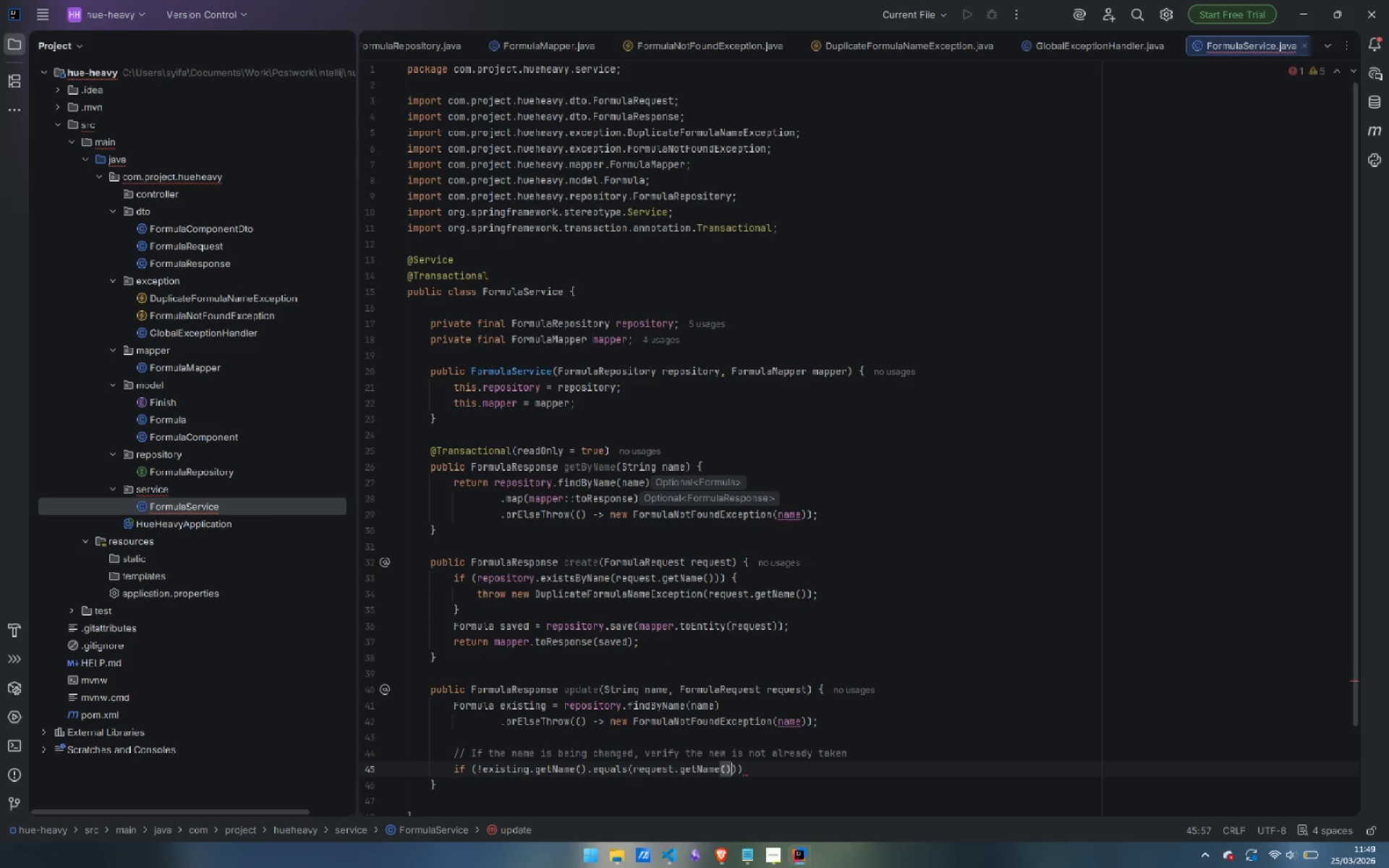 
key(ArrowRight)
 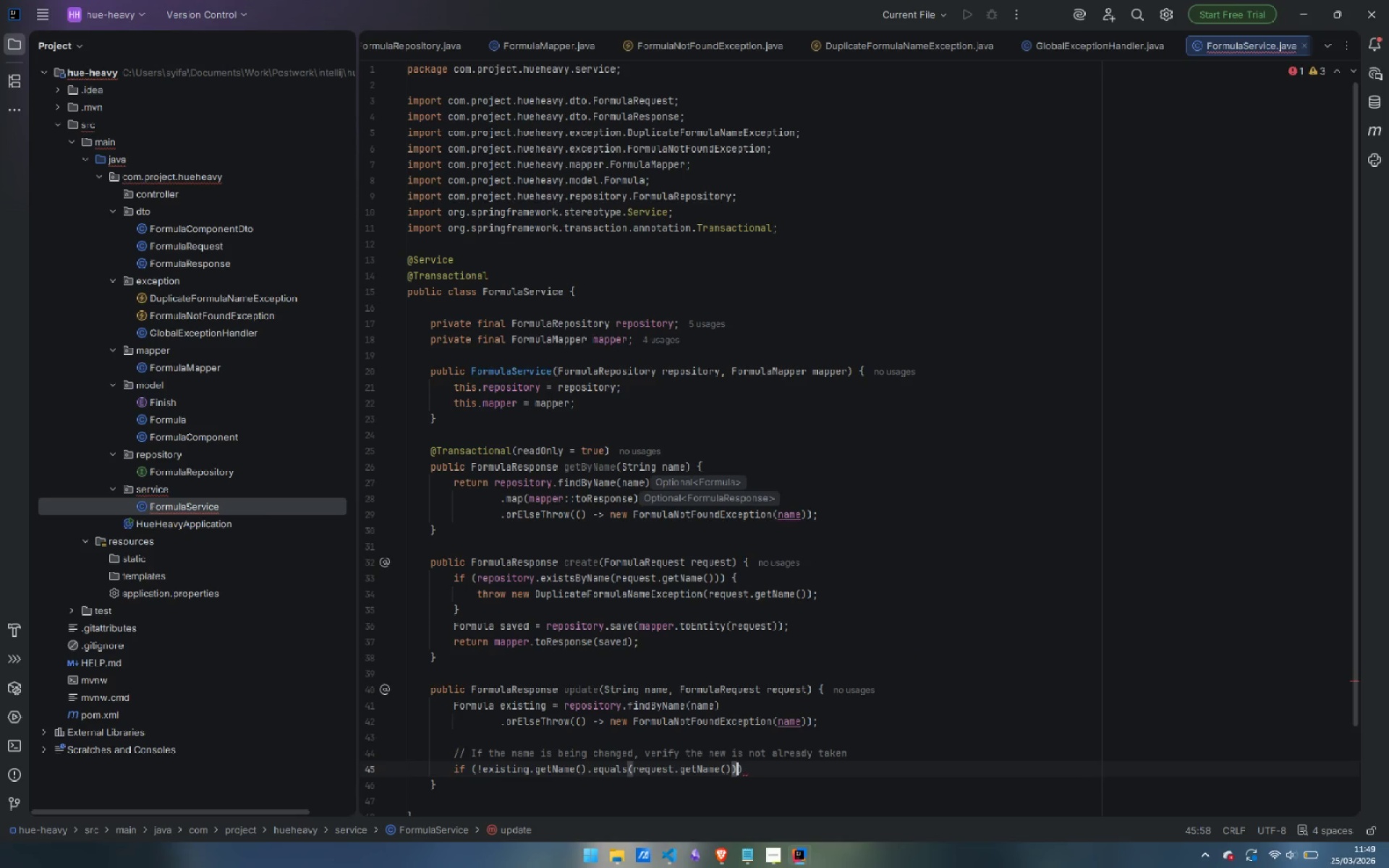 
key(ArrowLeft)
 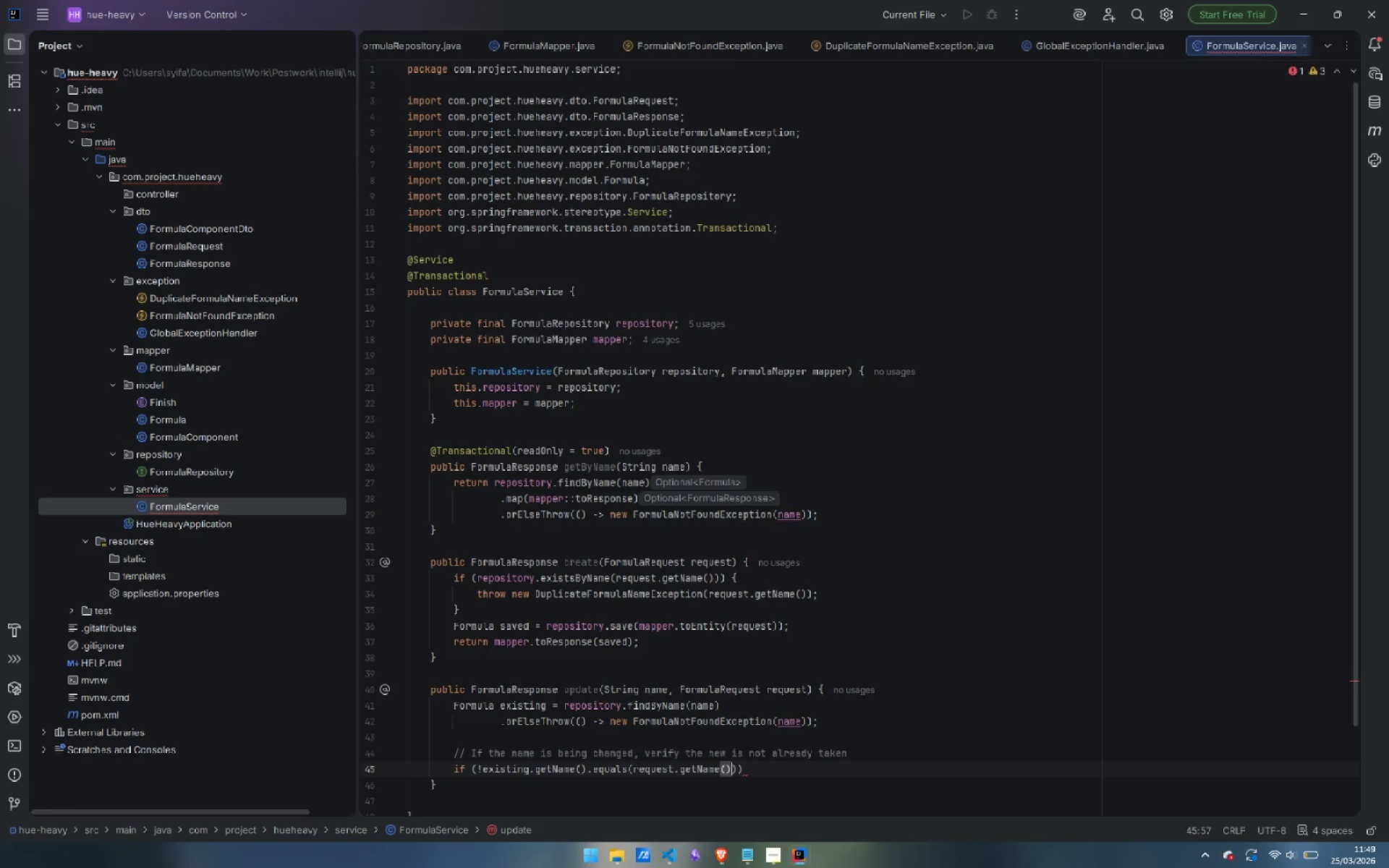 
key(ArrowRight)
 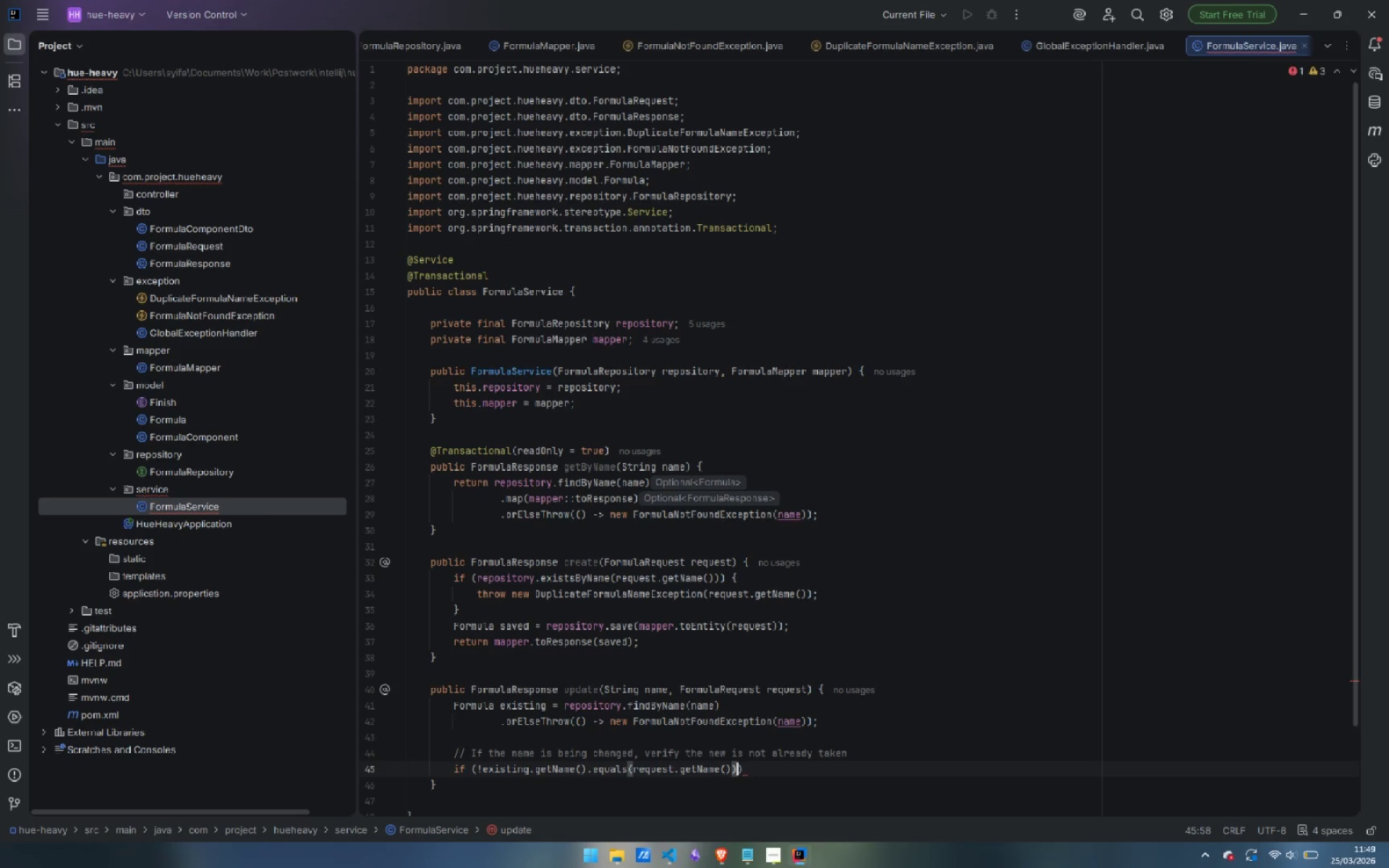 
type( && )
 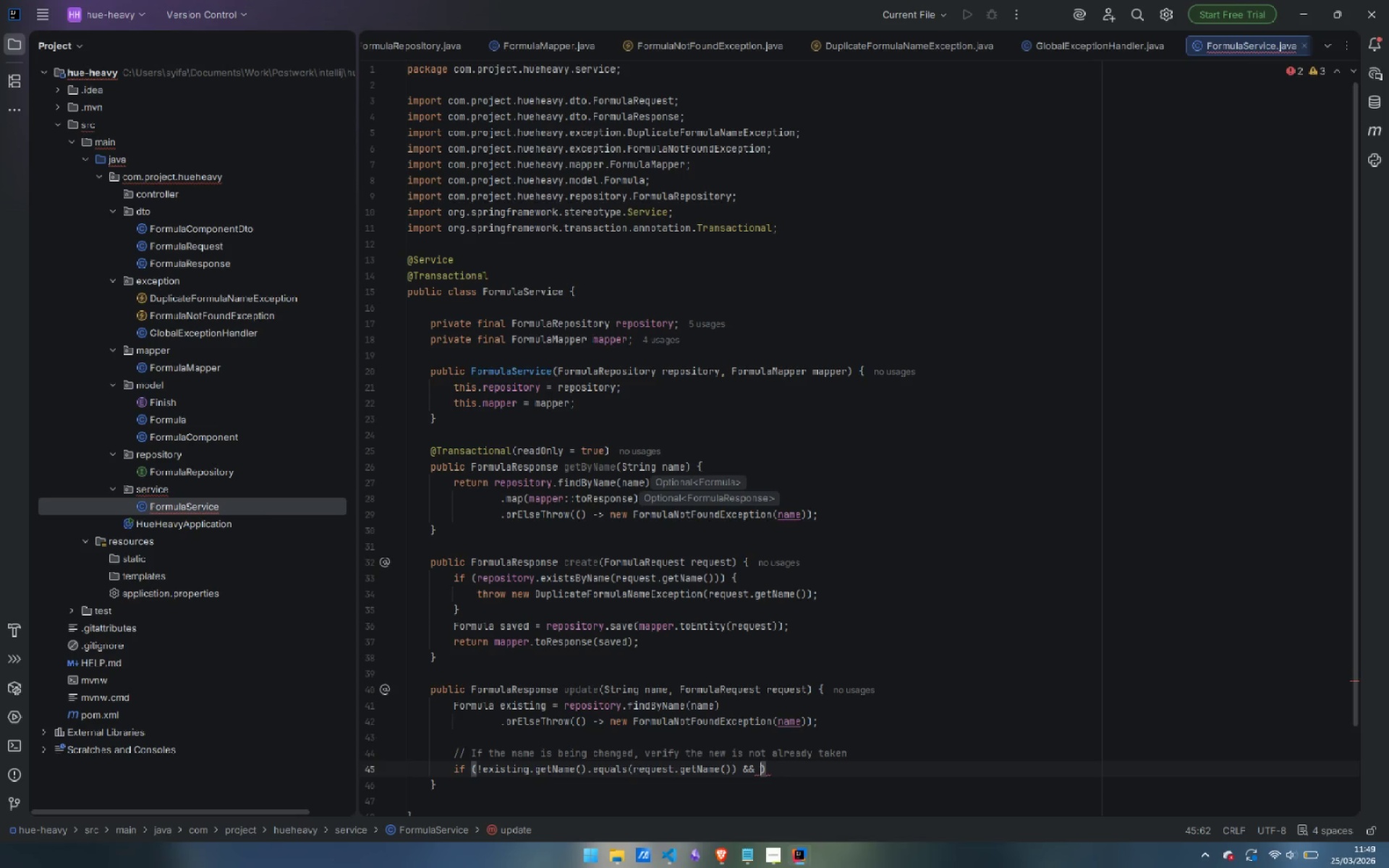 
wait(13.73)
 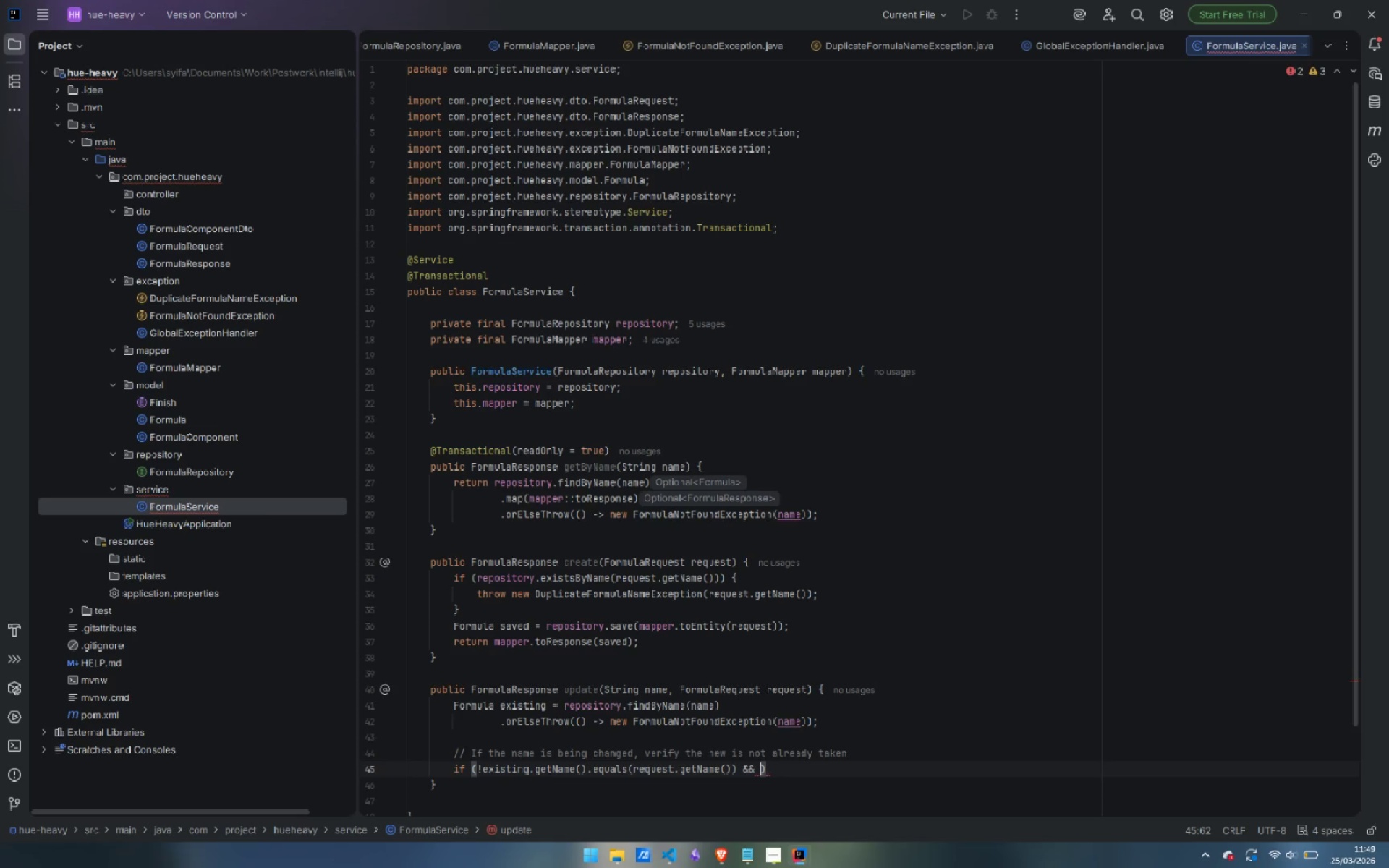 
type(th)
key(Backspace)
key(Backspace)
type(repository.existsByName)
 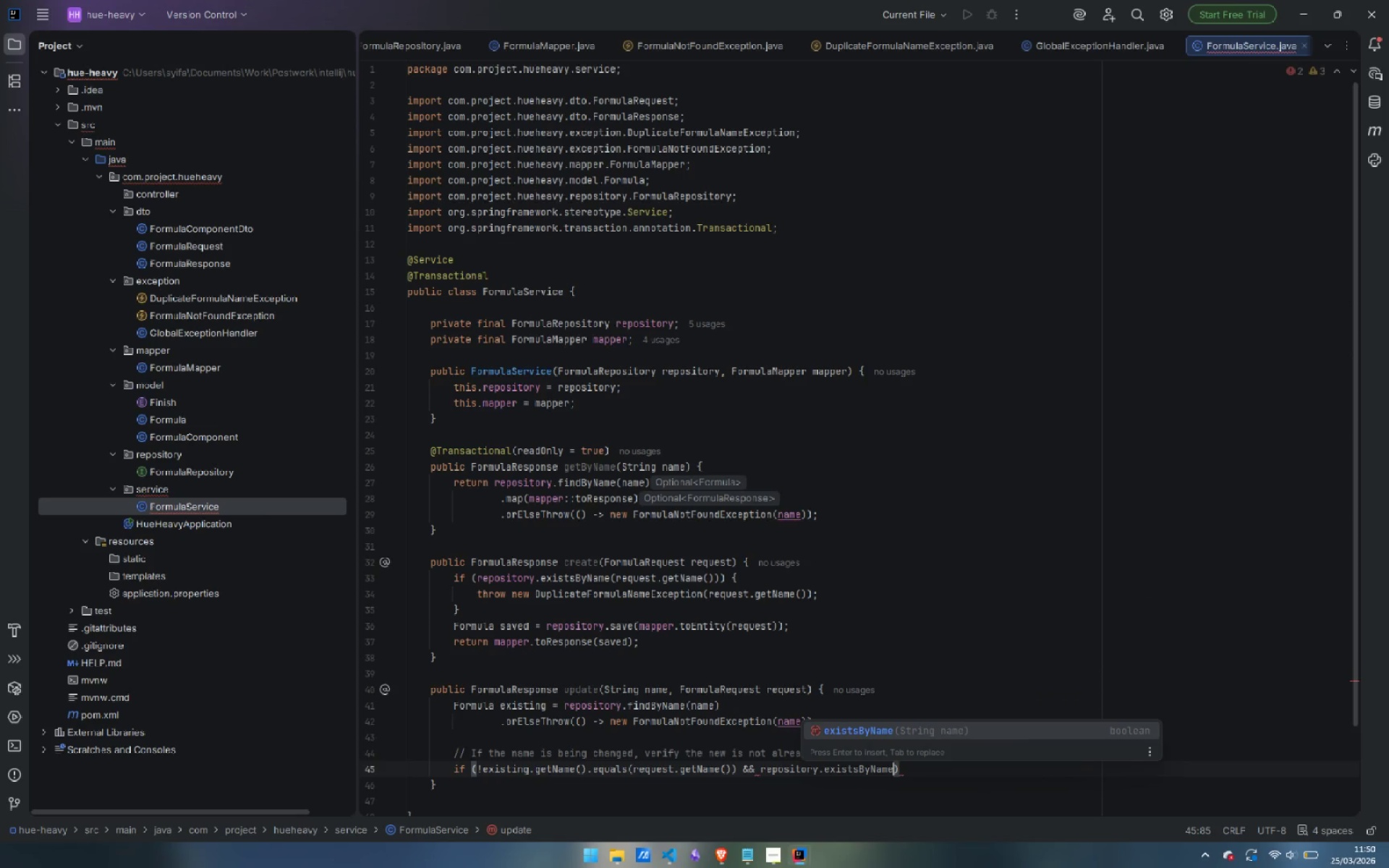 
type((request.getName())
 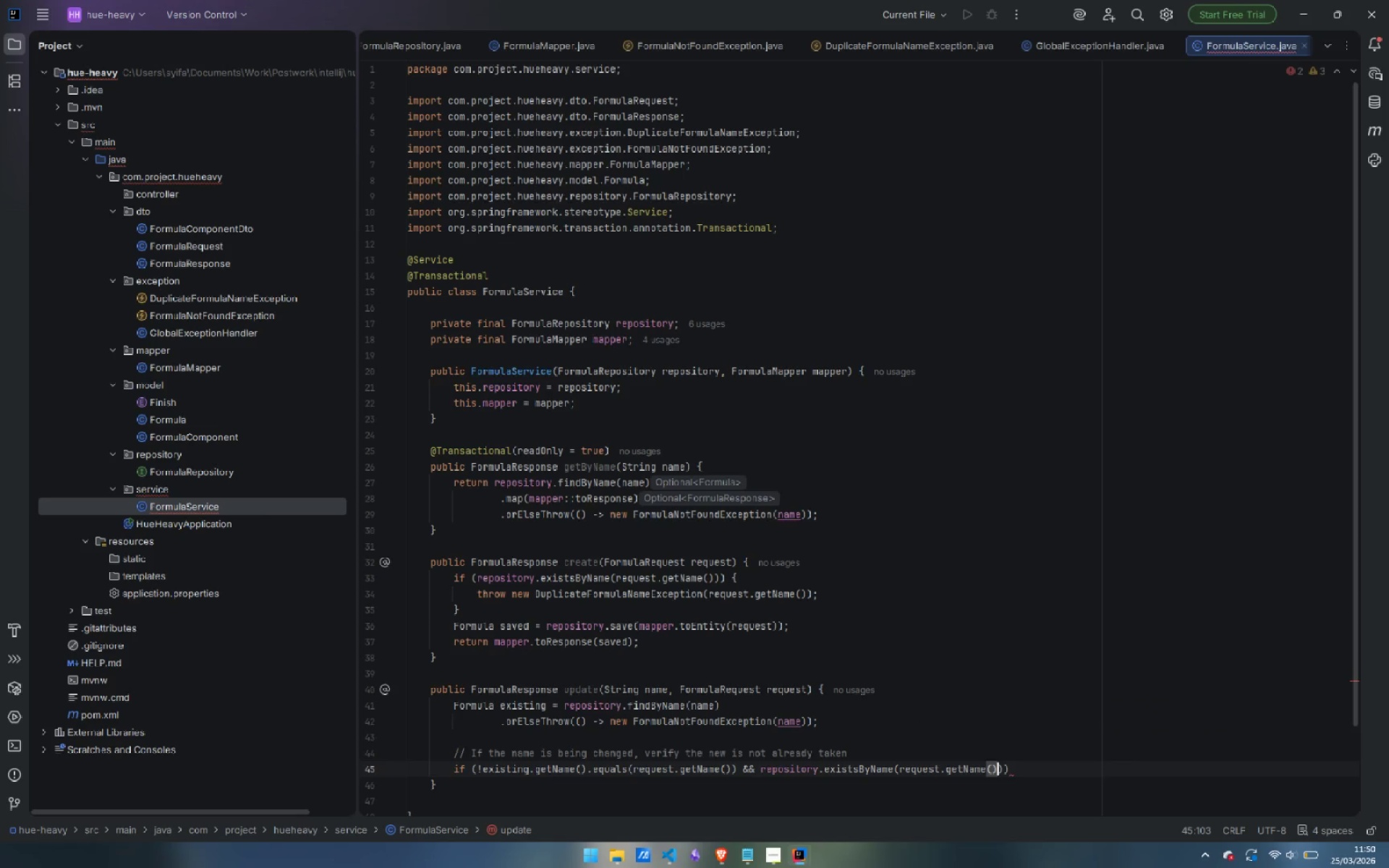 
key(ArrowRight)
 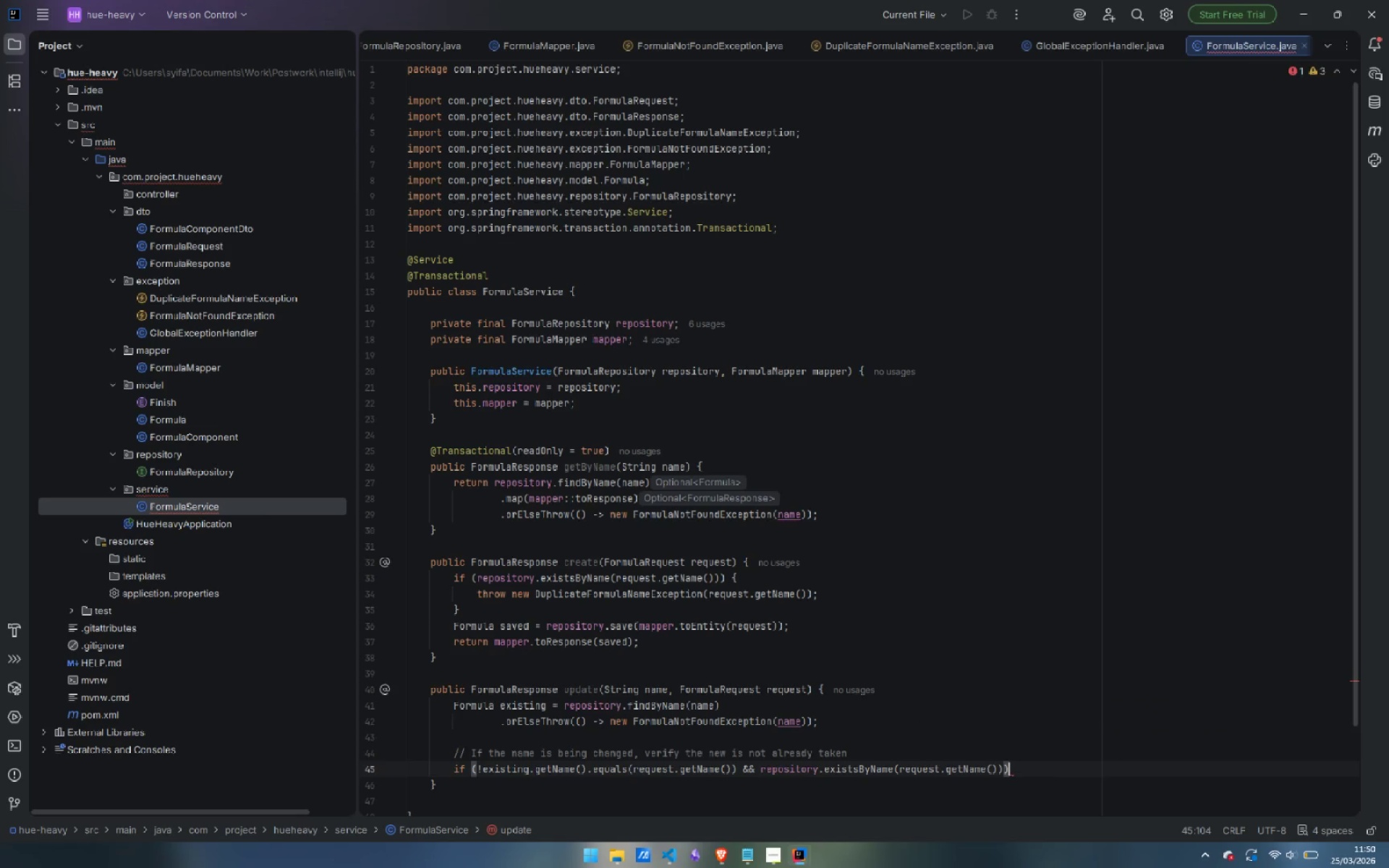 
key(ArrowRight)
 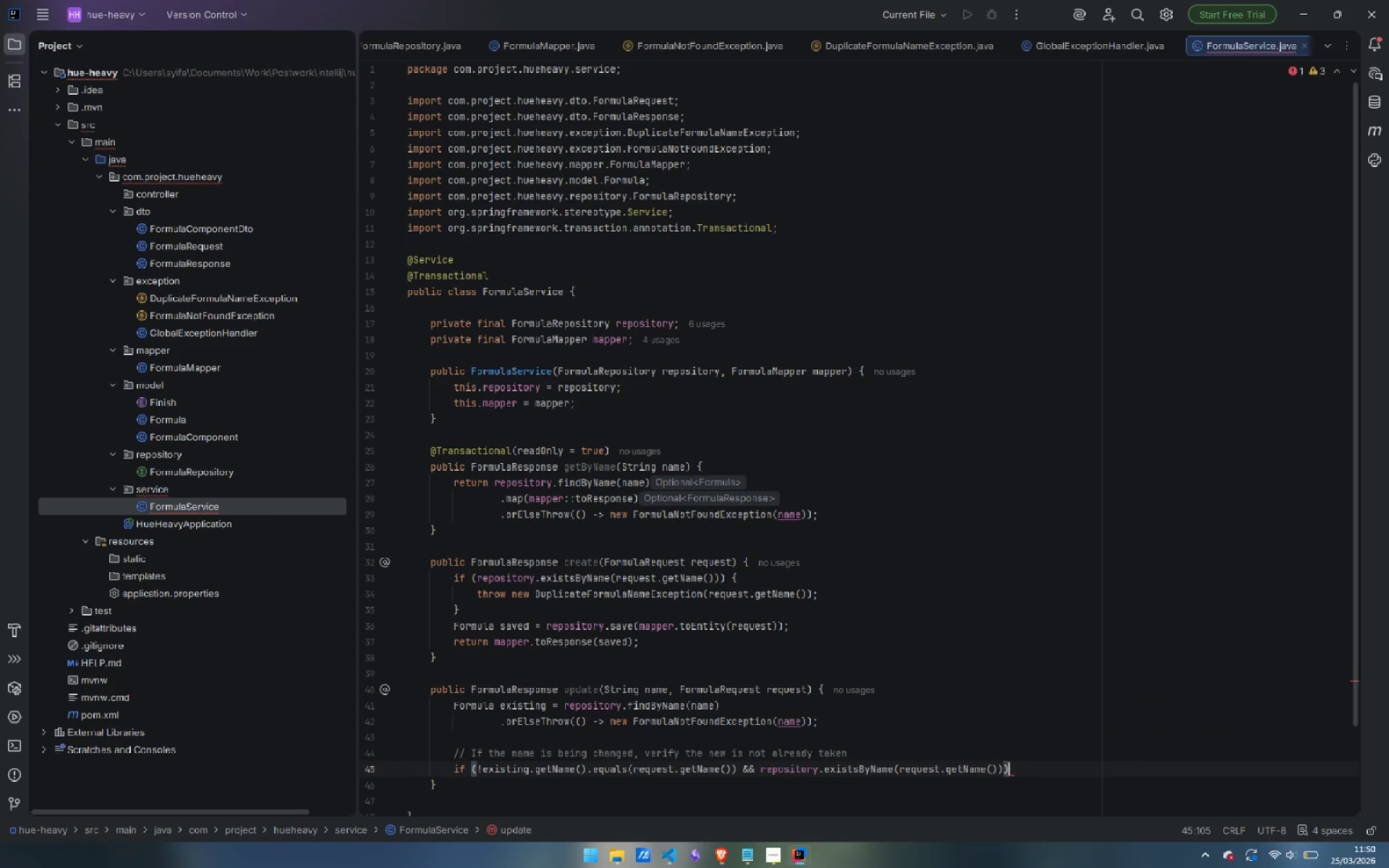 
key(Space)
 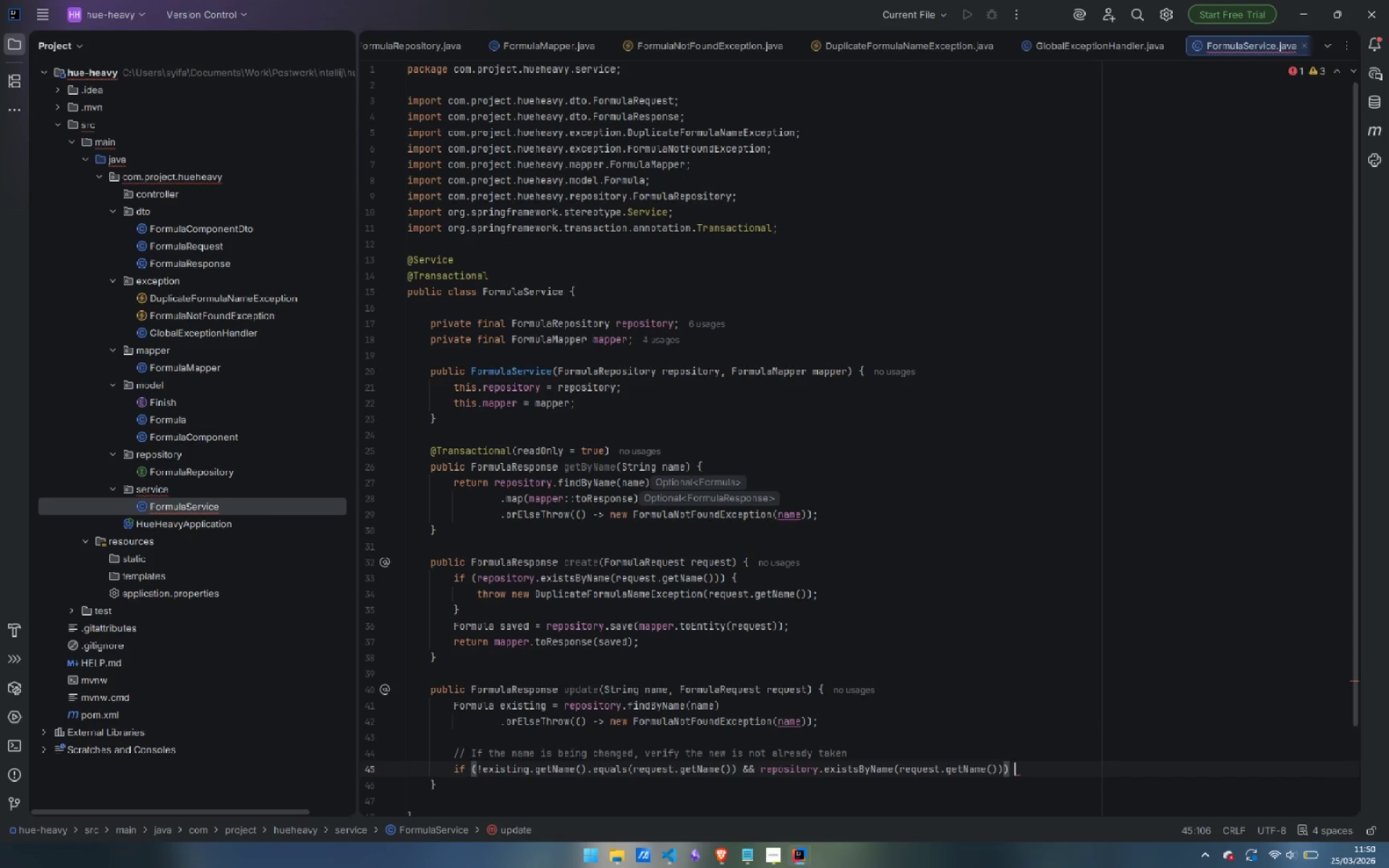 
key(Shift+ShiftLeft)
 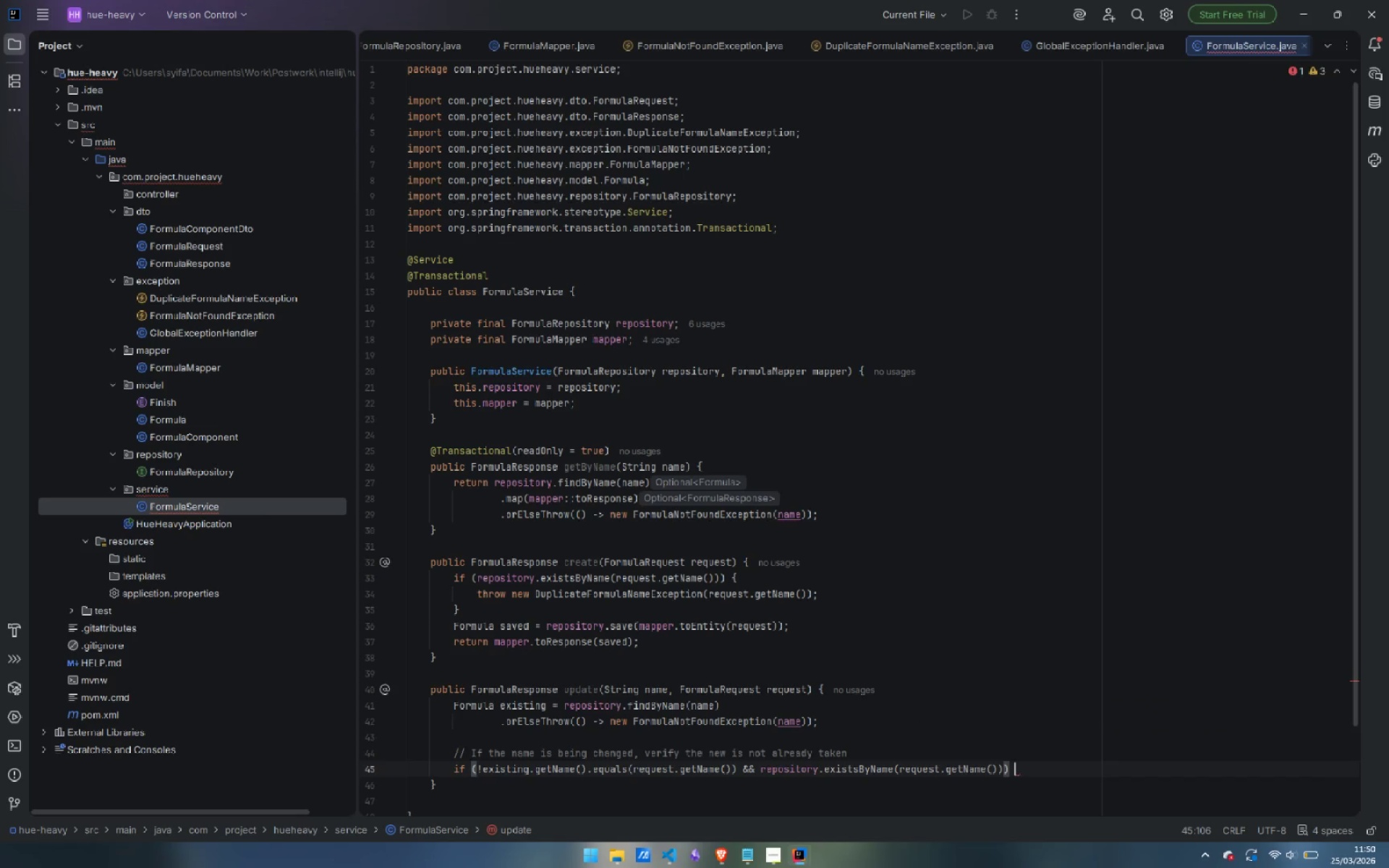 
key(Shift+BracketLeft)
 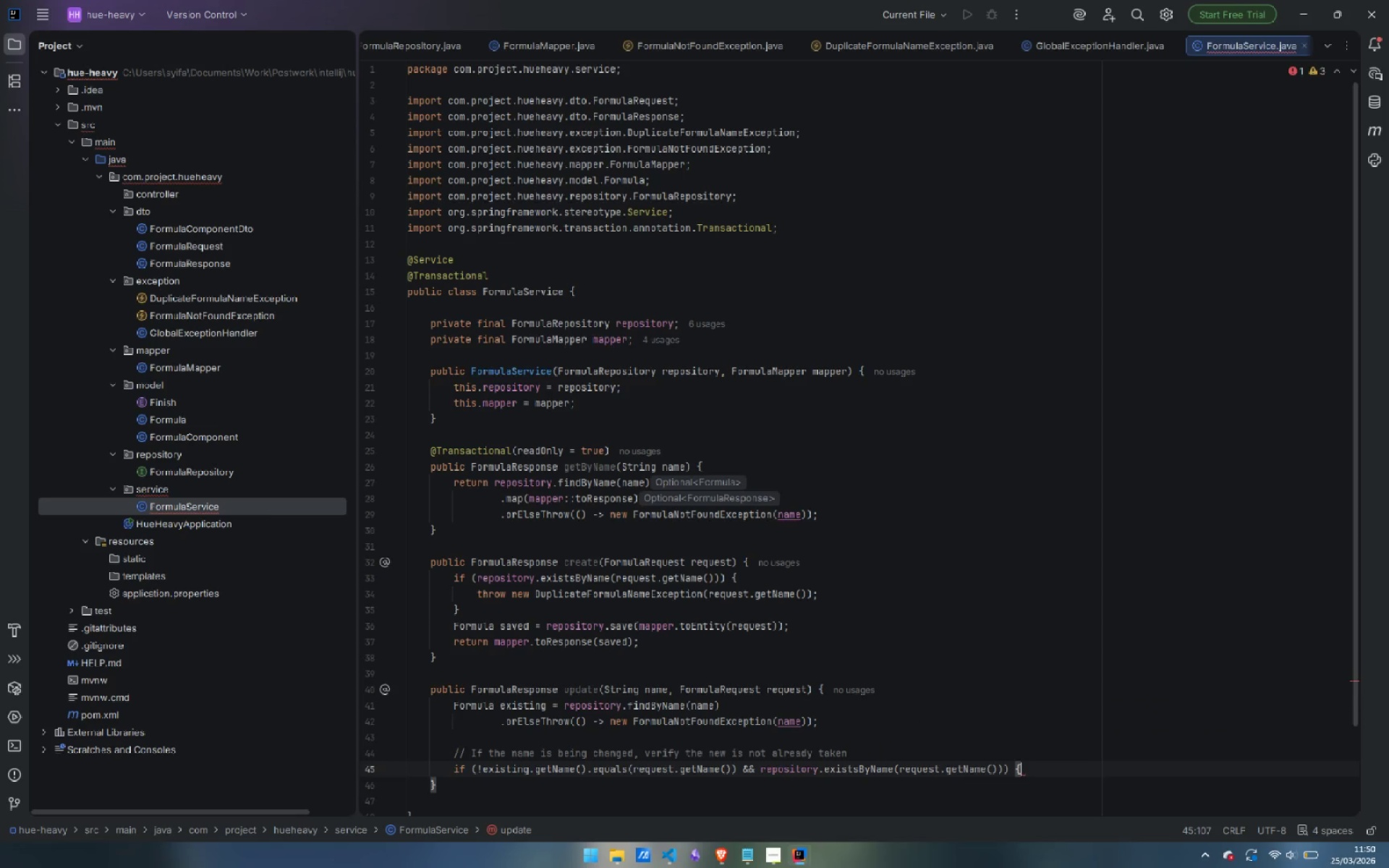 
key(Enter)
 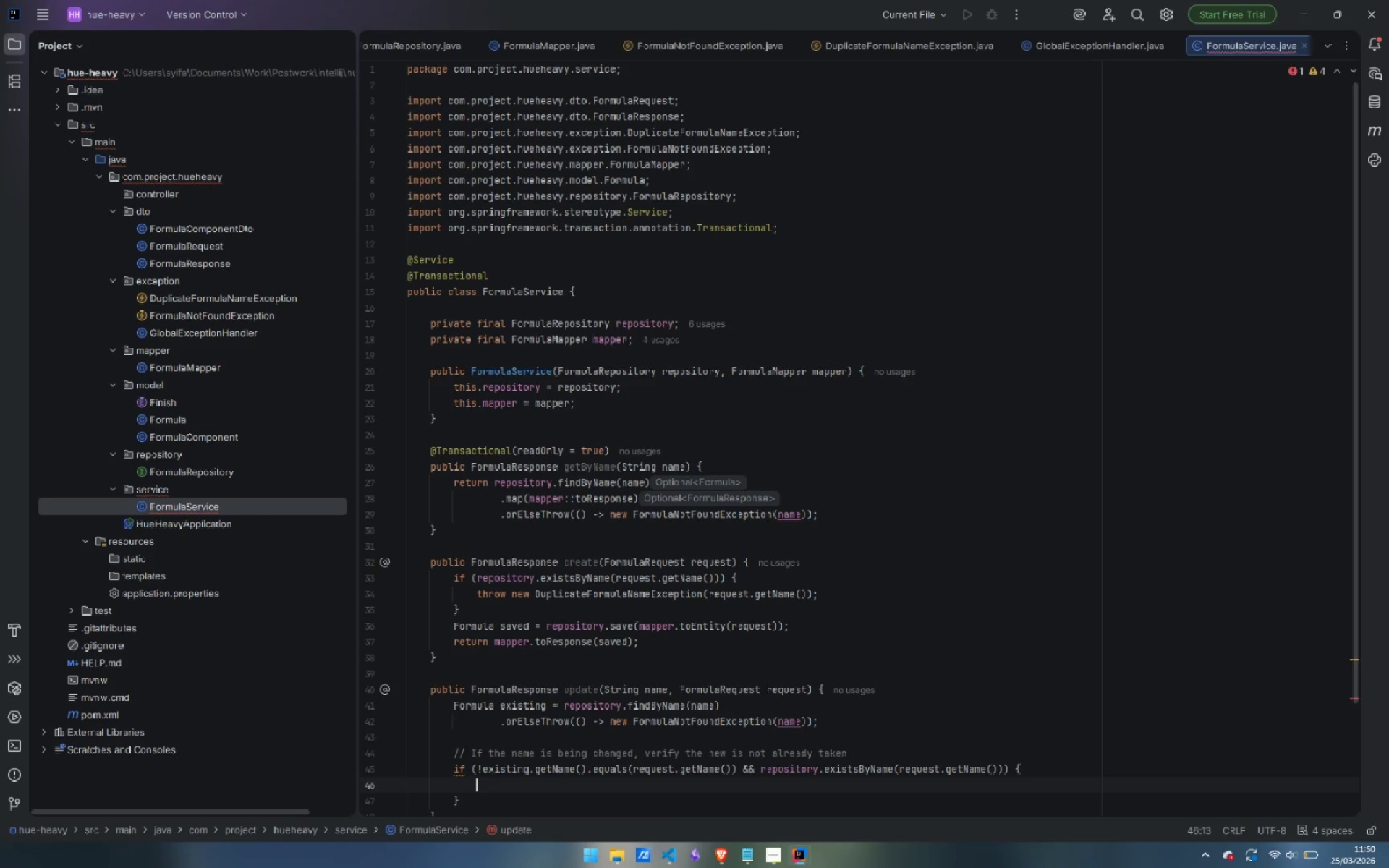 
wait(18.0)
 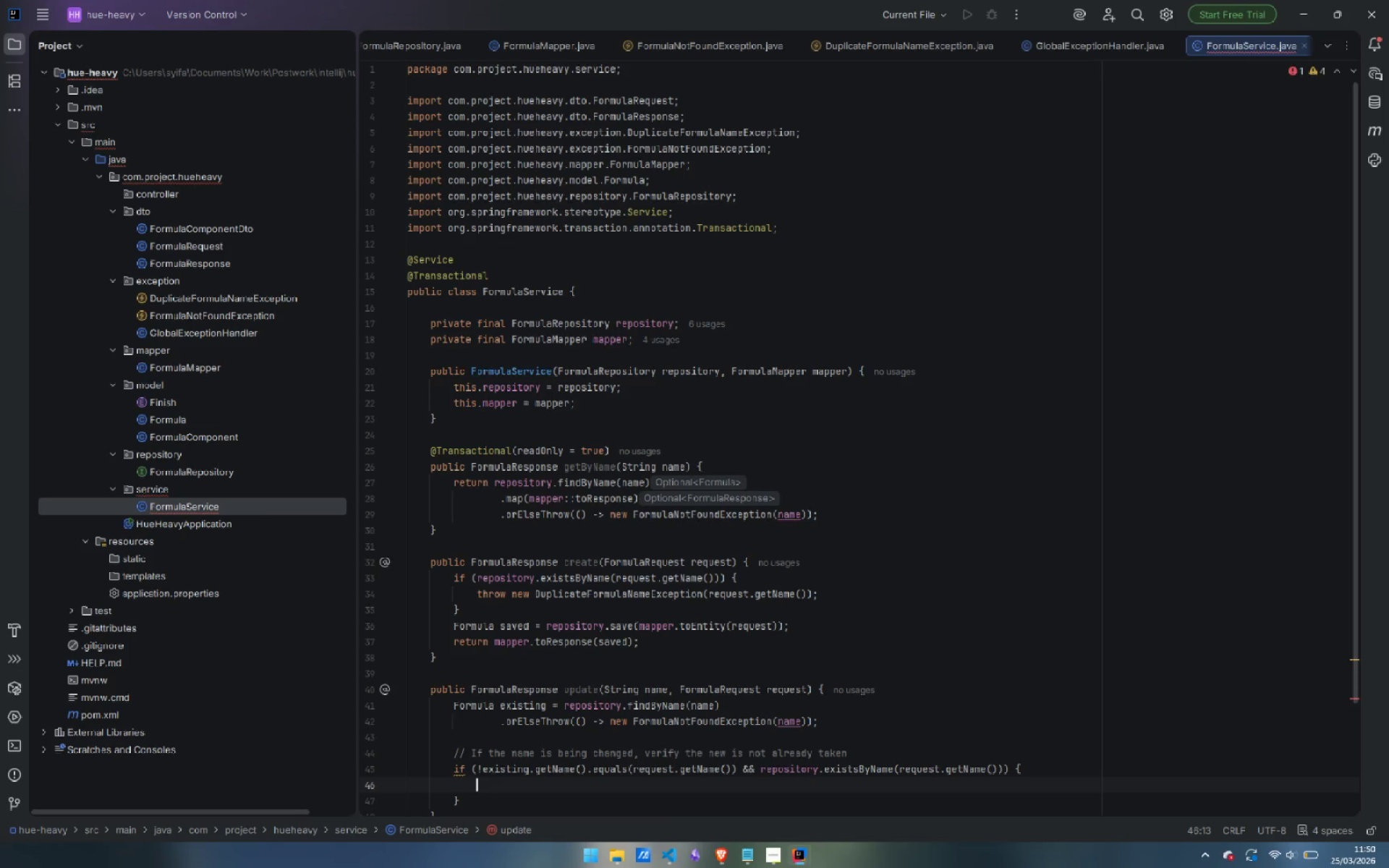 
type(thr)
key(Tab)
 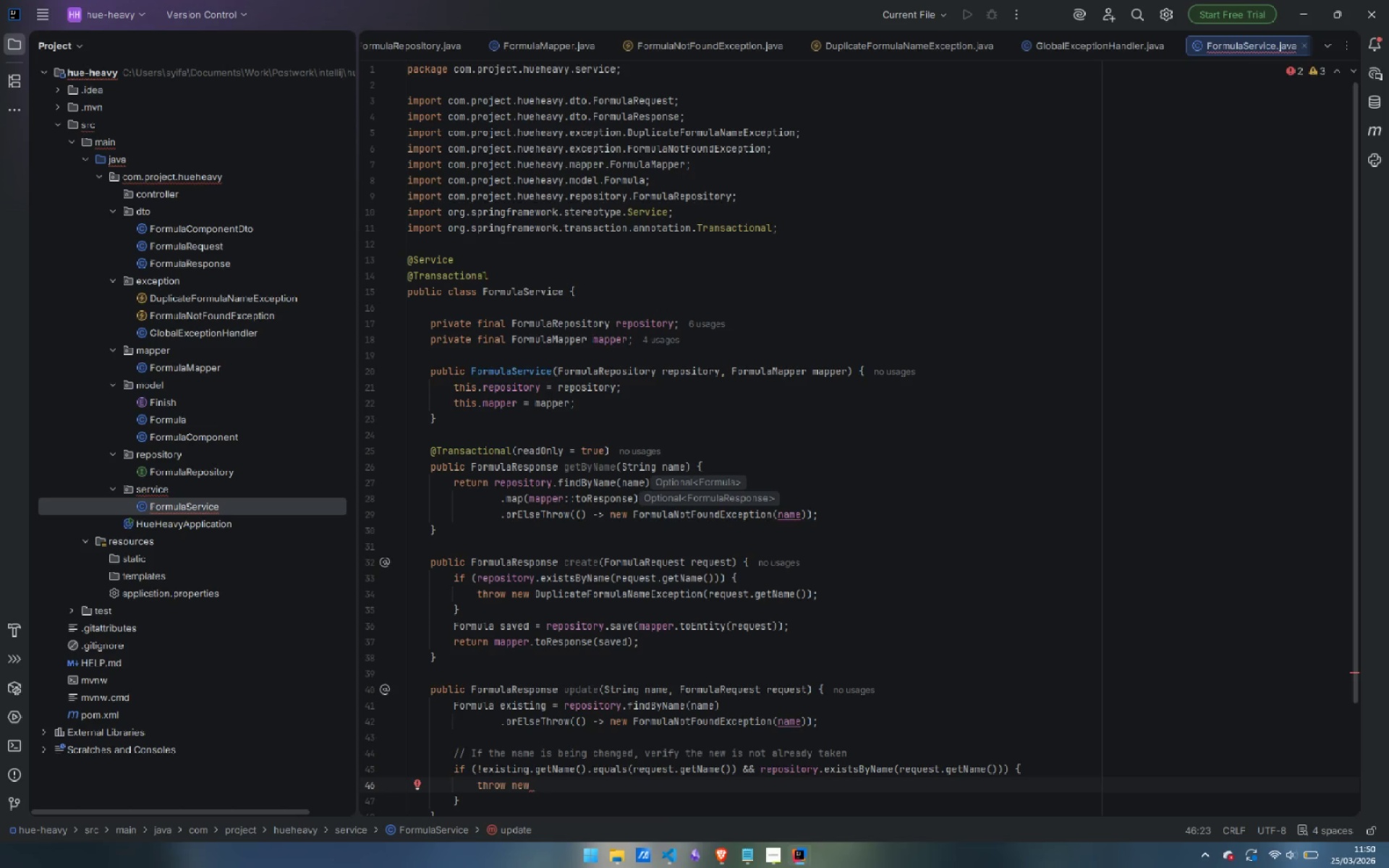 
type(Di)
key(Backspace)
type(uplicateFormulaNameException(request.getName())
 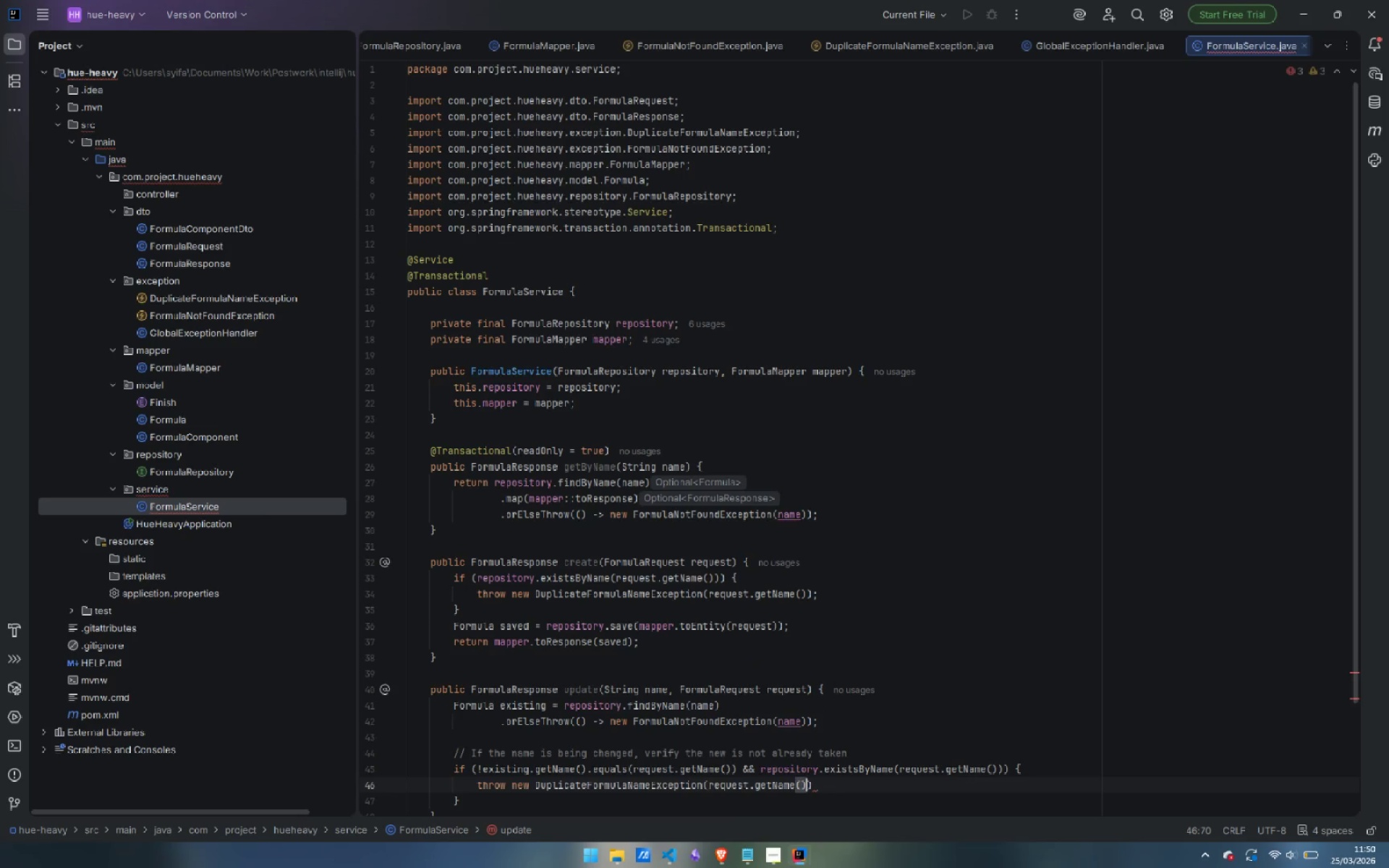 
key(ArrowRight)
 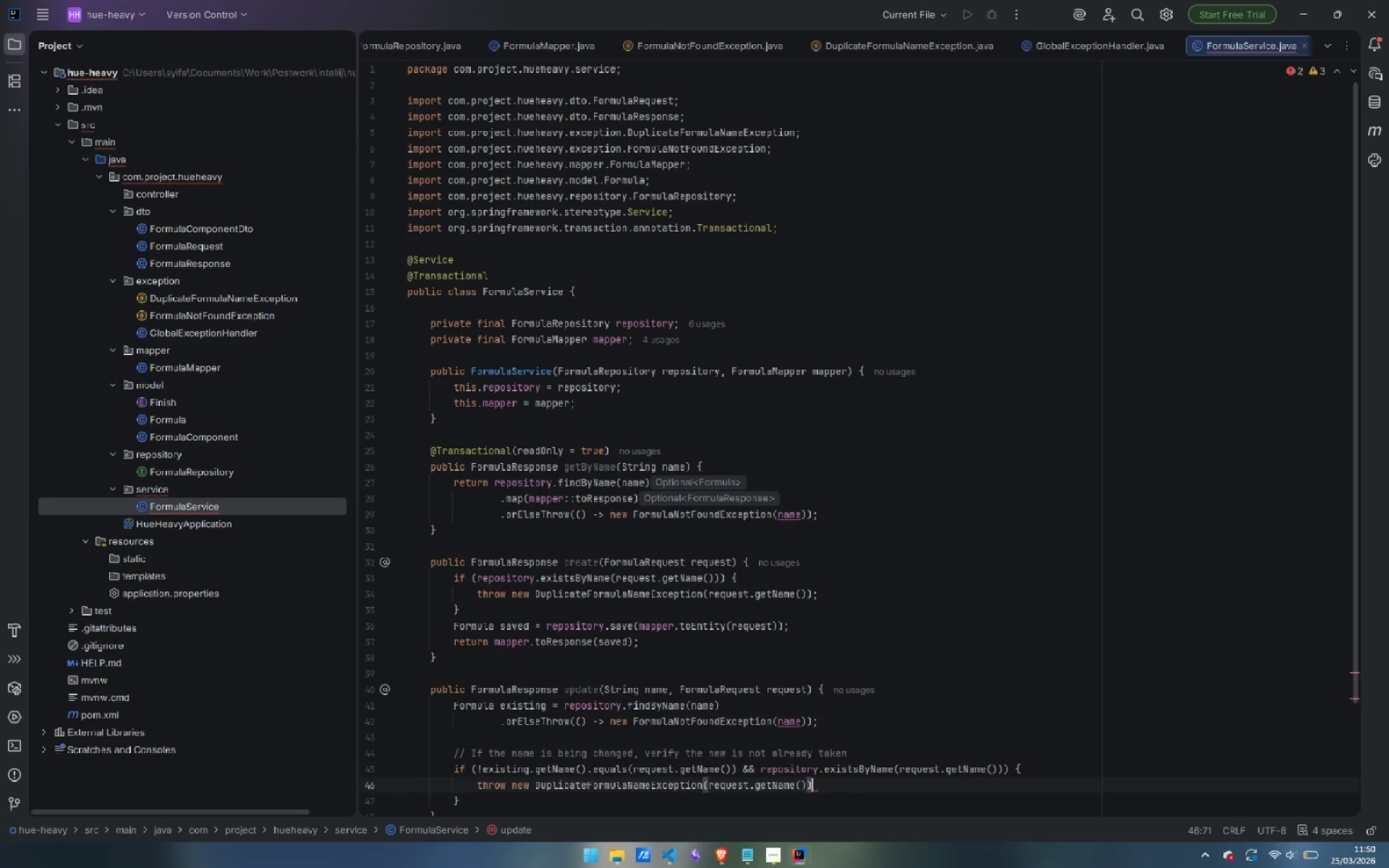 
key(Semicolon)
 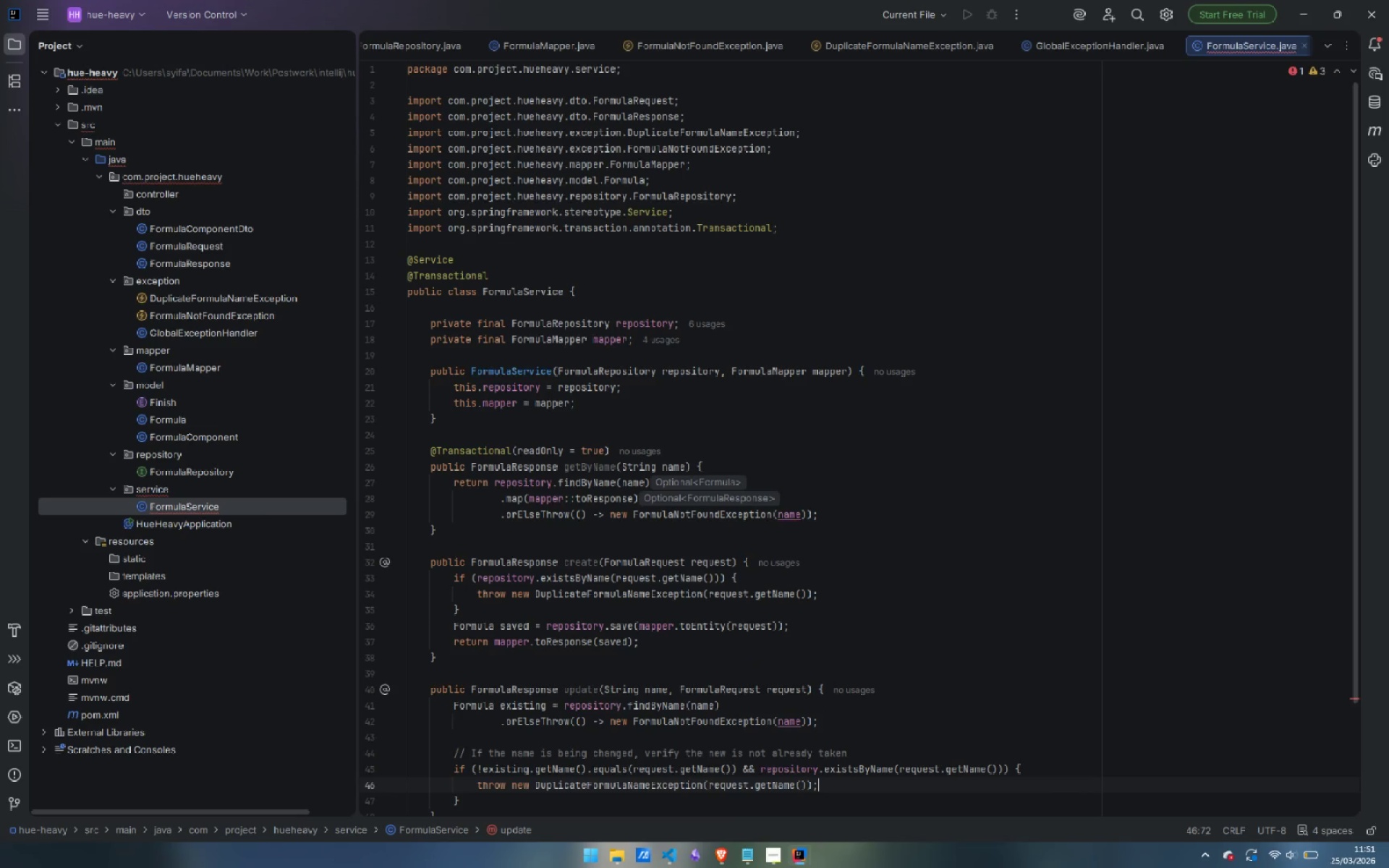 
key(ArrowDown)
 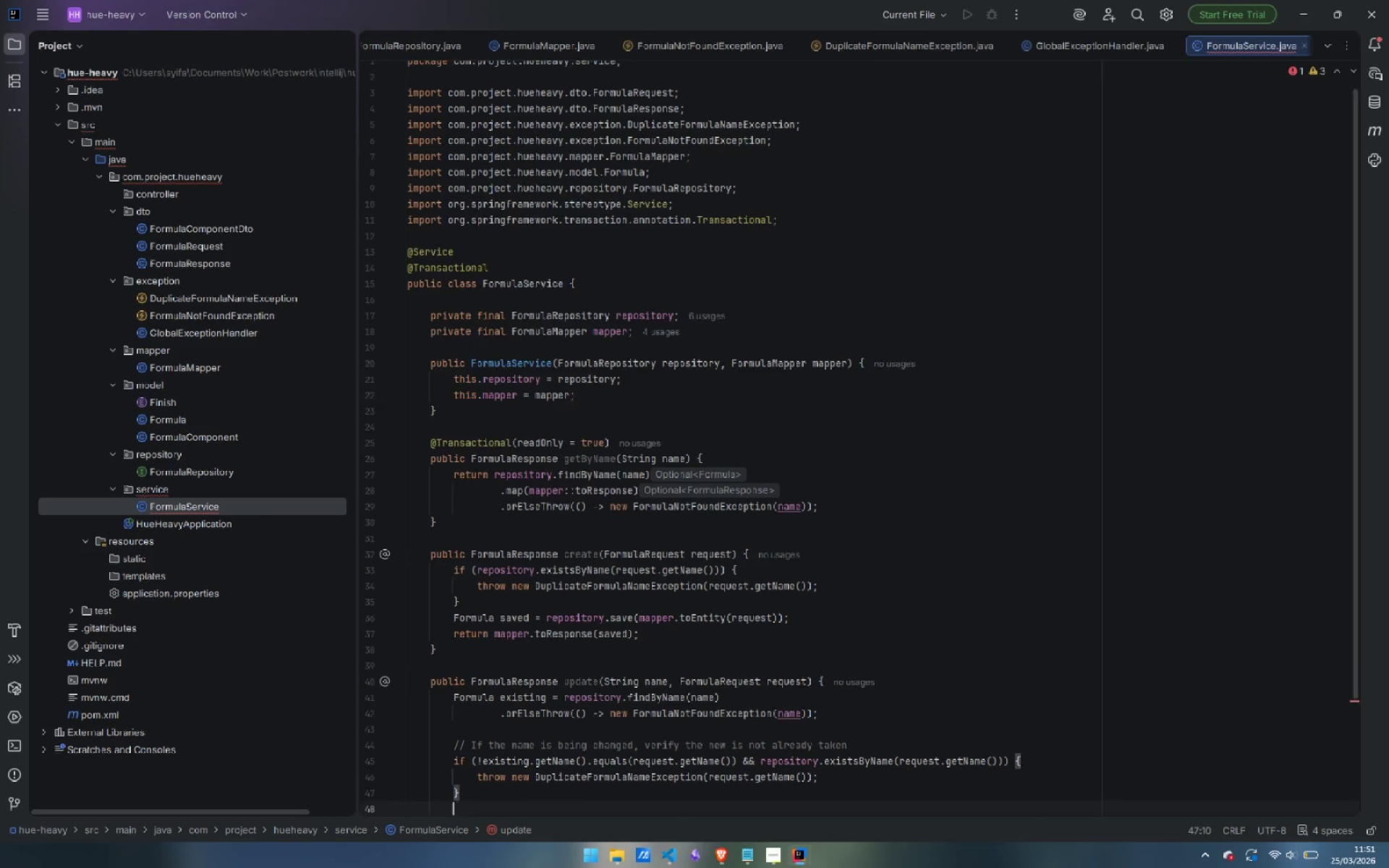 
key(Enter)
 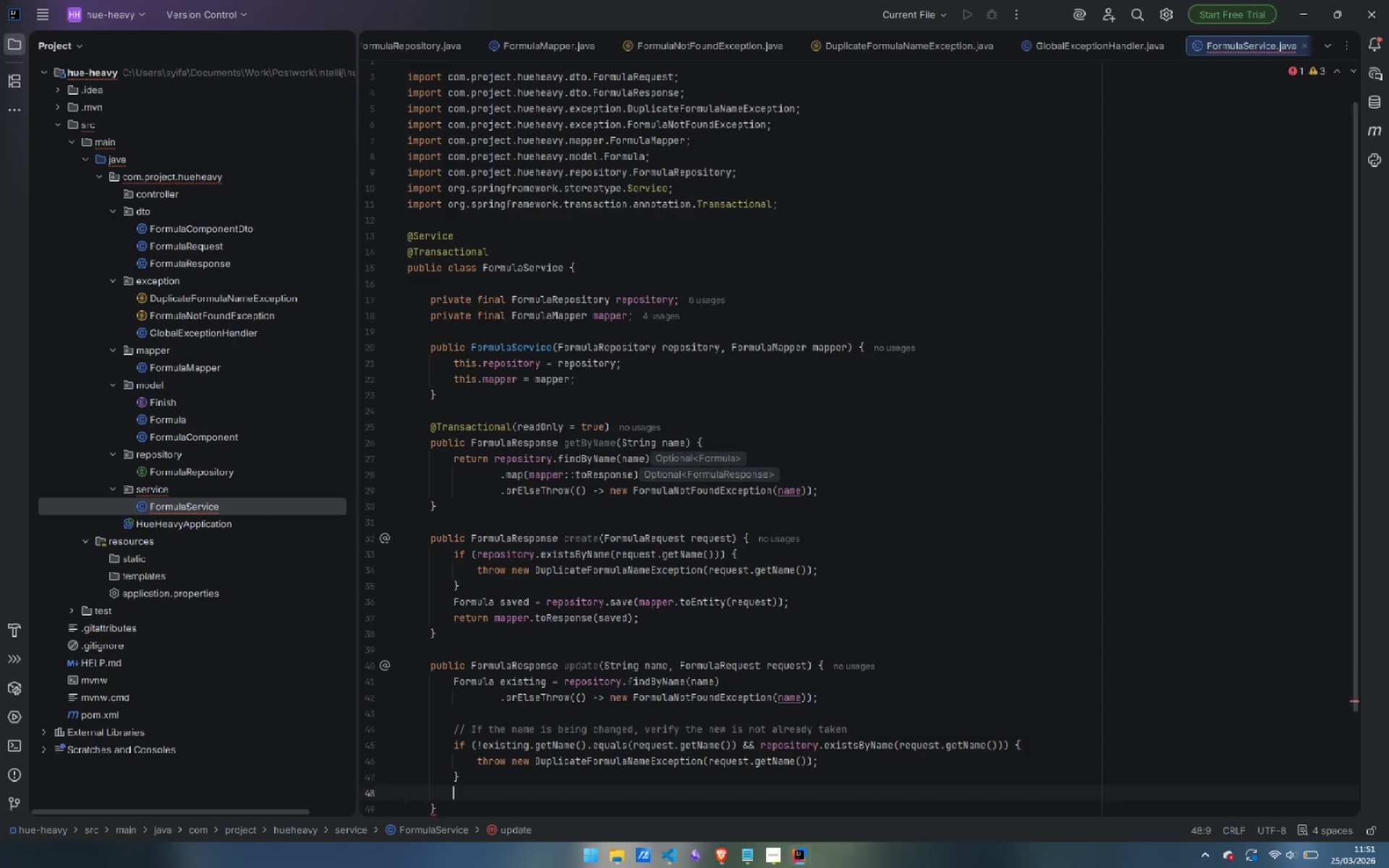 
key(Enter)
 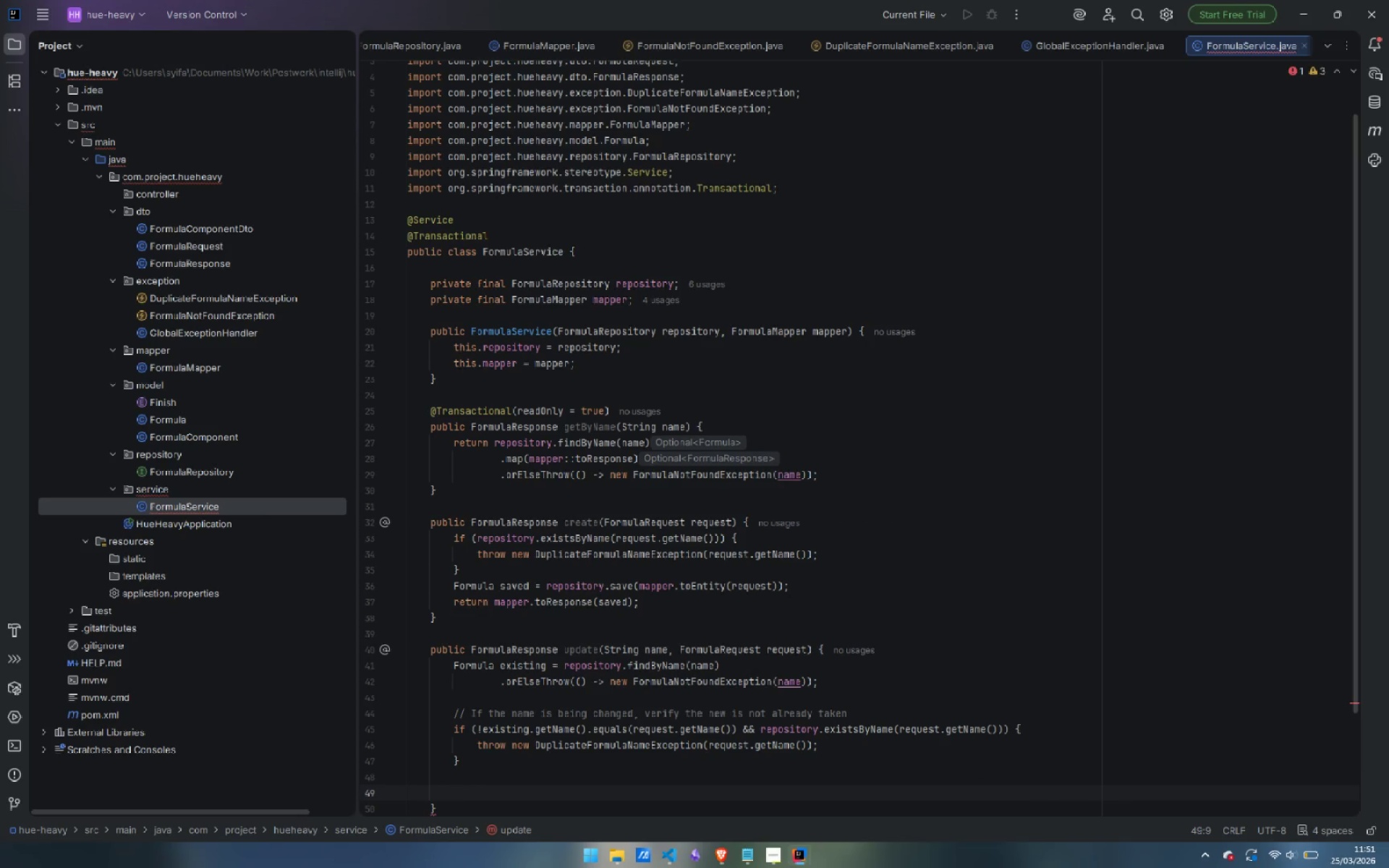 
type(existing.setName(request.getName())
 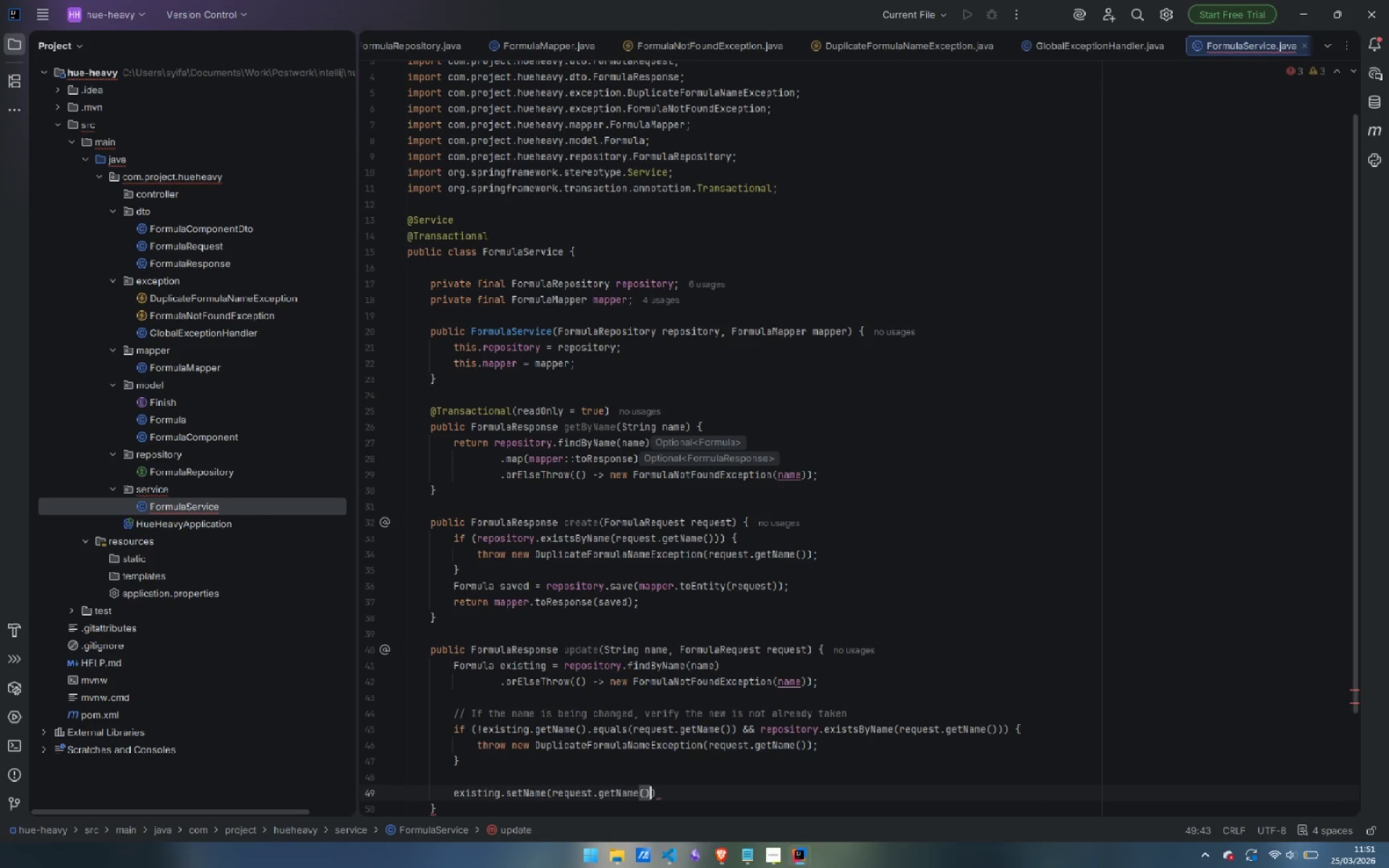 
key(ArrowRight)
 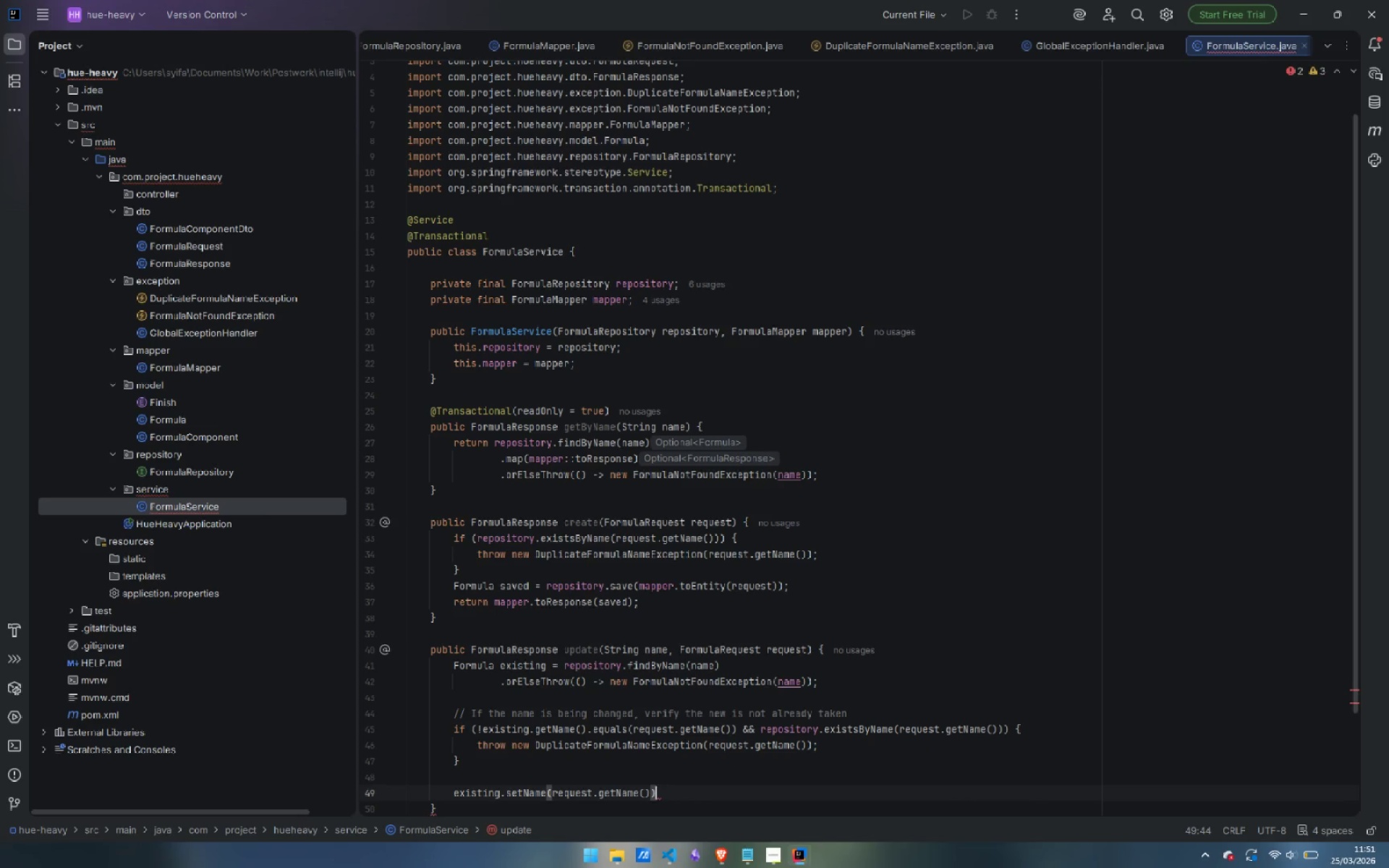 
key(Semicolon)
 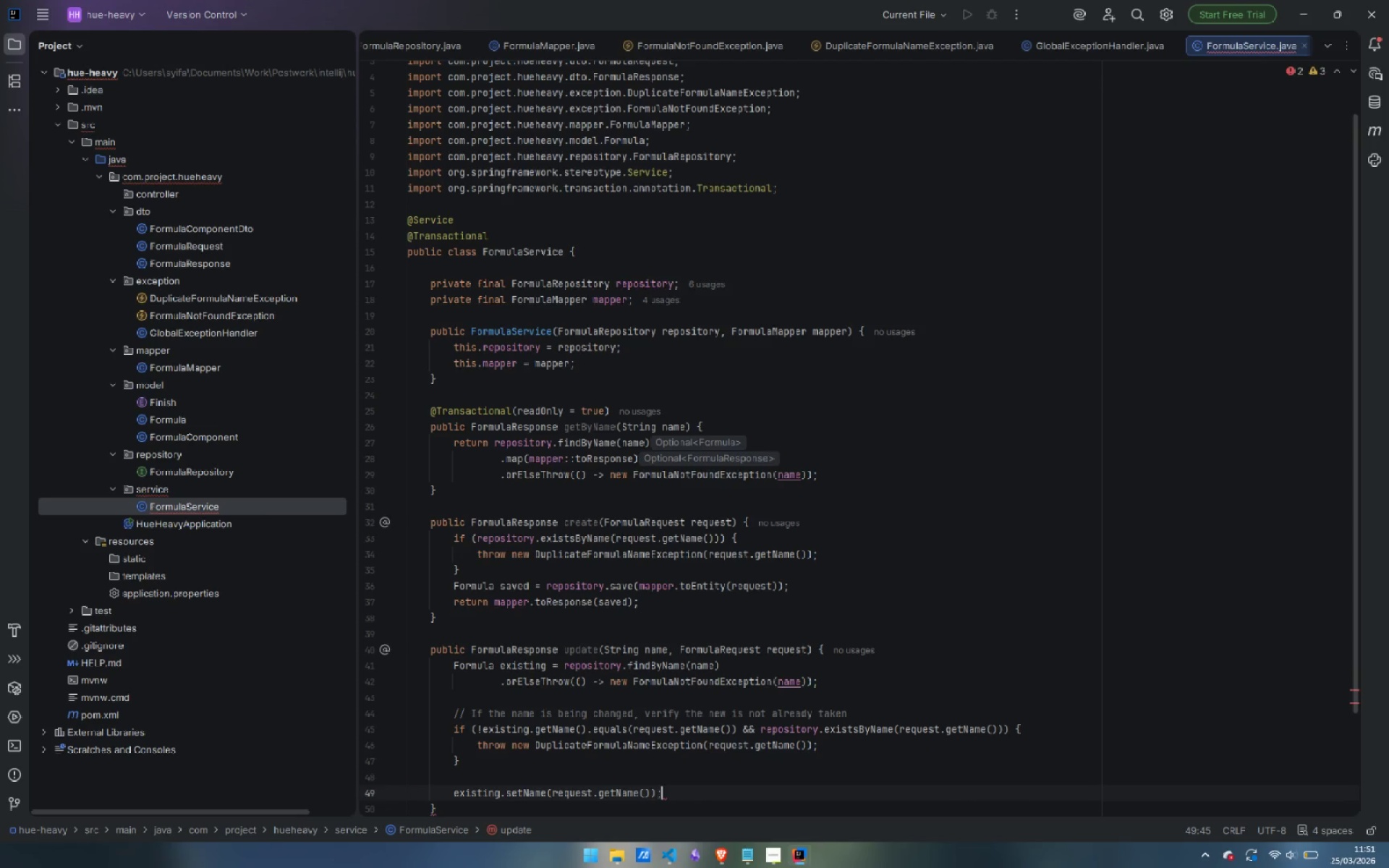 
key(Enter)
 